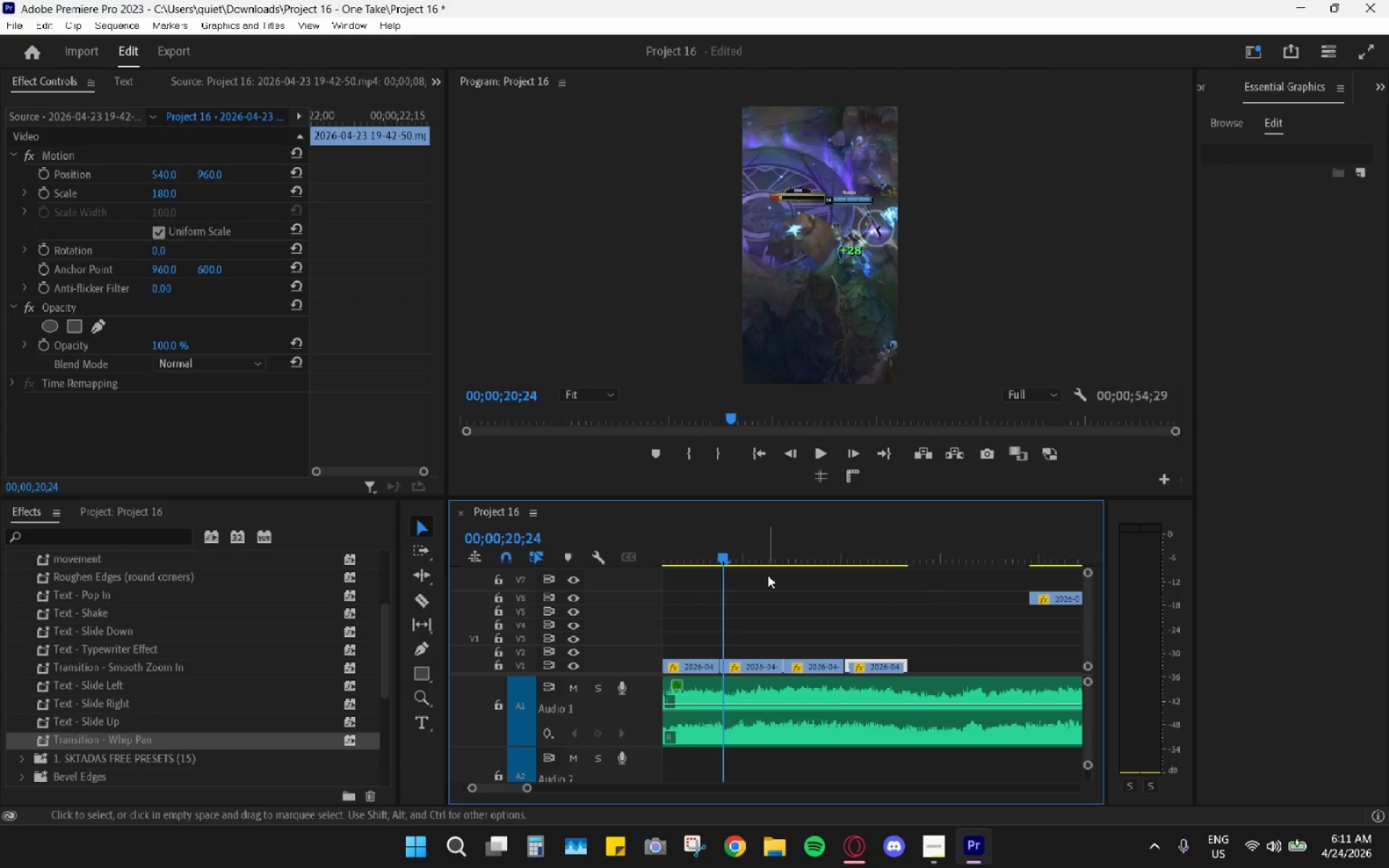 
left_click_drag(start_coordinate=[718, 515], to_coordinate=[700, 517])
 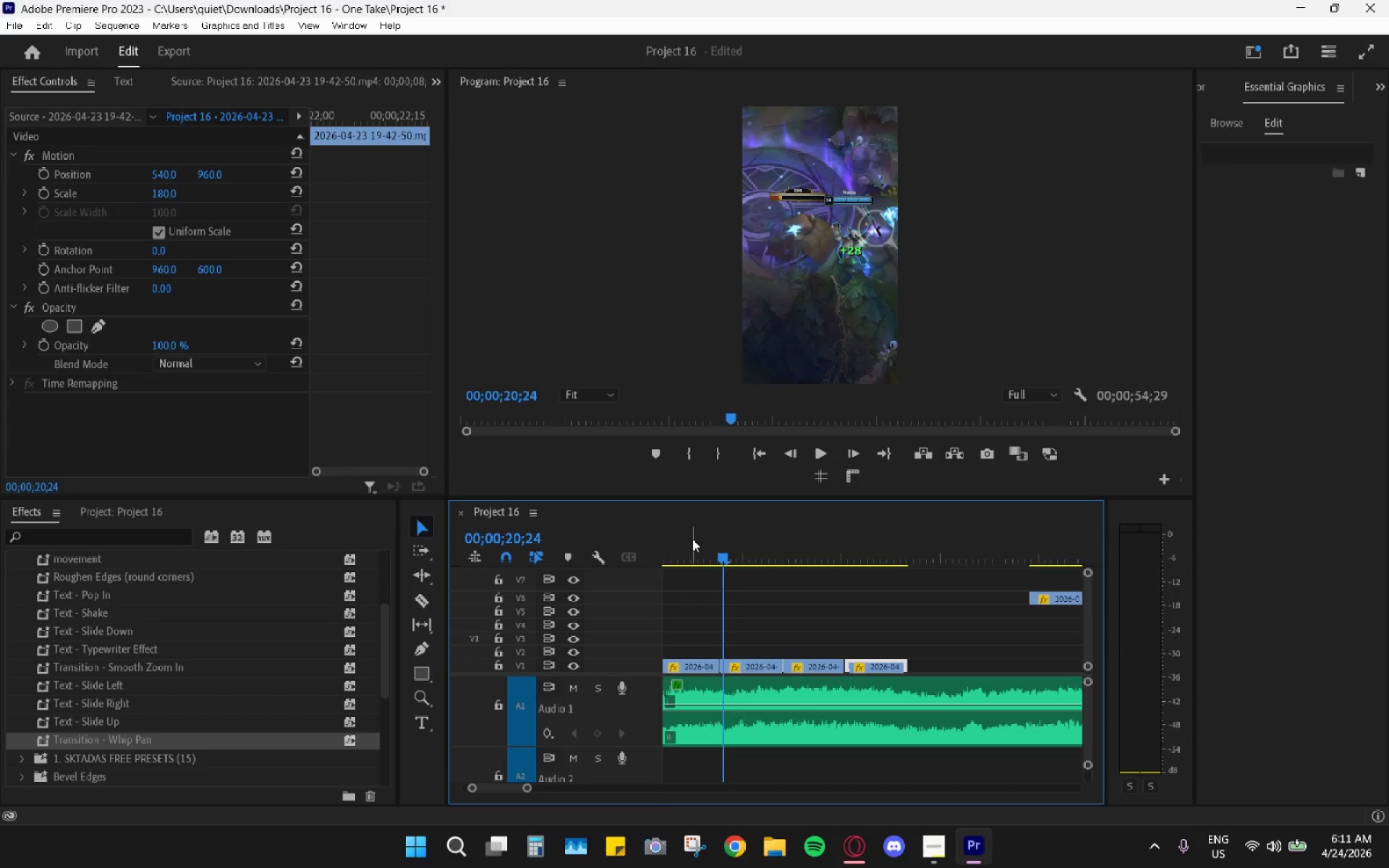 
double_click([692, 539])
 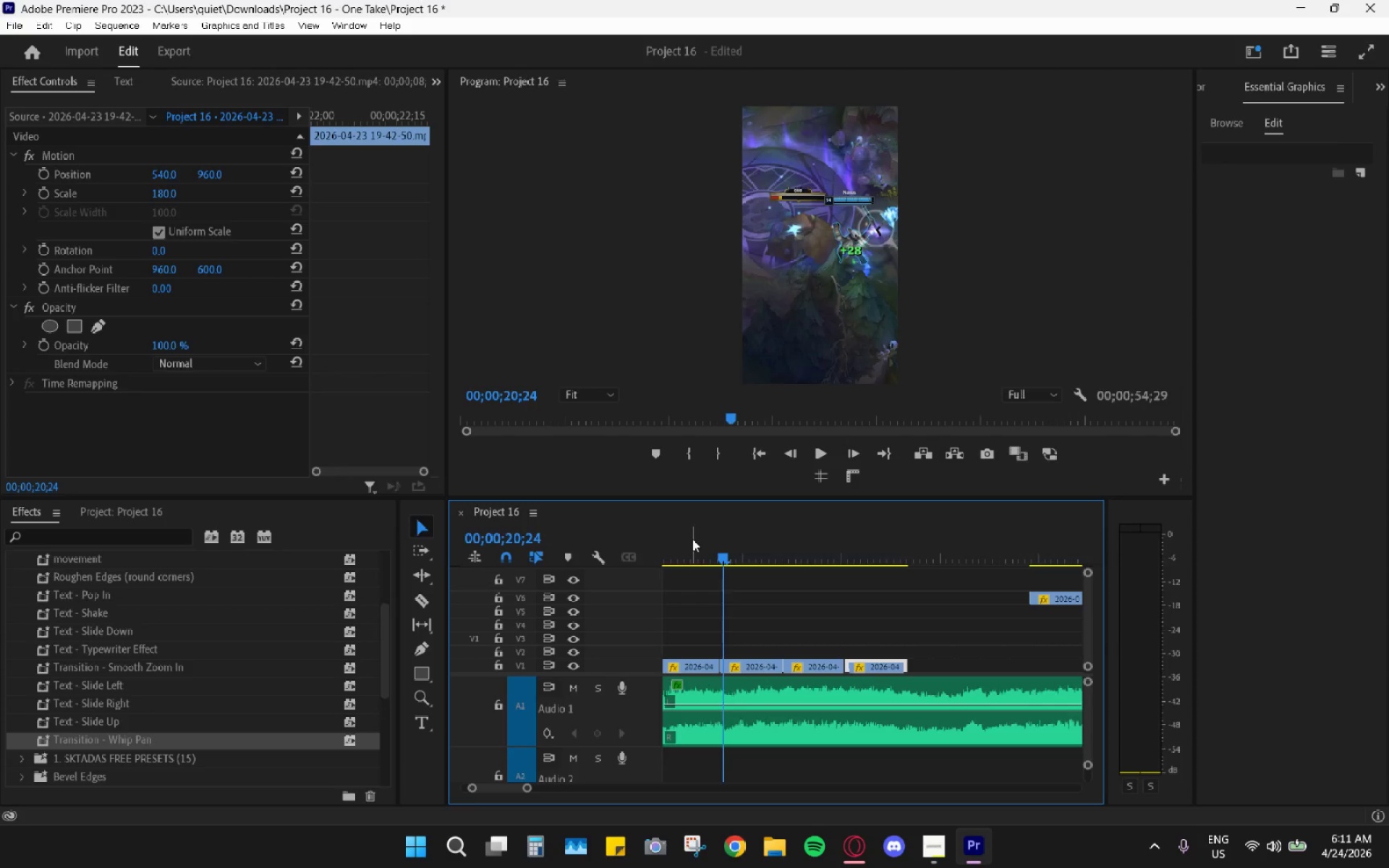 
key(Space)
 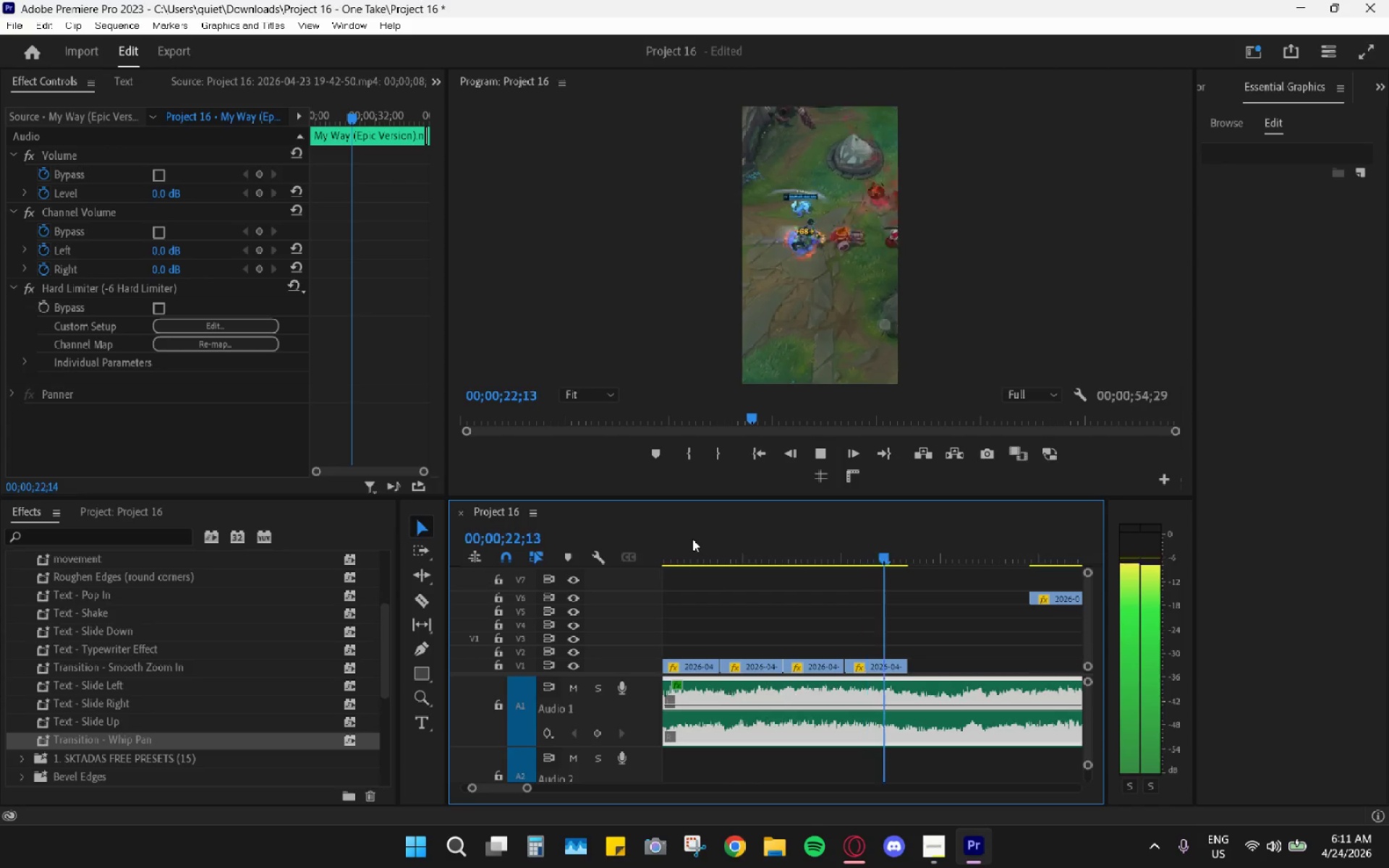 
key(Space)
 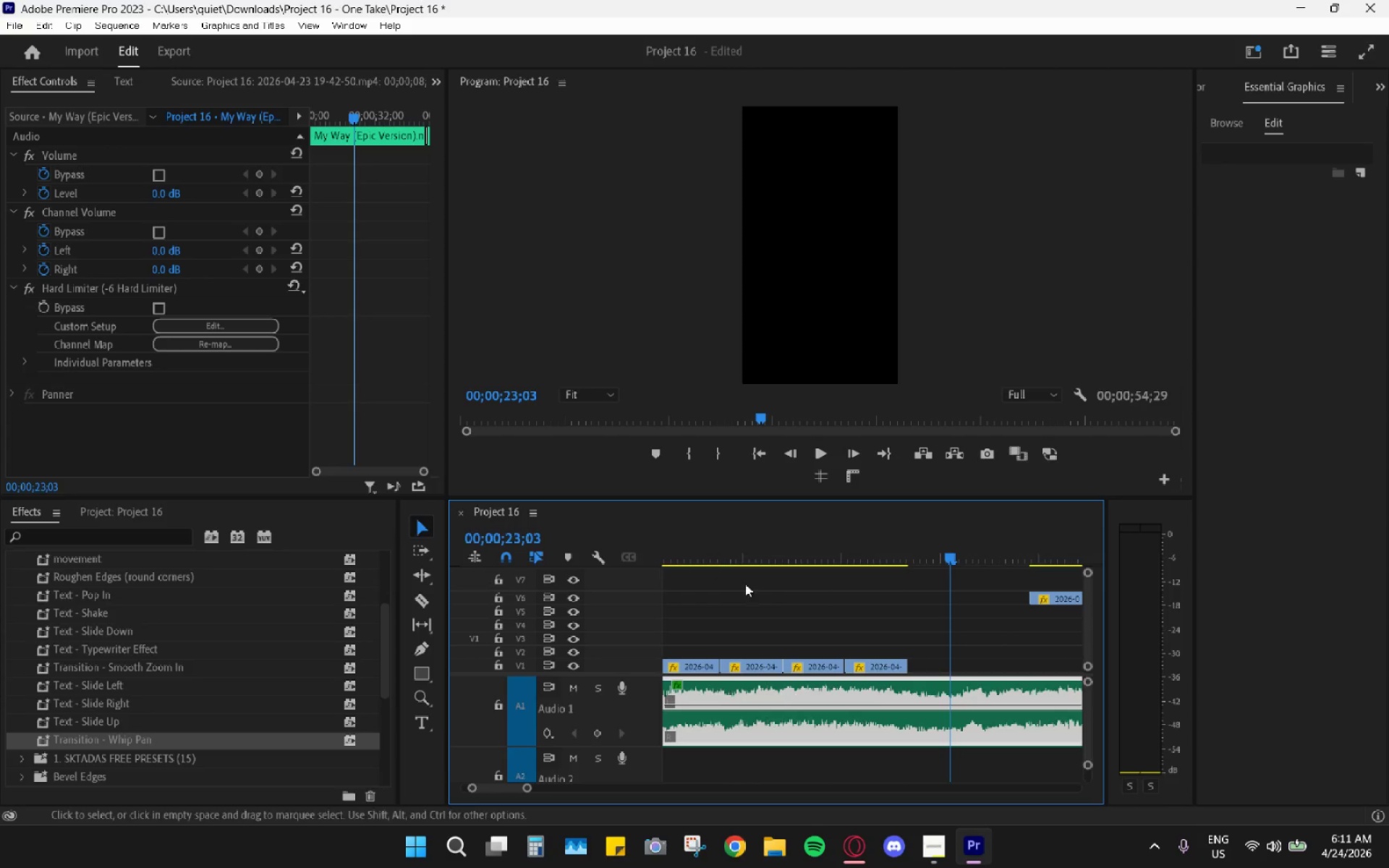 
hold_key(key=AltLeft, duration=0.38)
scroll: coordinate [786, 597], scroll_direction: down, amount: 5.0
 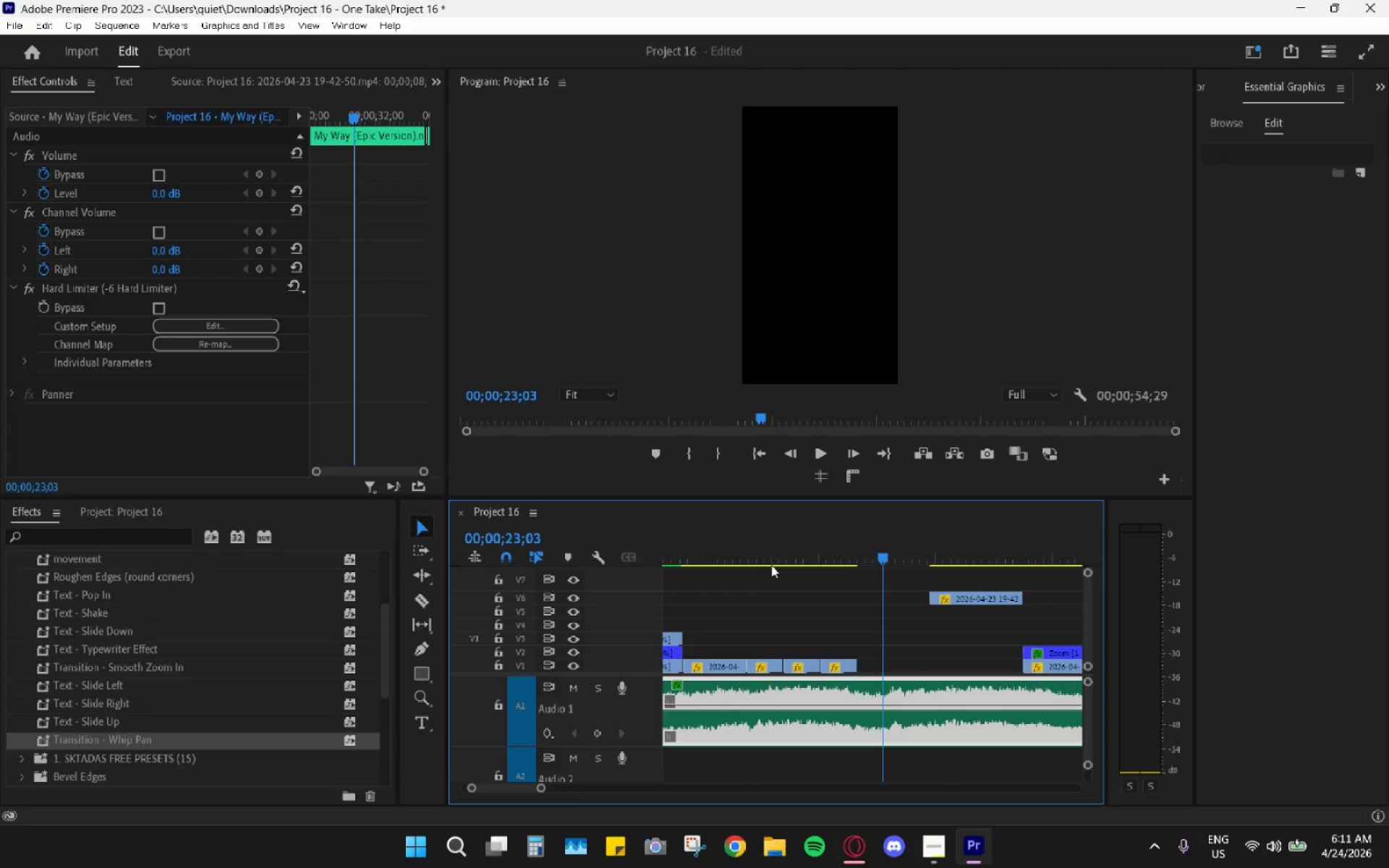 
left_click([757, 554])
 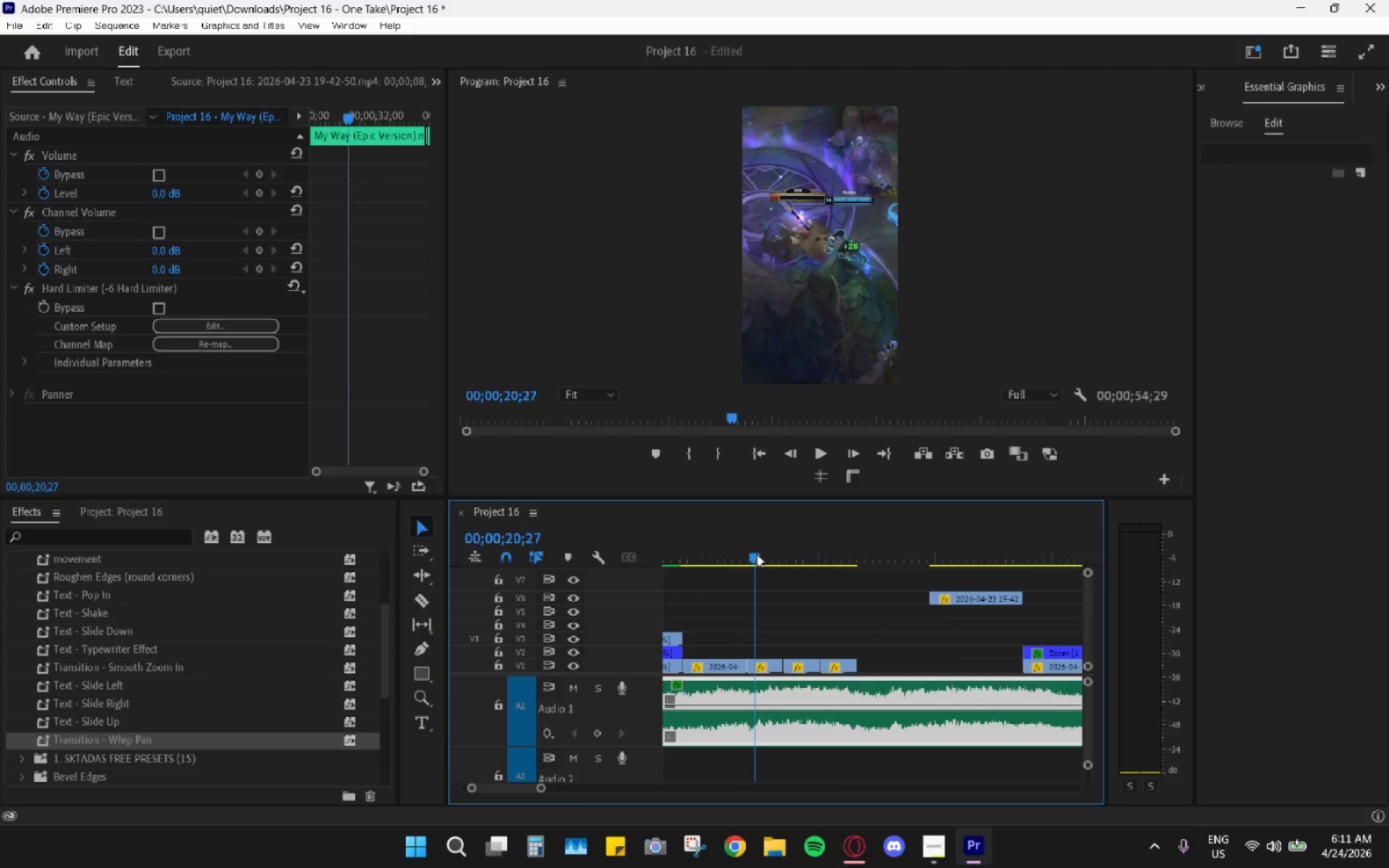 
key(Space)
 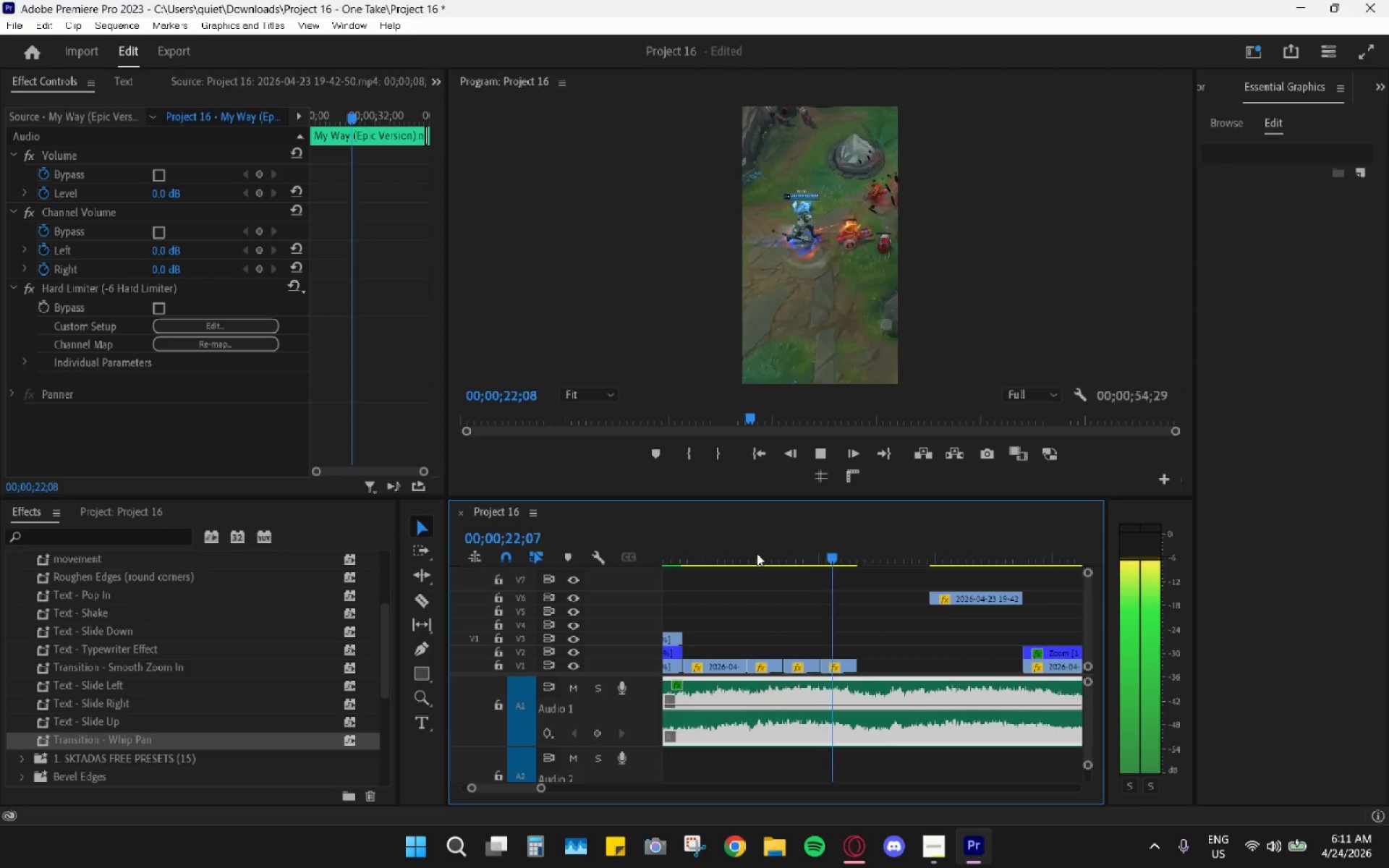 
key(Space)
 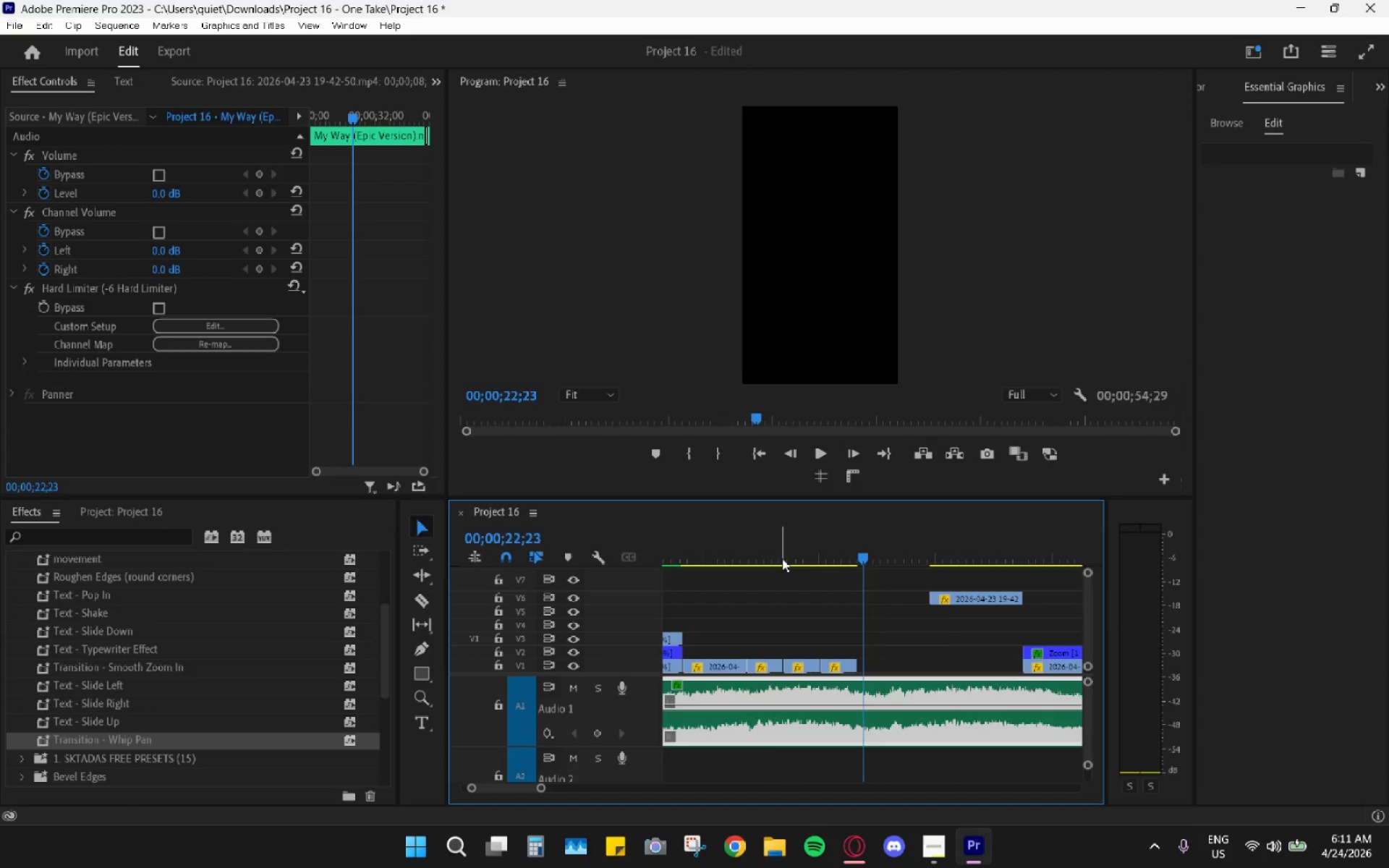 
left_click_drag(start_coordinate=[777, 547], to_coordinate=[752, 545])
 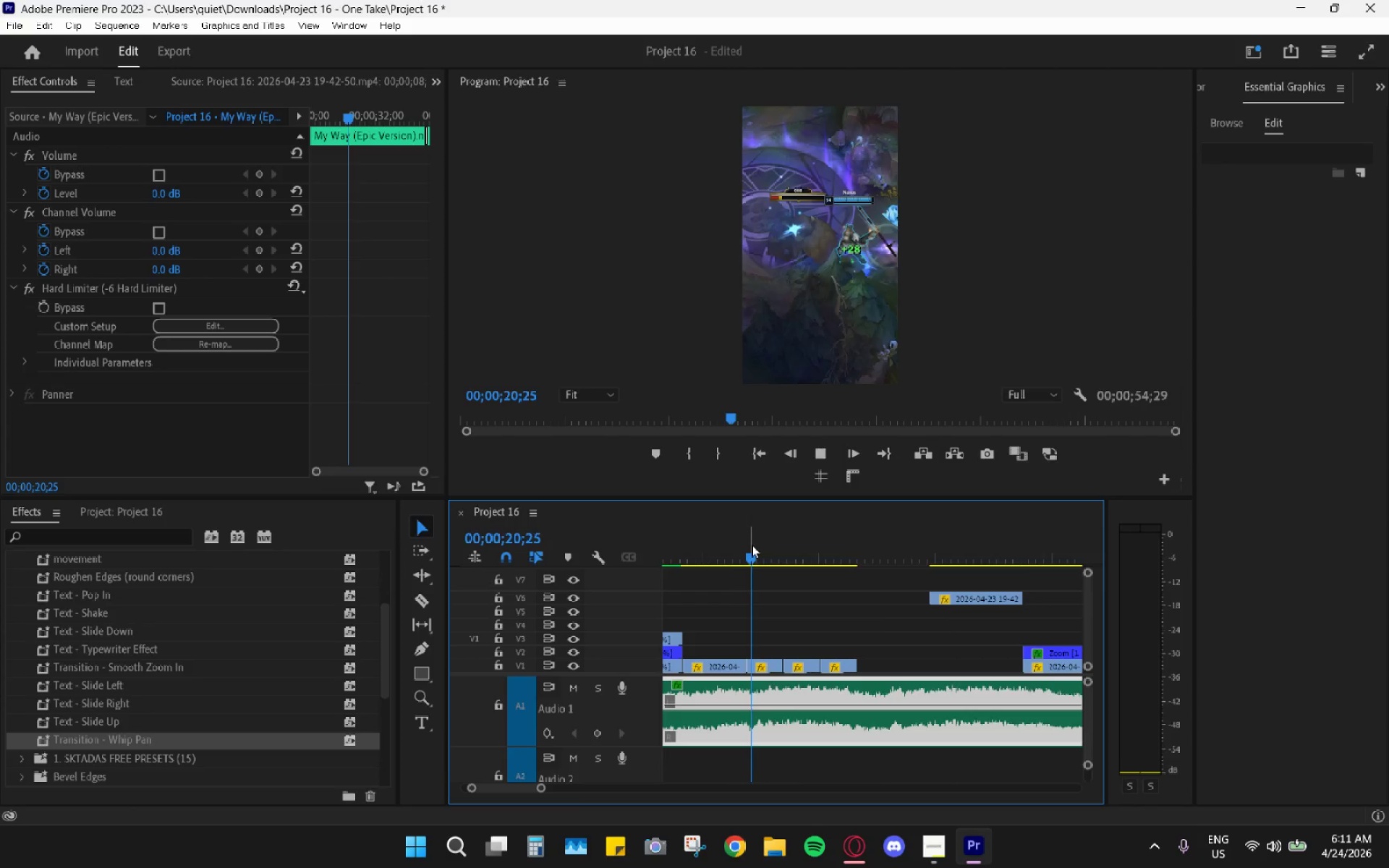 
key(Space)
 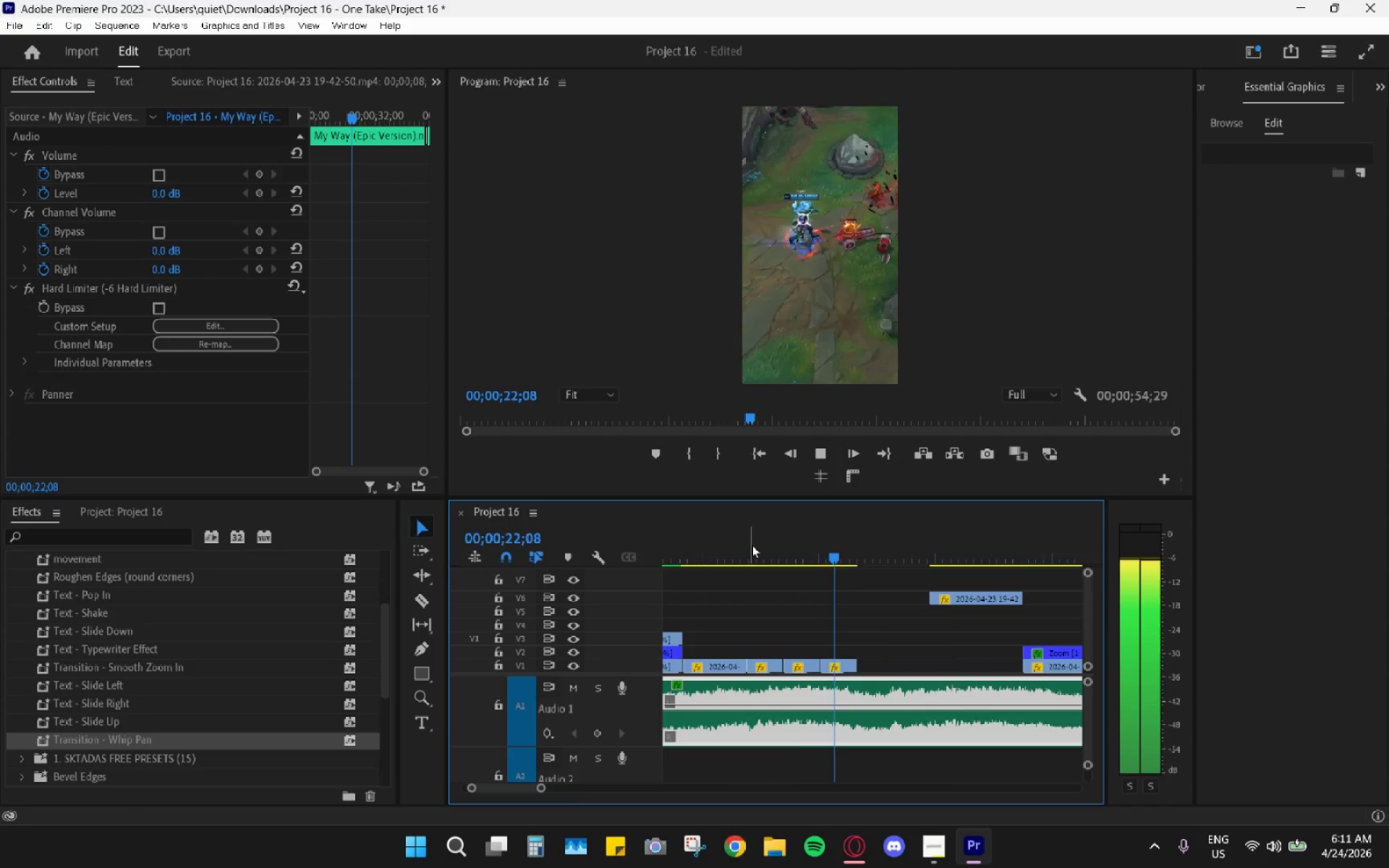 
key(Space)
 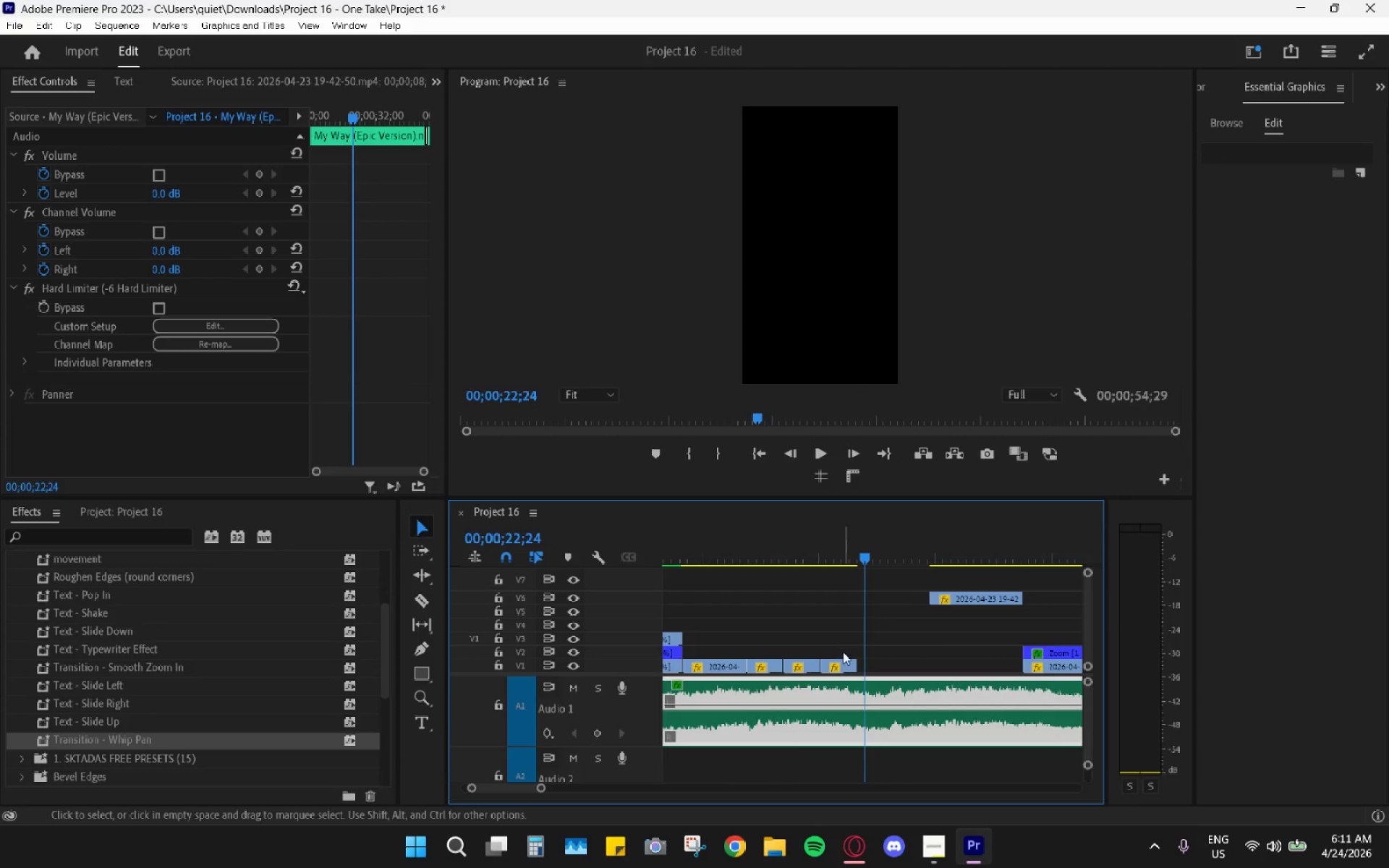 
left_click_drag(start_coordinate=[838, 663], to_coordinate=[841, 664])
 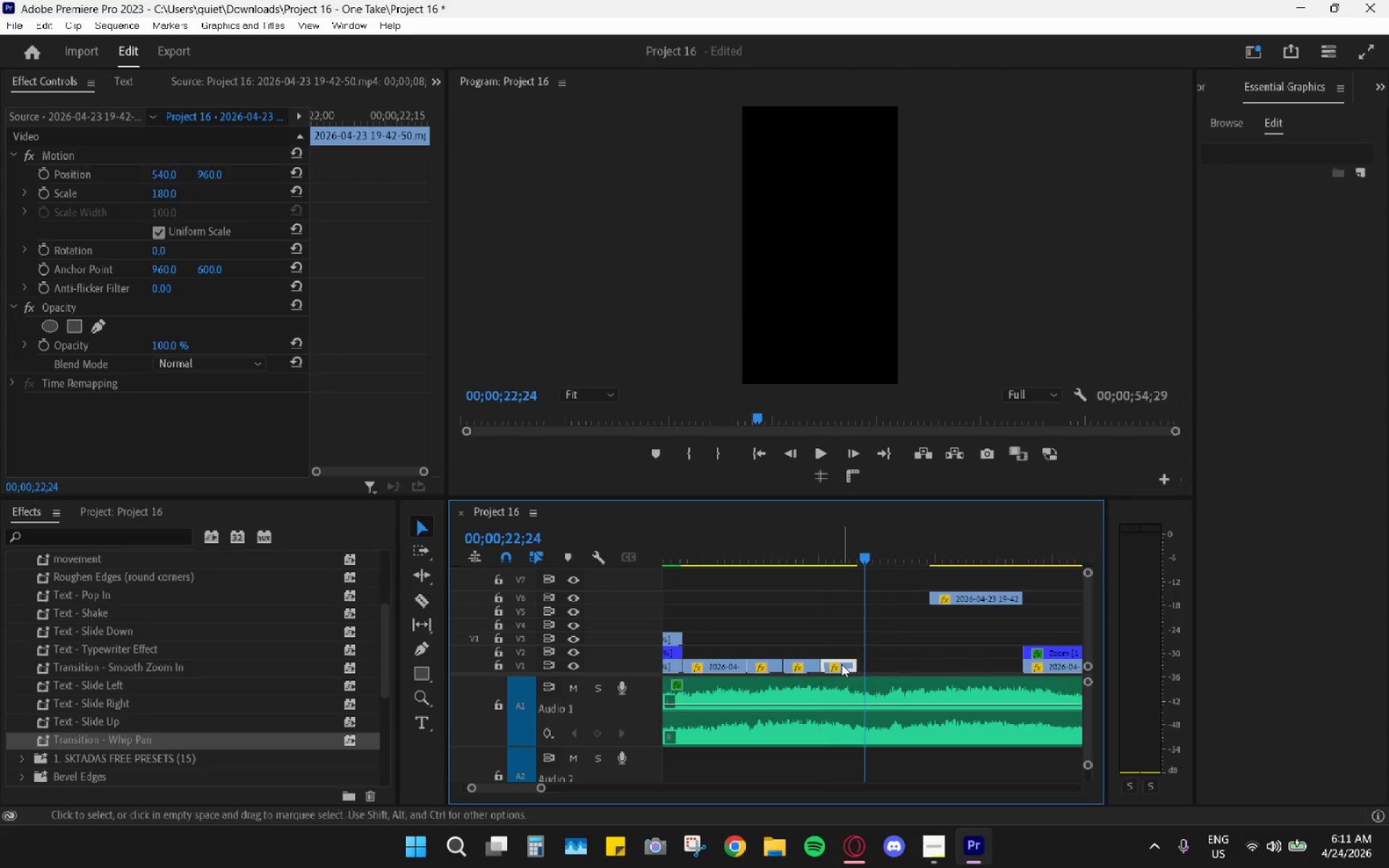 
hold_key(key=AltLeft, duration=0.62)
scroll: coordinate [839, 663], scroll_direction: up, amount: 9.0
 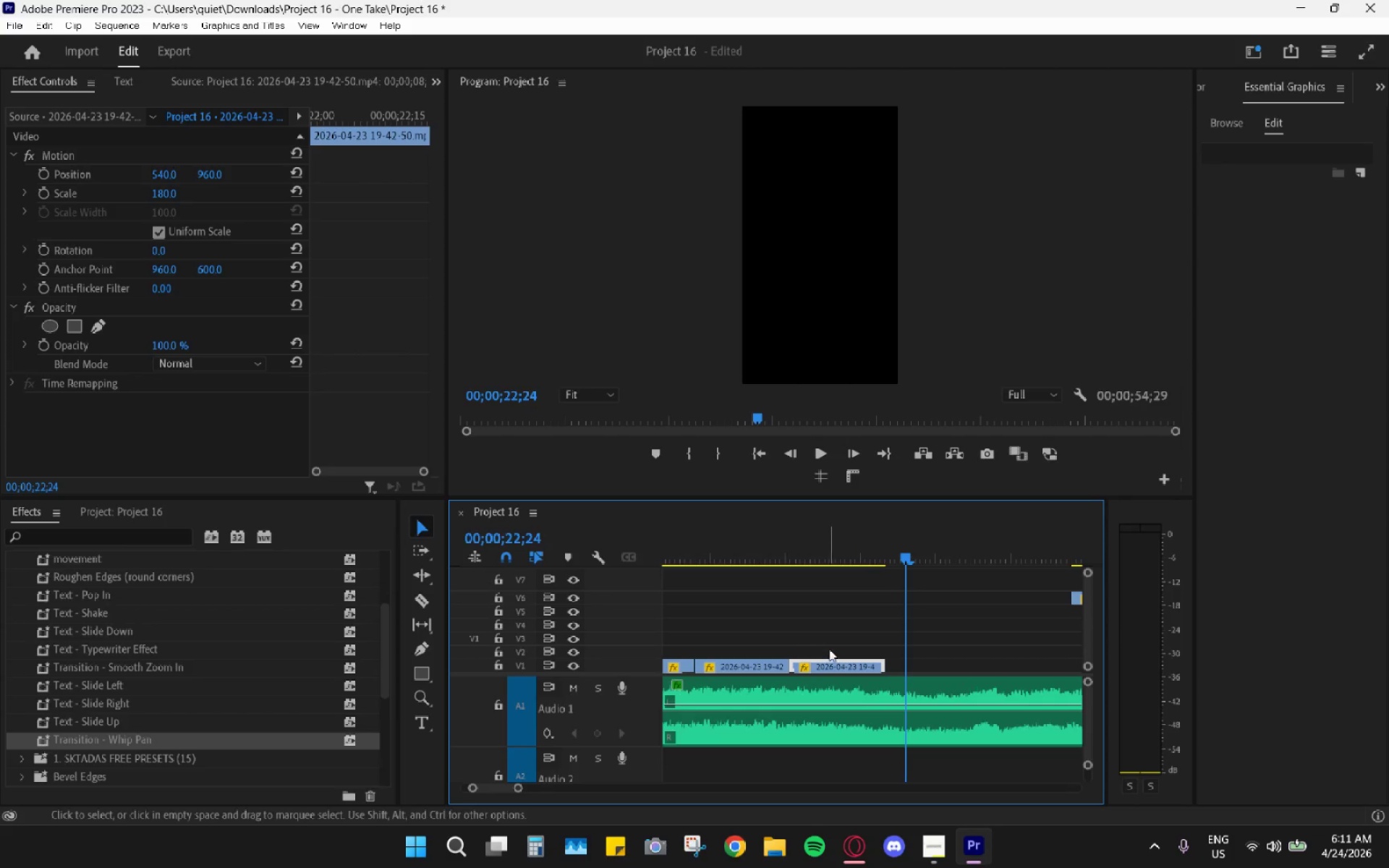 
key(R)
 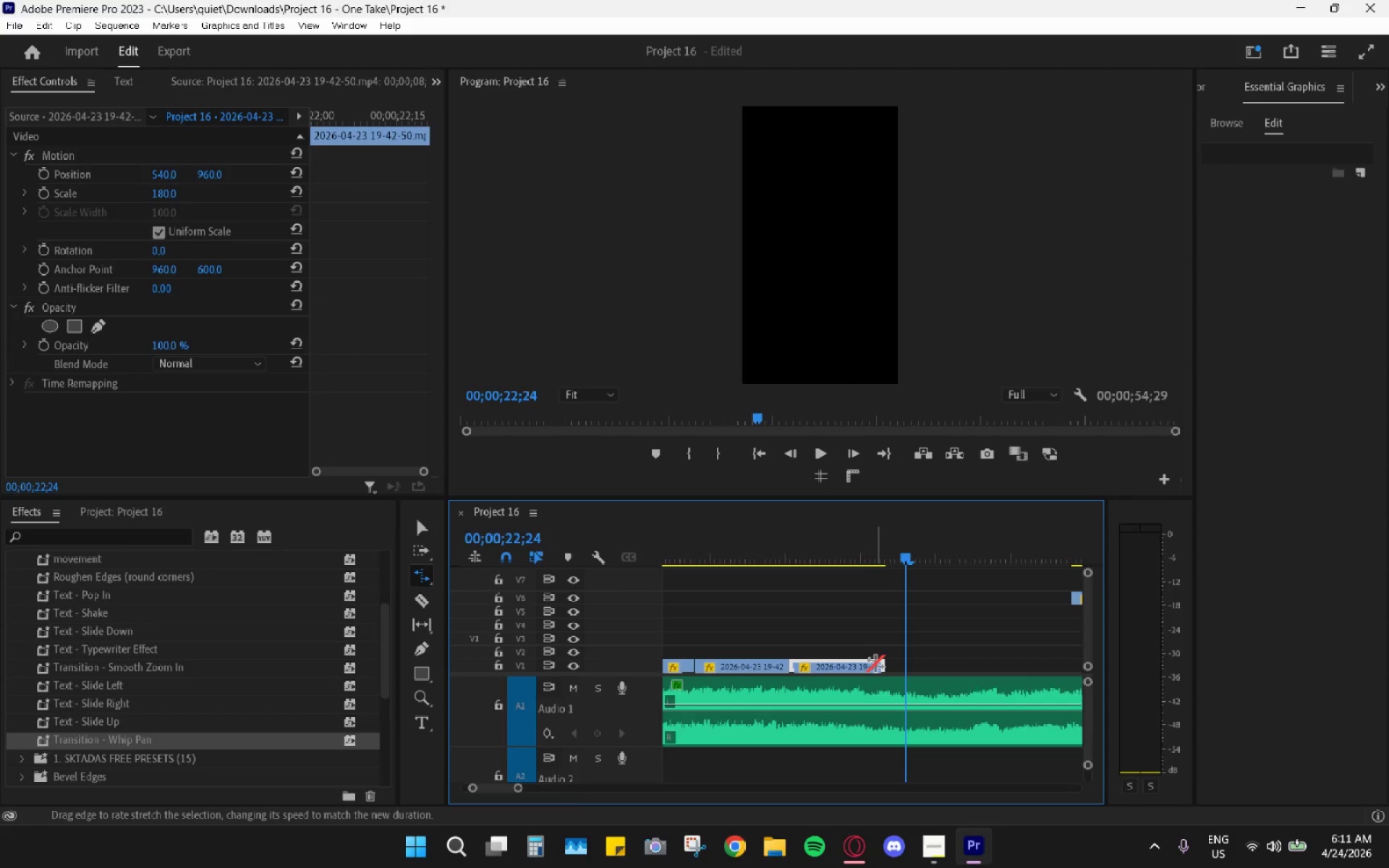 
left_click_drag(start_coordinate=[875, 664], to_coordinate=[880, 666])
 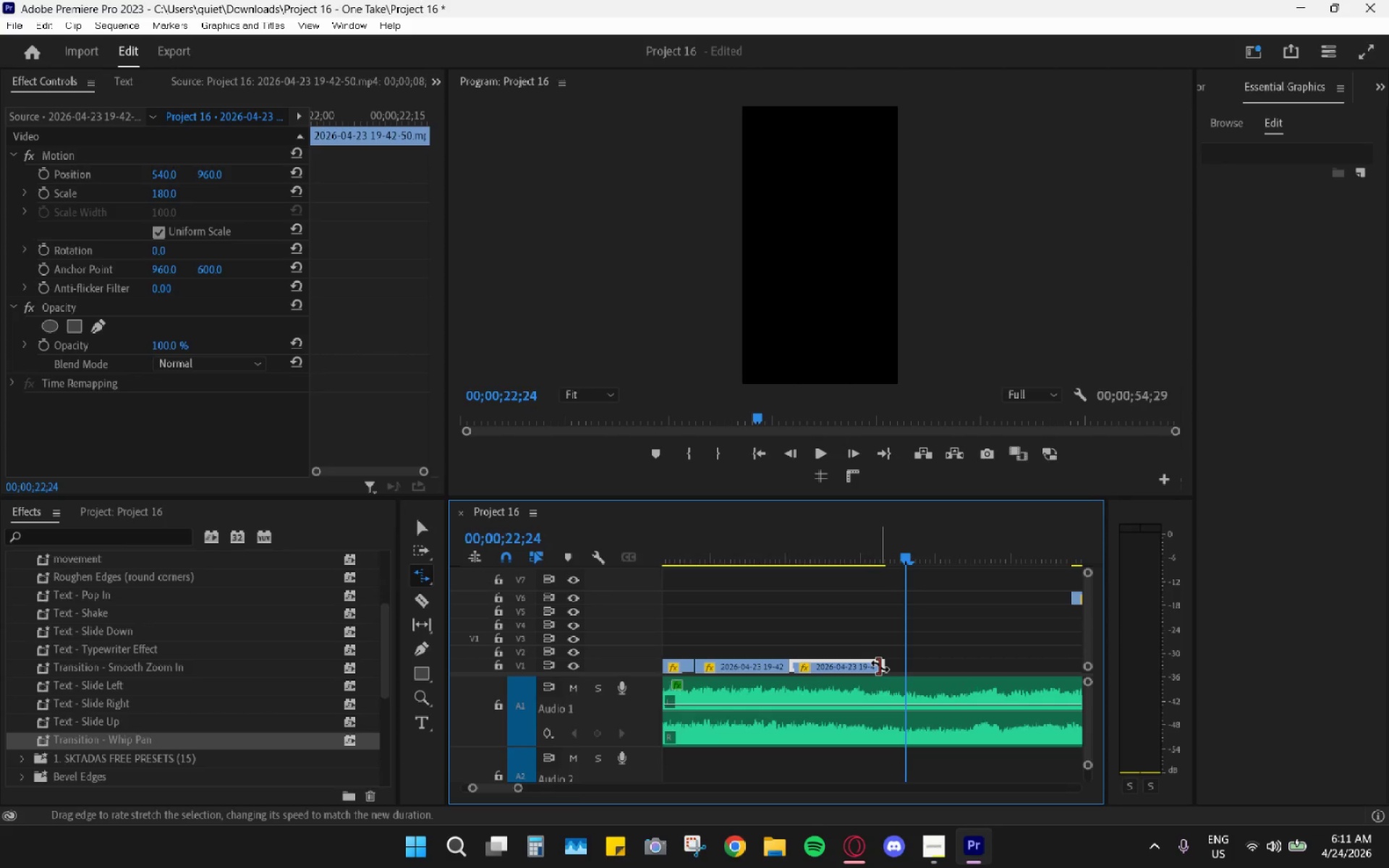 
left_click_drag(start_coordinate=[880, 666], to_coordinate=[944, 670])
 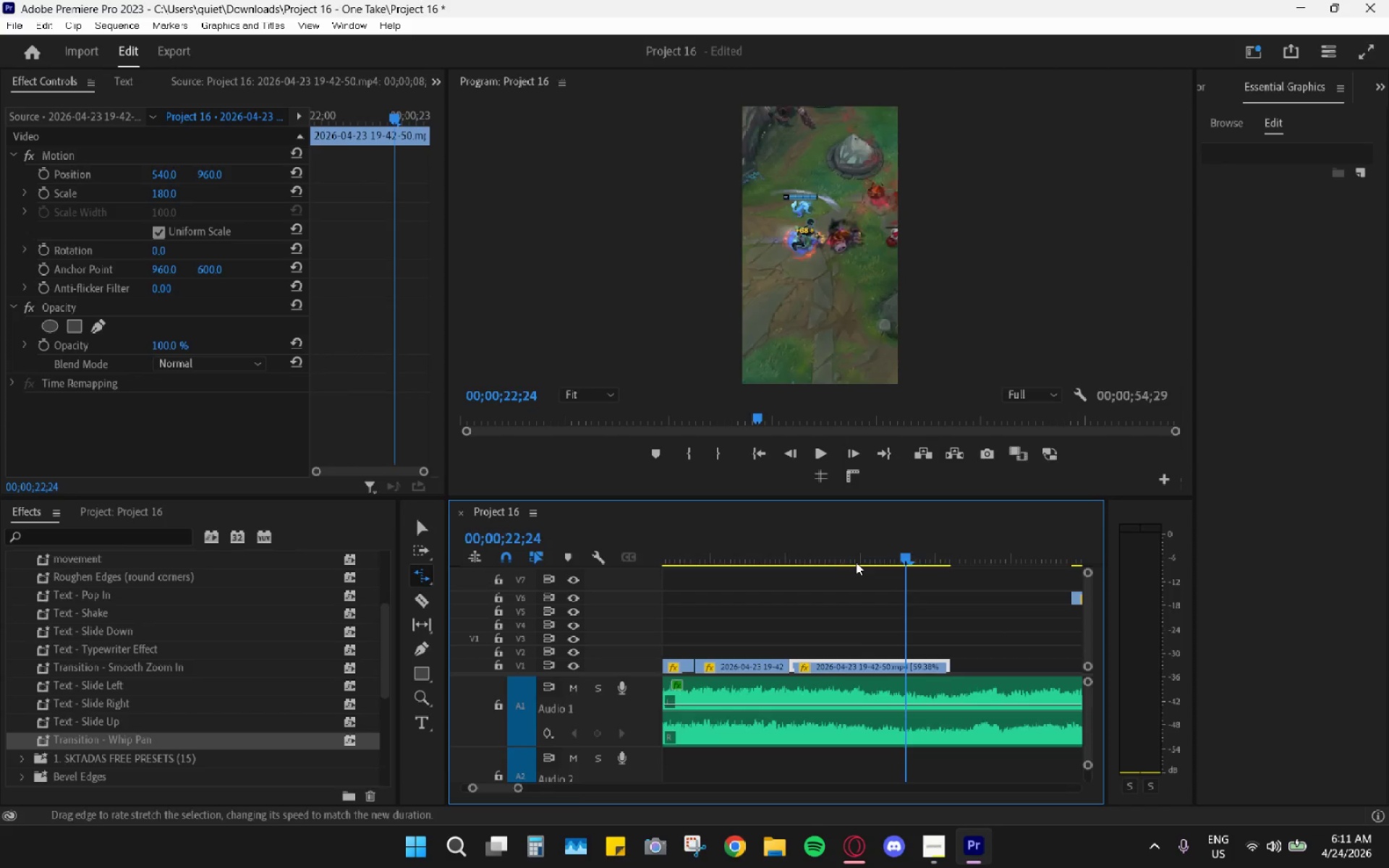 
left_click_drag(start_coordinate=[843, 550], to_coordinate=[790, 546])
 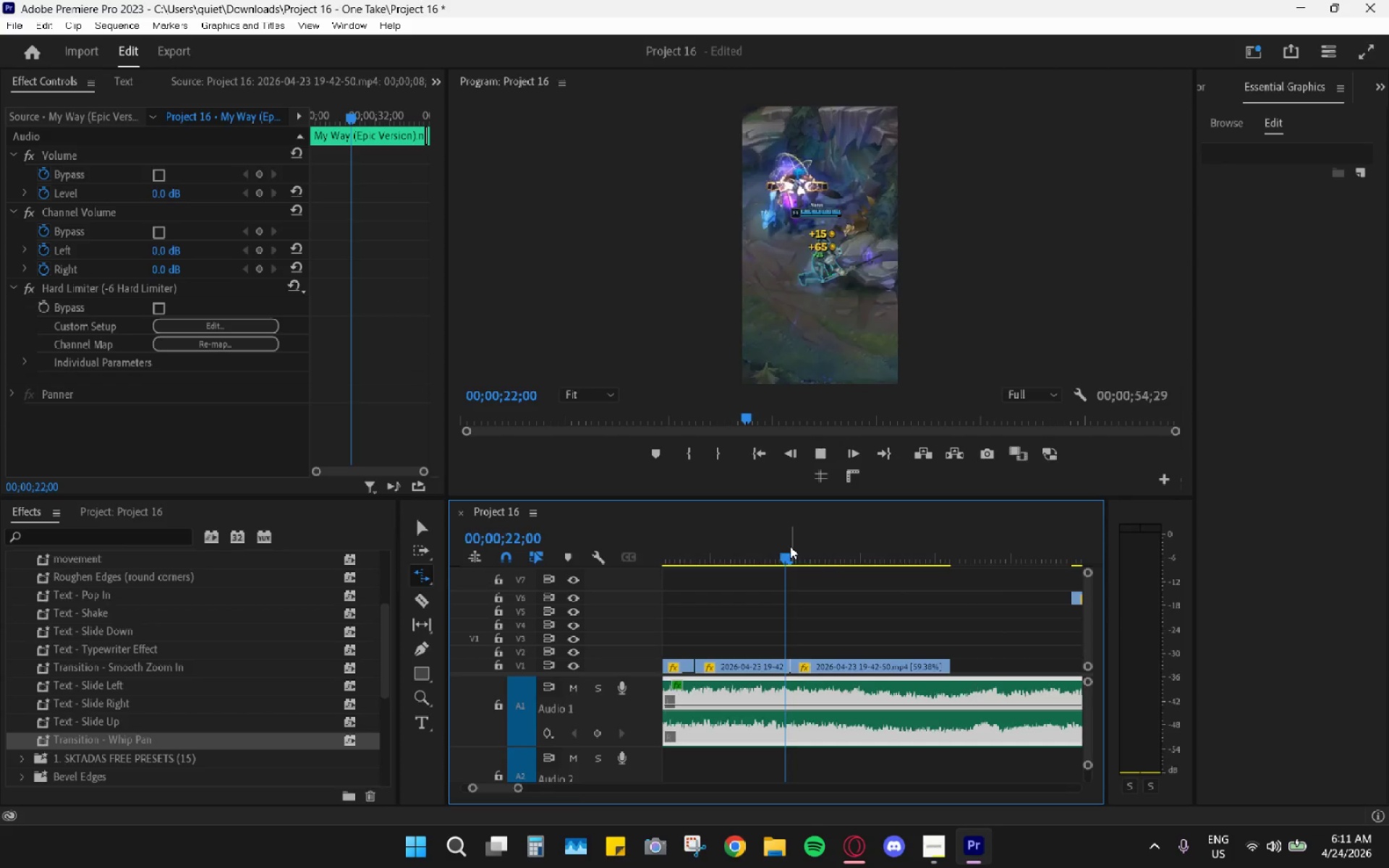 
key(Space)
 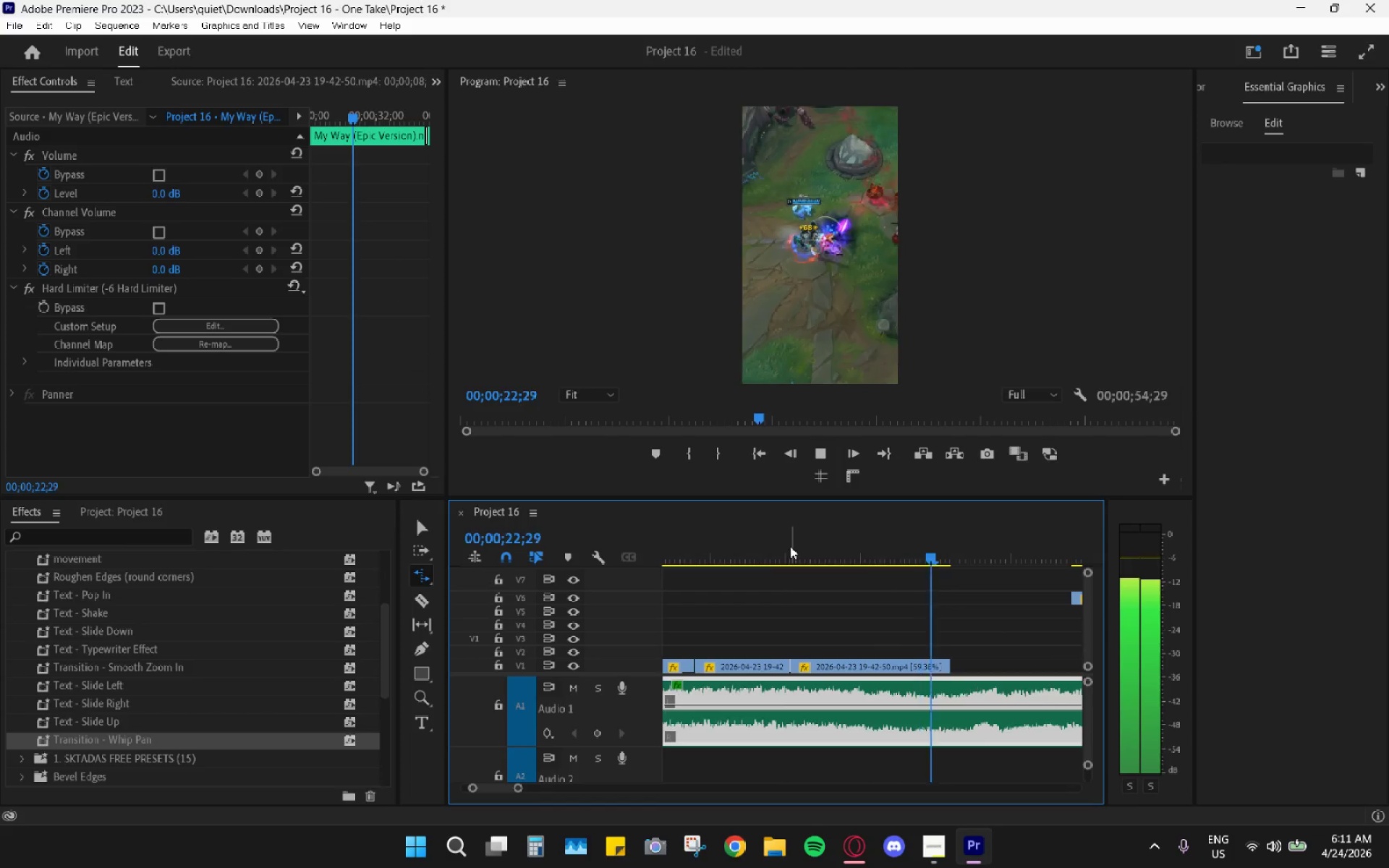 
key(Space)
 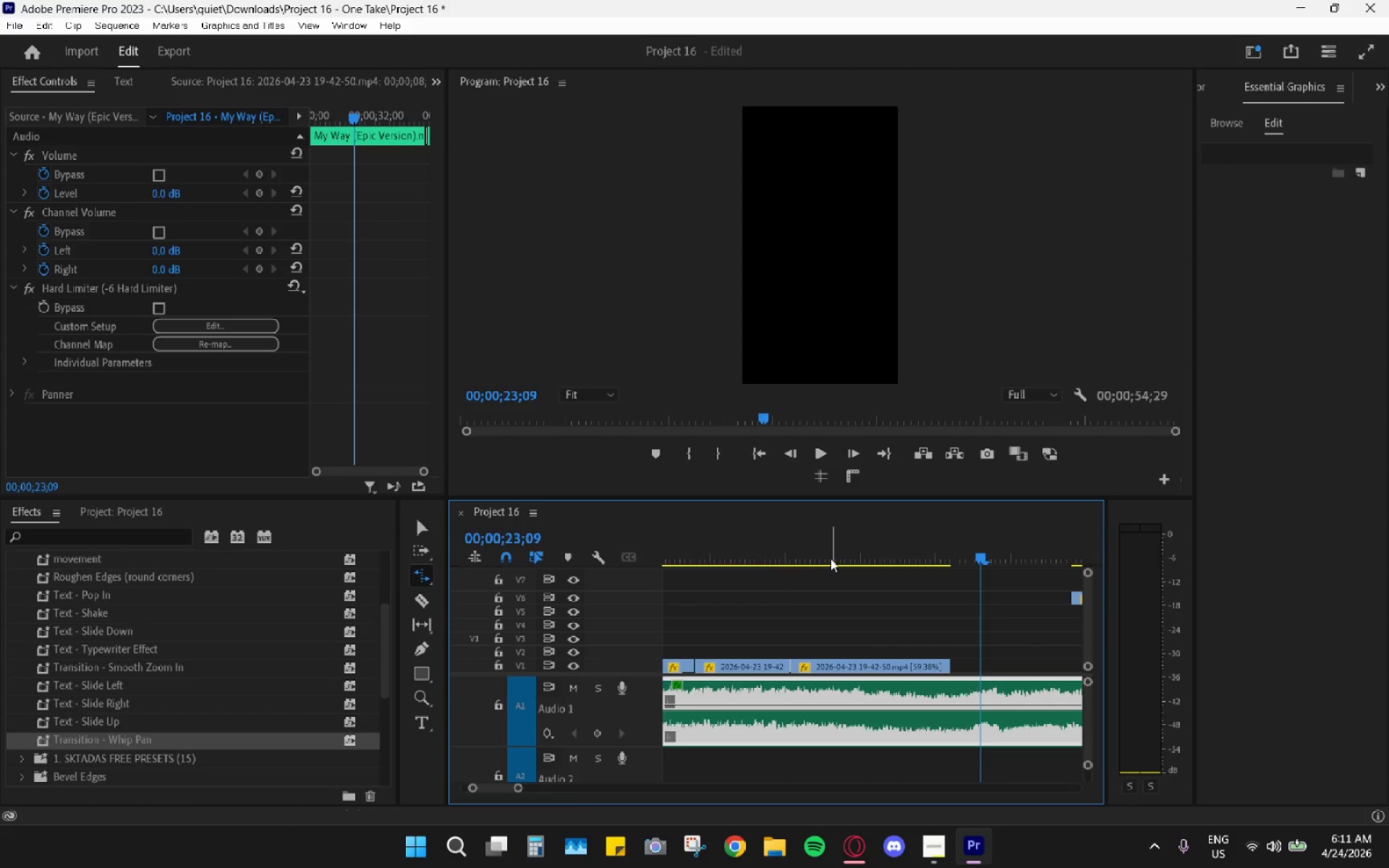 
left_click_drag(start_coordinate=[831, 550], to_coordinate=[827, 550])
 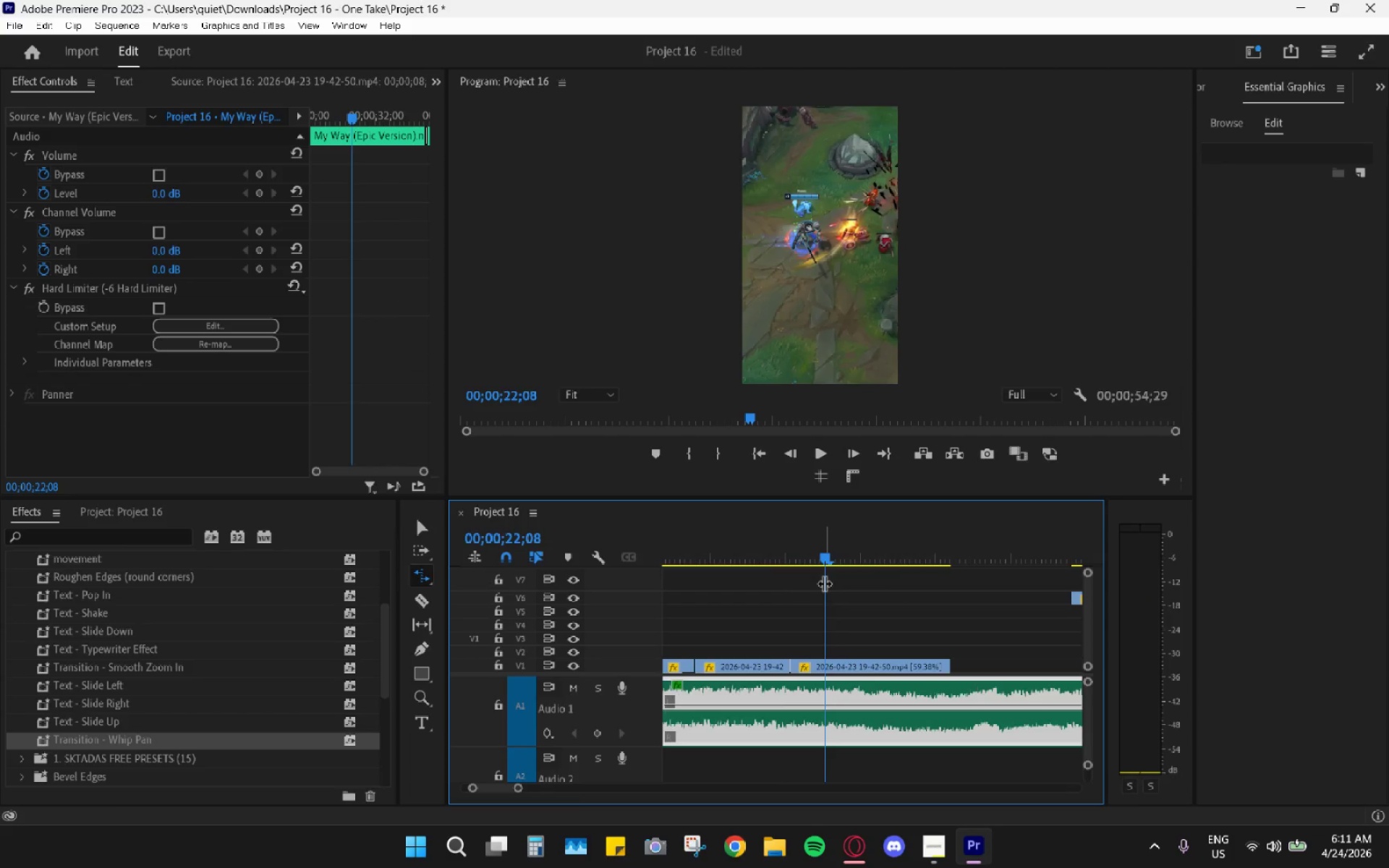 
key(C)
 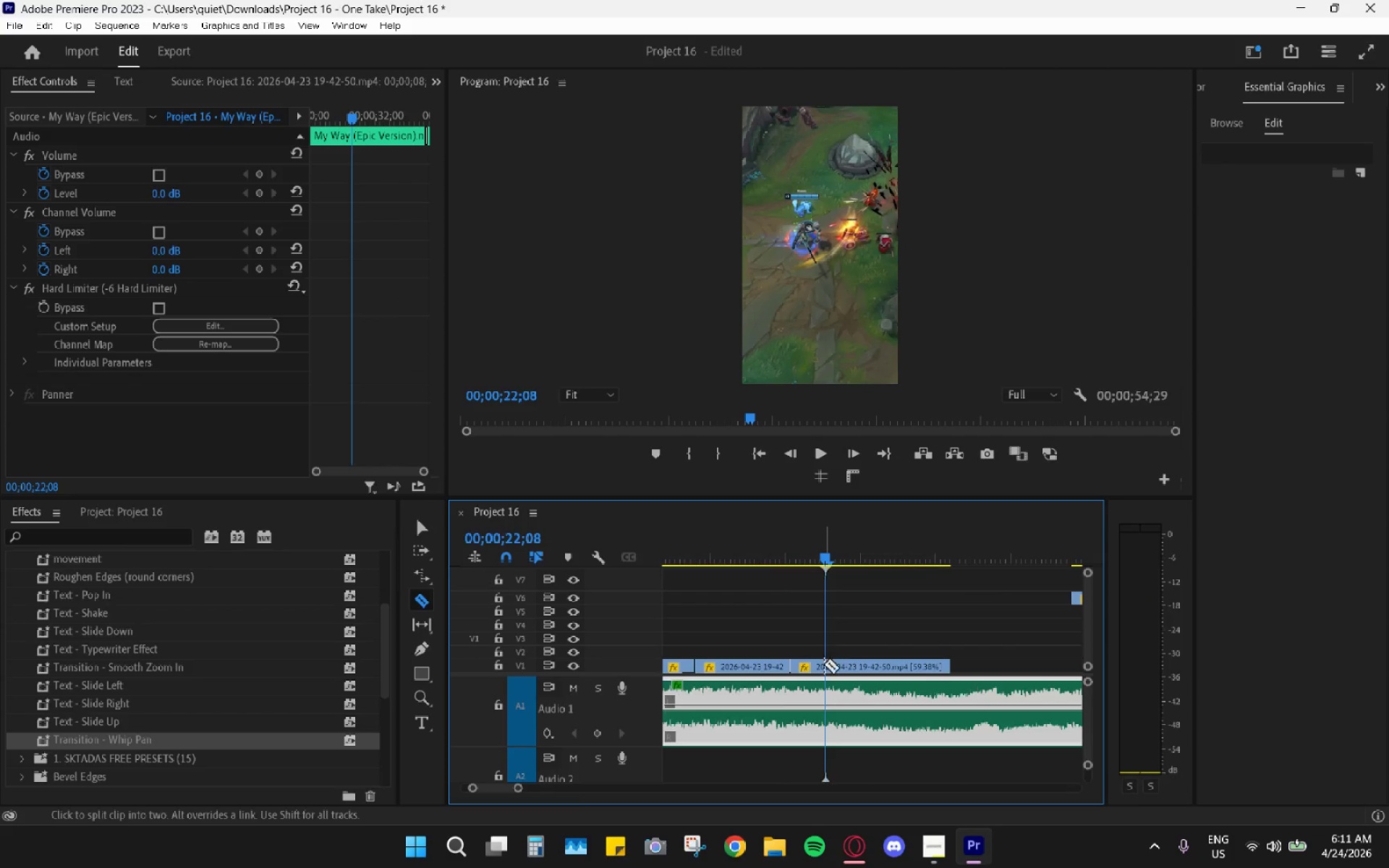 
left_click([823, 665])
 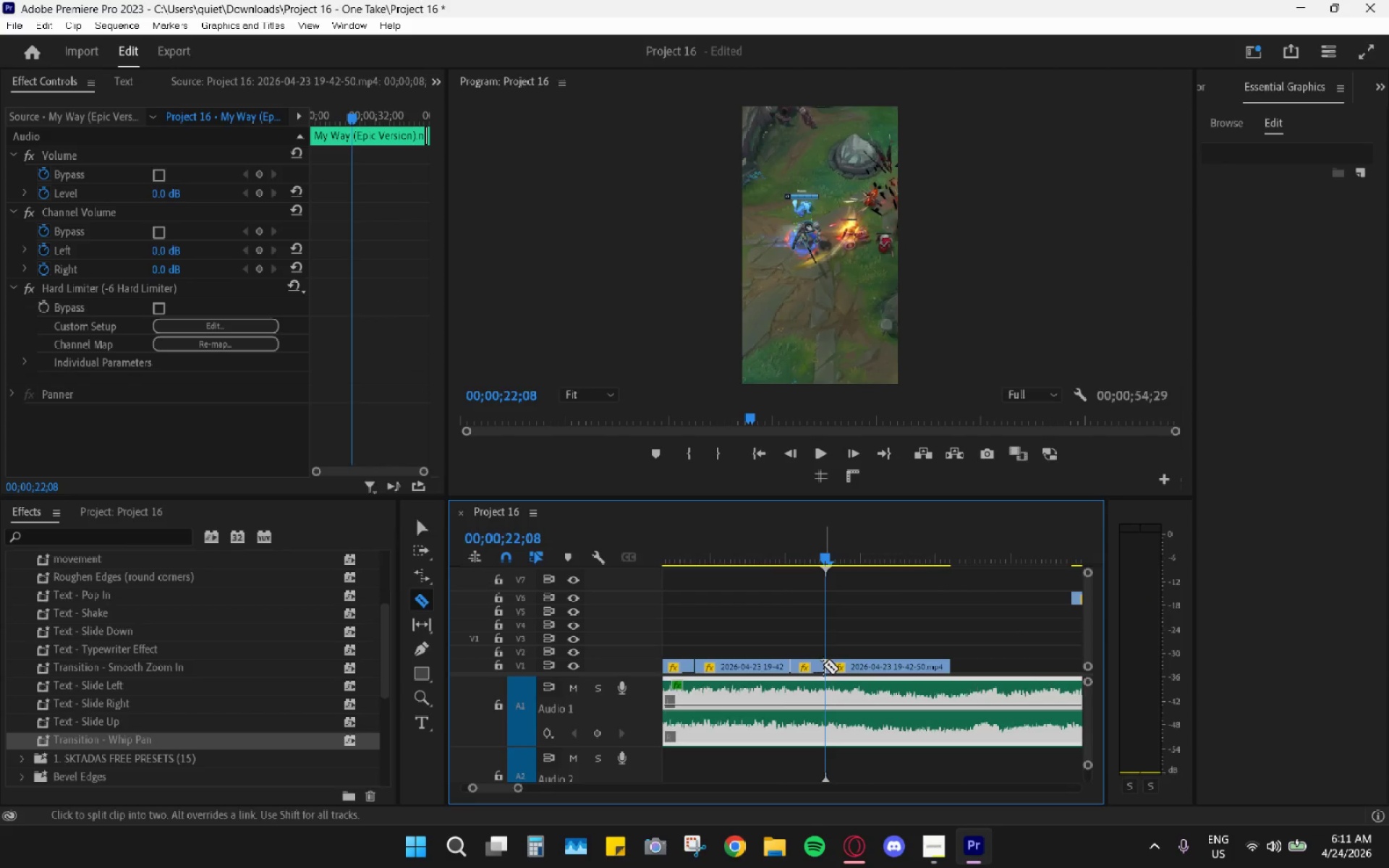 
type(vh)
 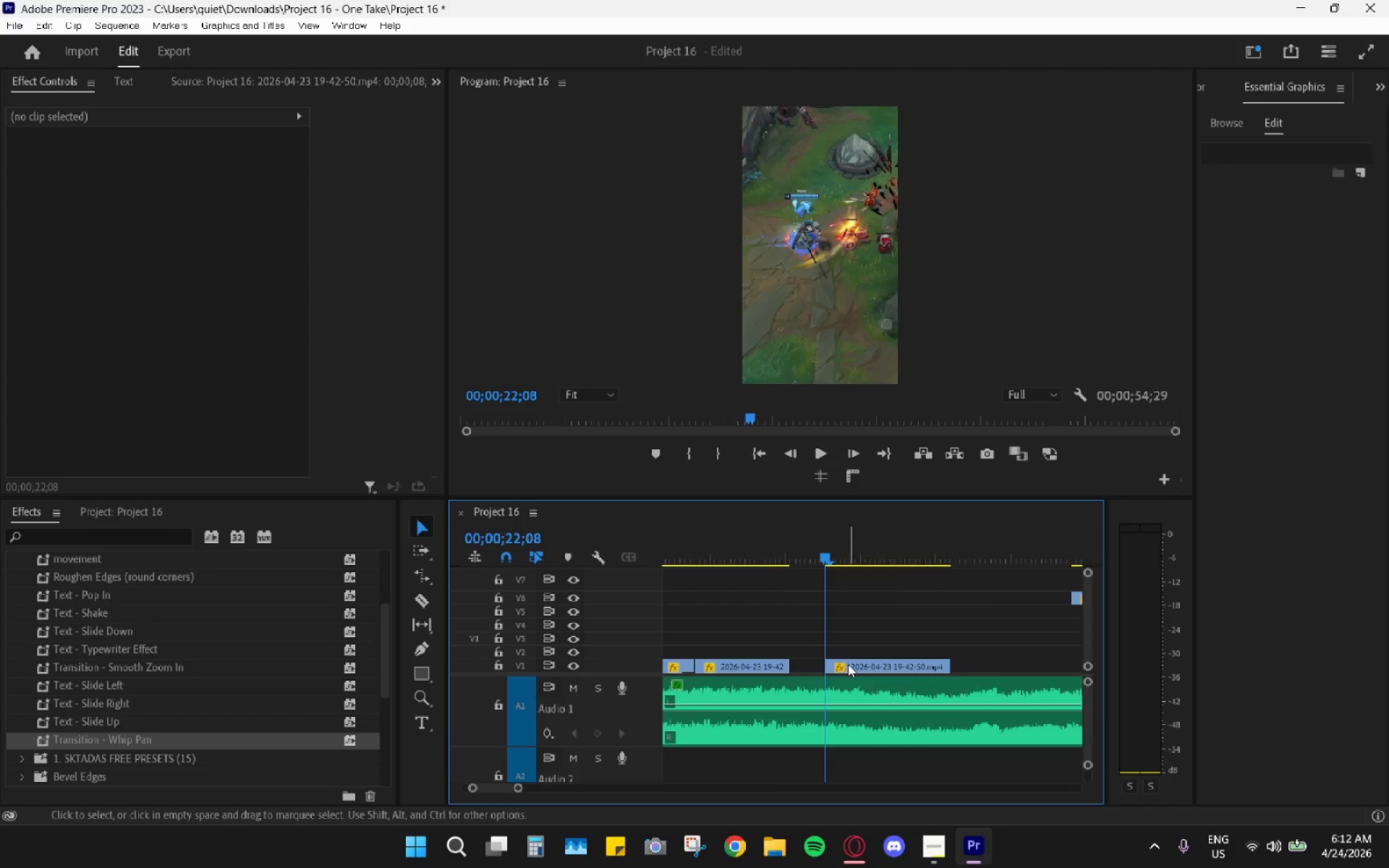 
left_click_drag(start_coordinate=[849, 664], to_coordinate=[816, 668])
 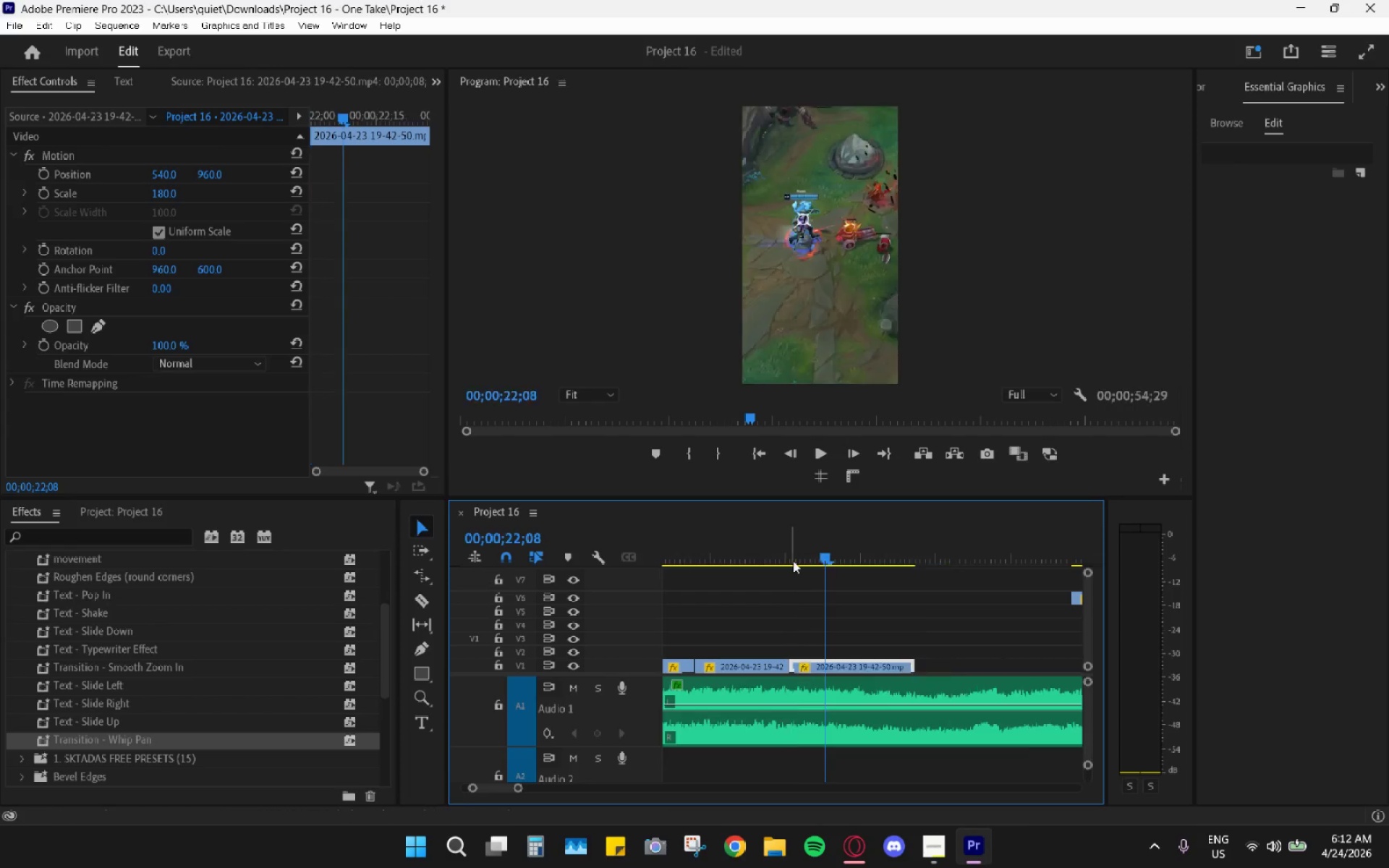 
left_click([793, 560])
 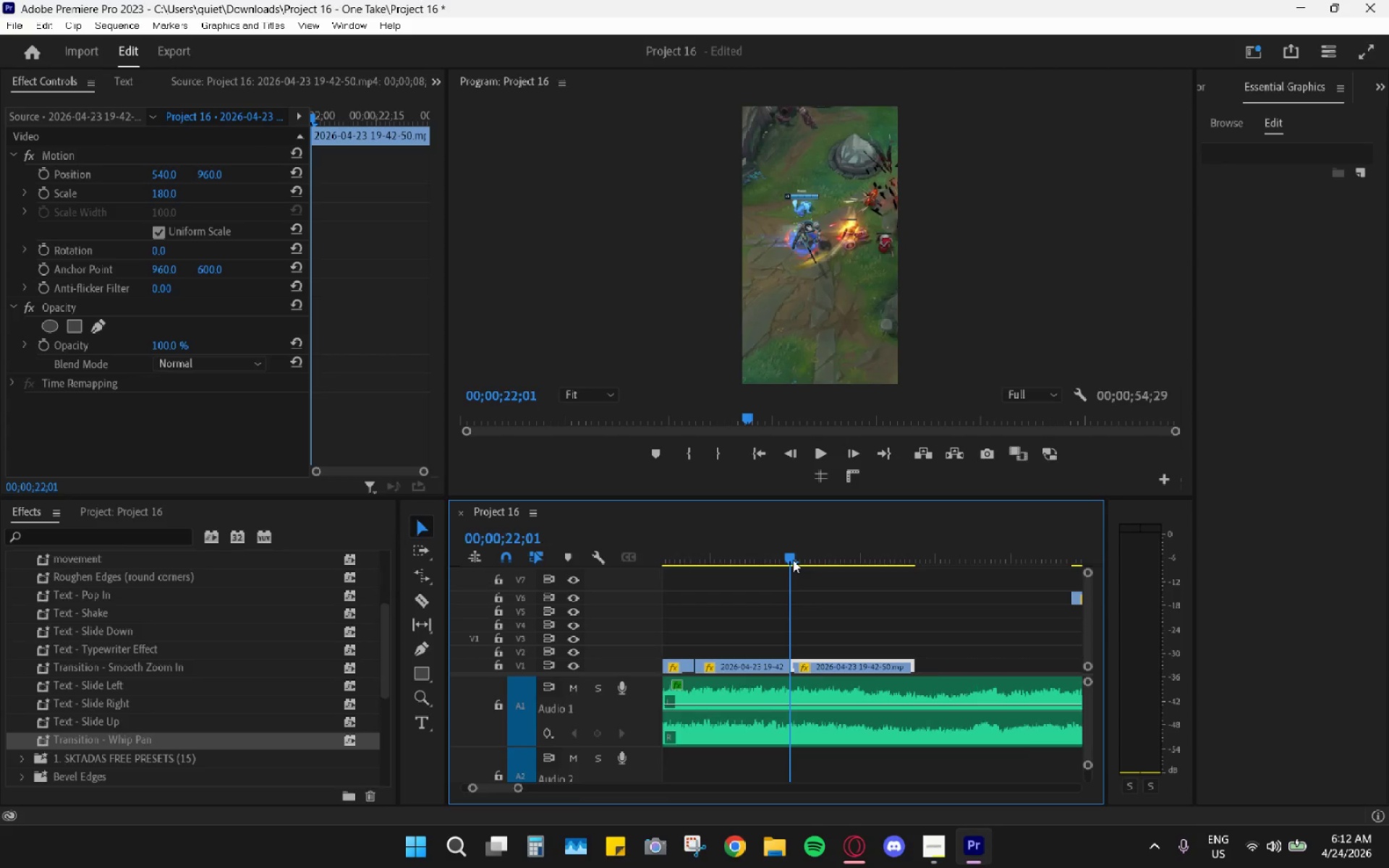 
key(Space)
 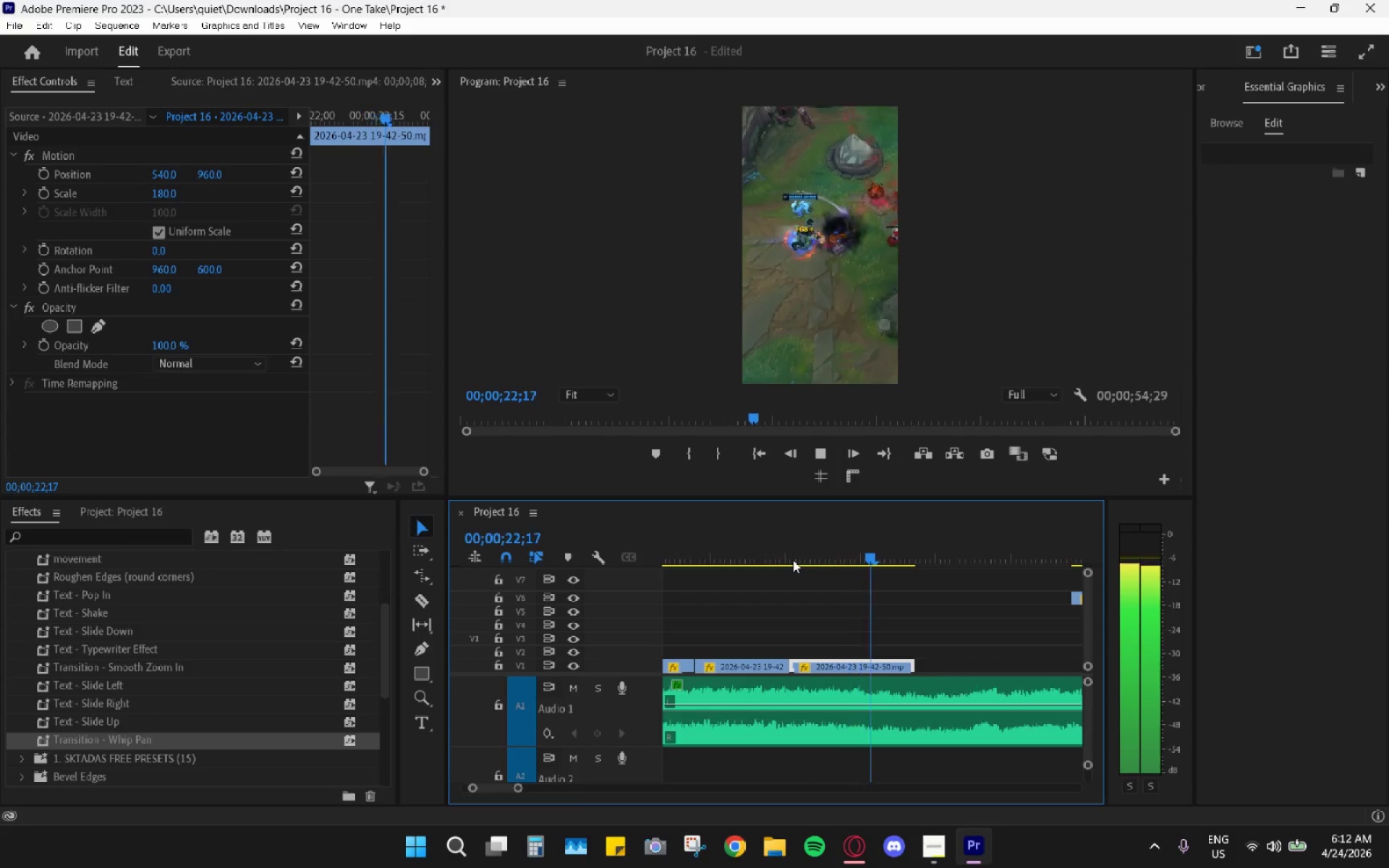 
key(Space)
 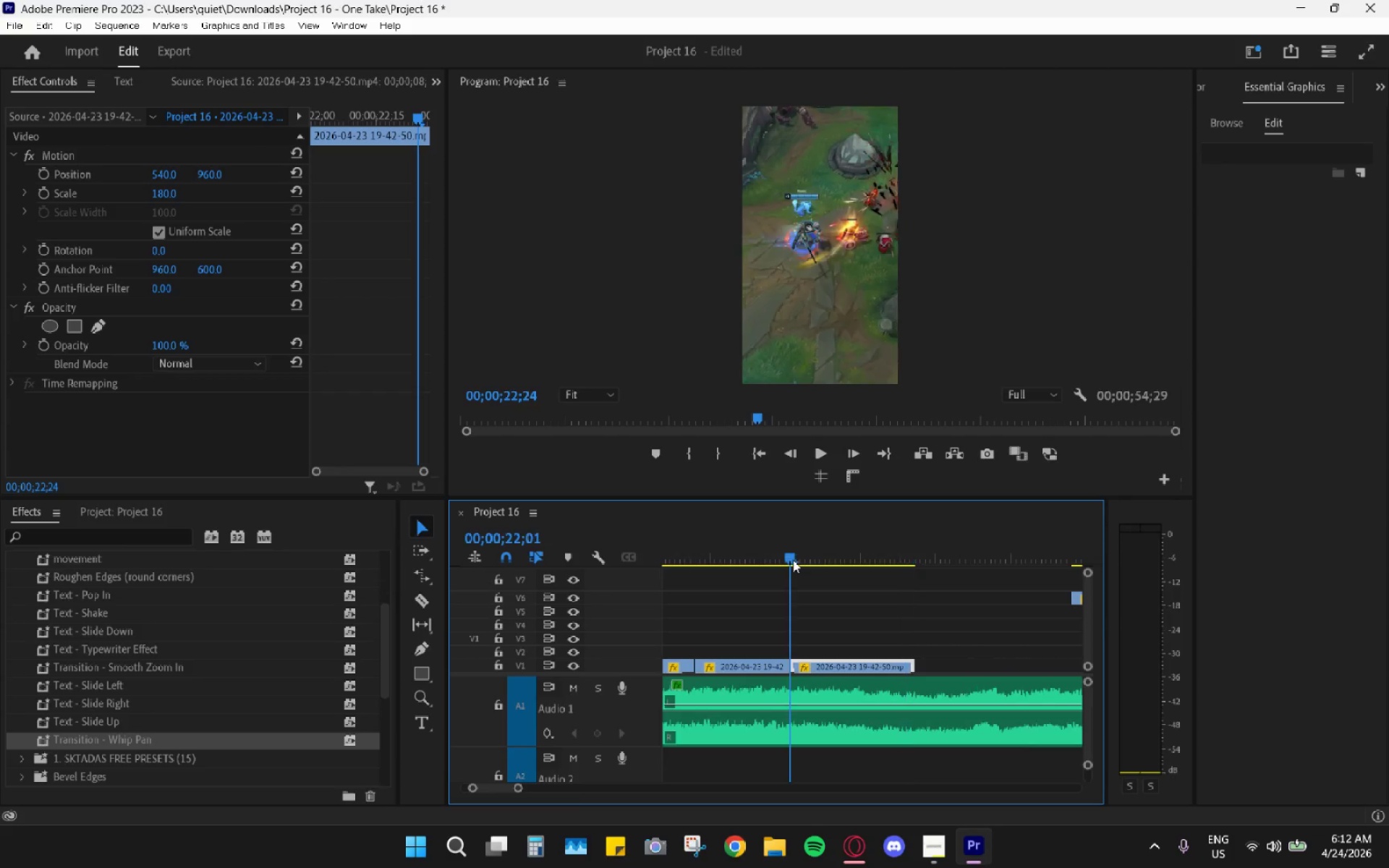 
left_click_drag(start_coordinate=[793, 560], to_coordinate=[703, 571])
 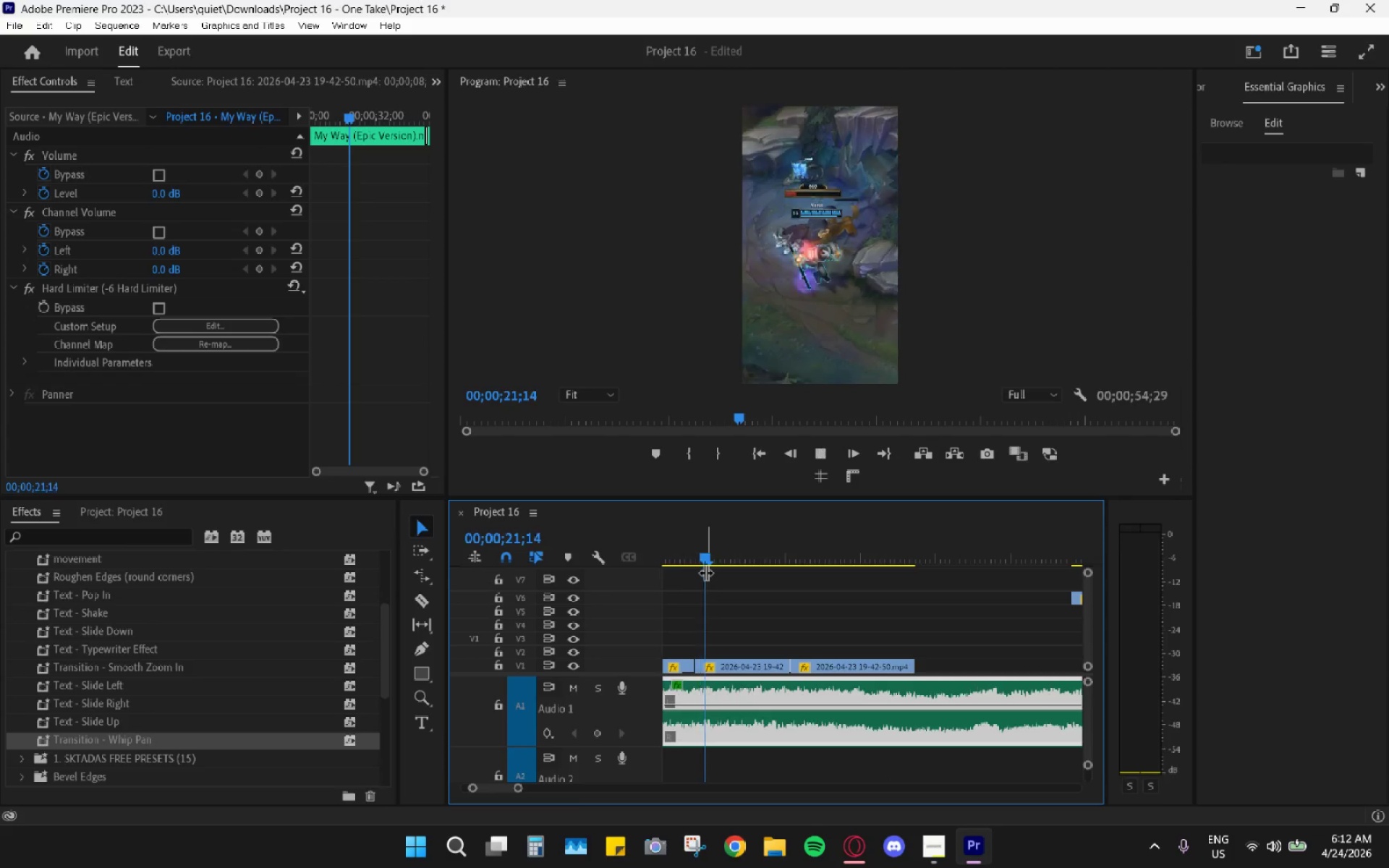 
key(Space)
 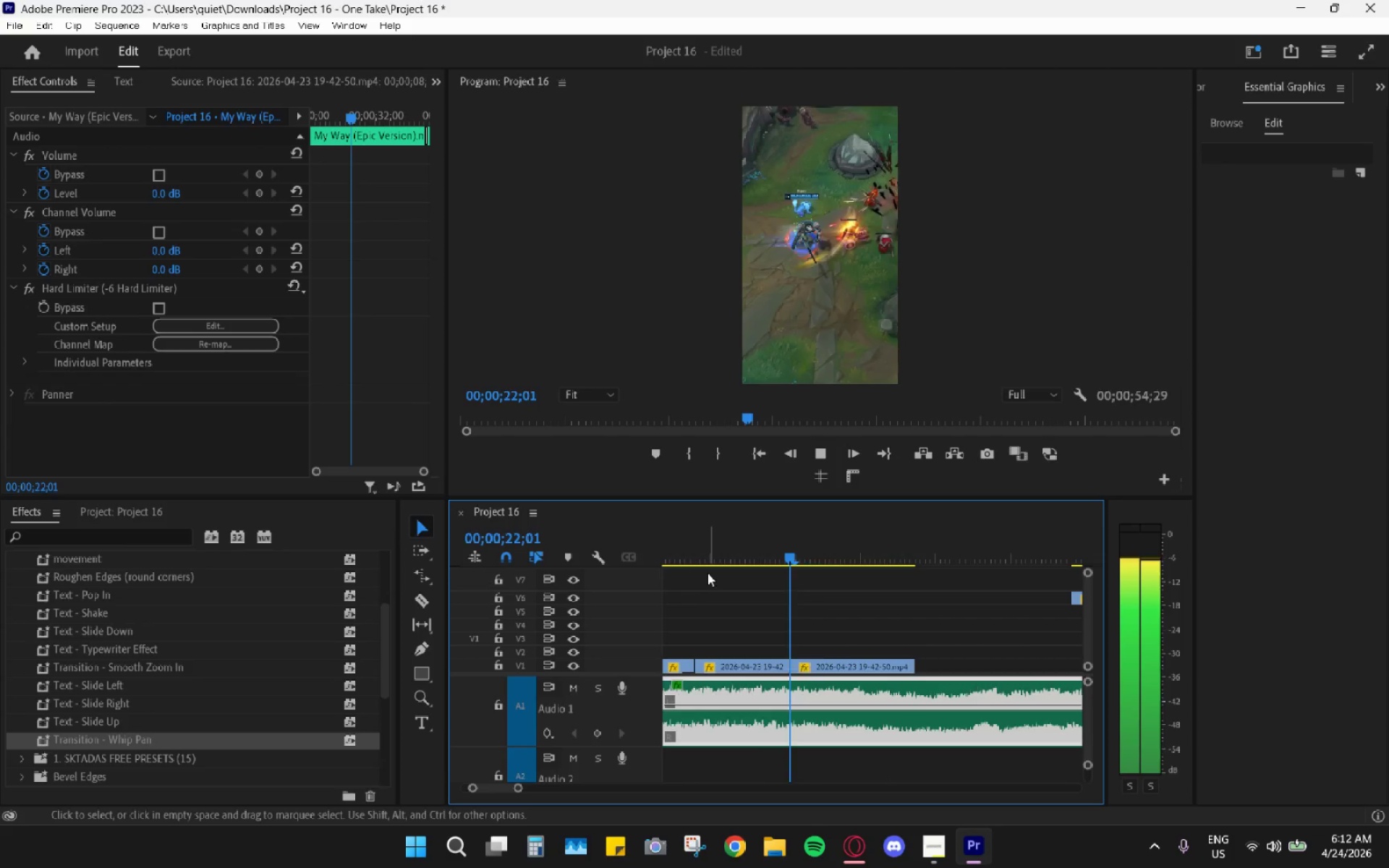 
key(Space)
 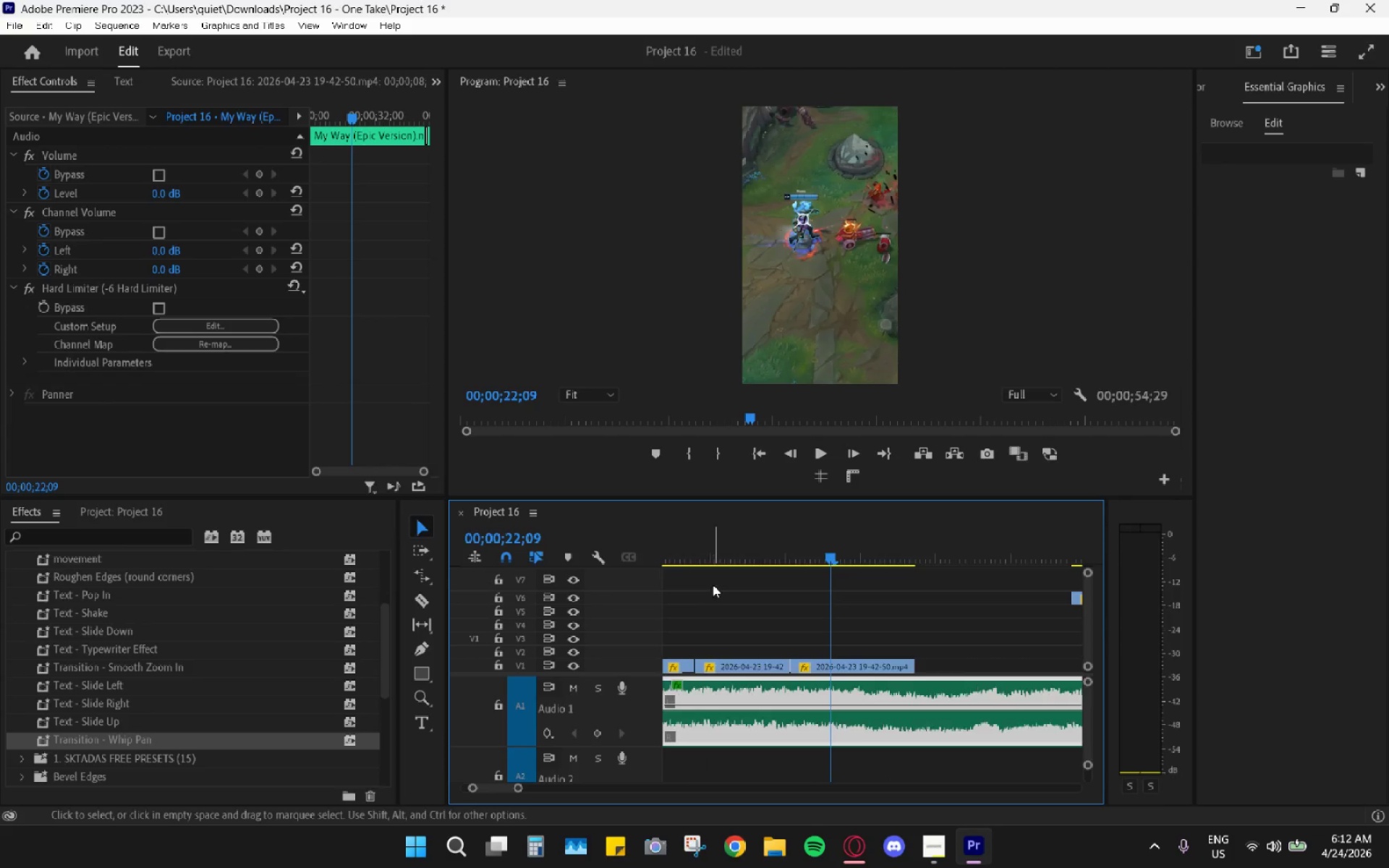 
scroll: coordinate [717, 595], scroll_direction: up, amount: 4.0
 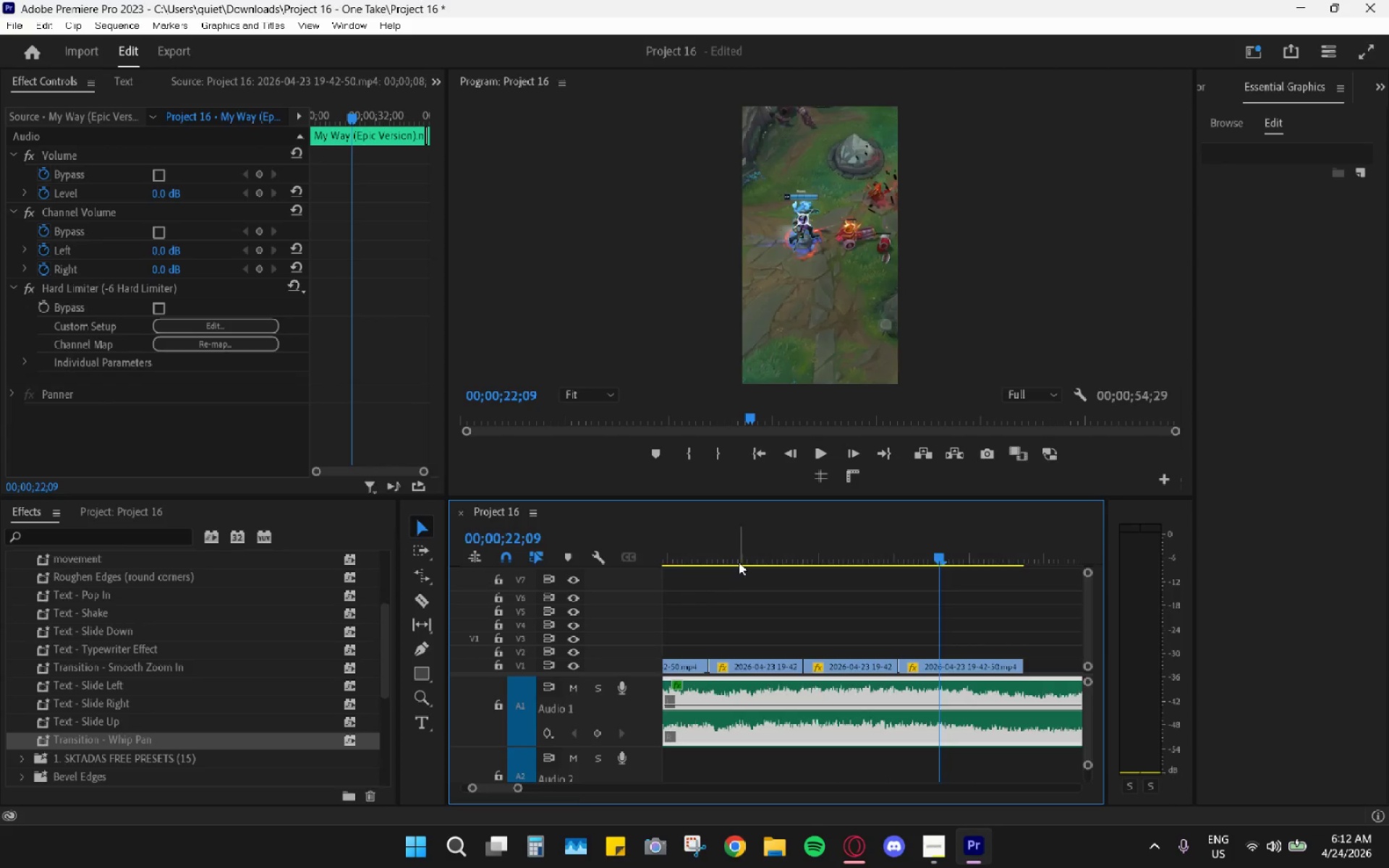 
hold_key(key=AltLeft, duration=0.39)
scroll: coordinate [744, 592], scroll_direction: down, amount: 3.0
 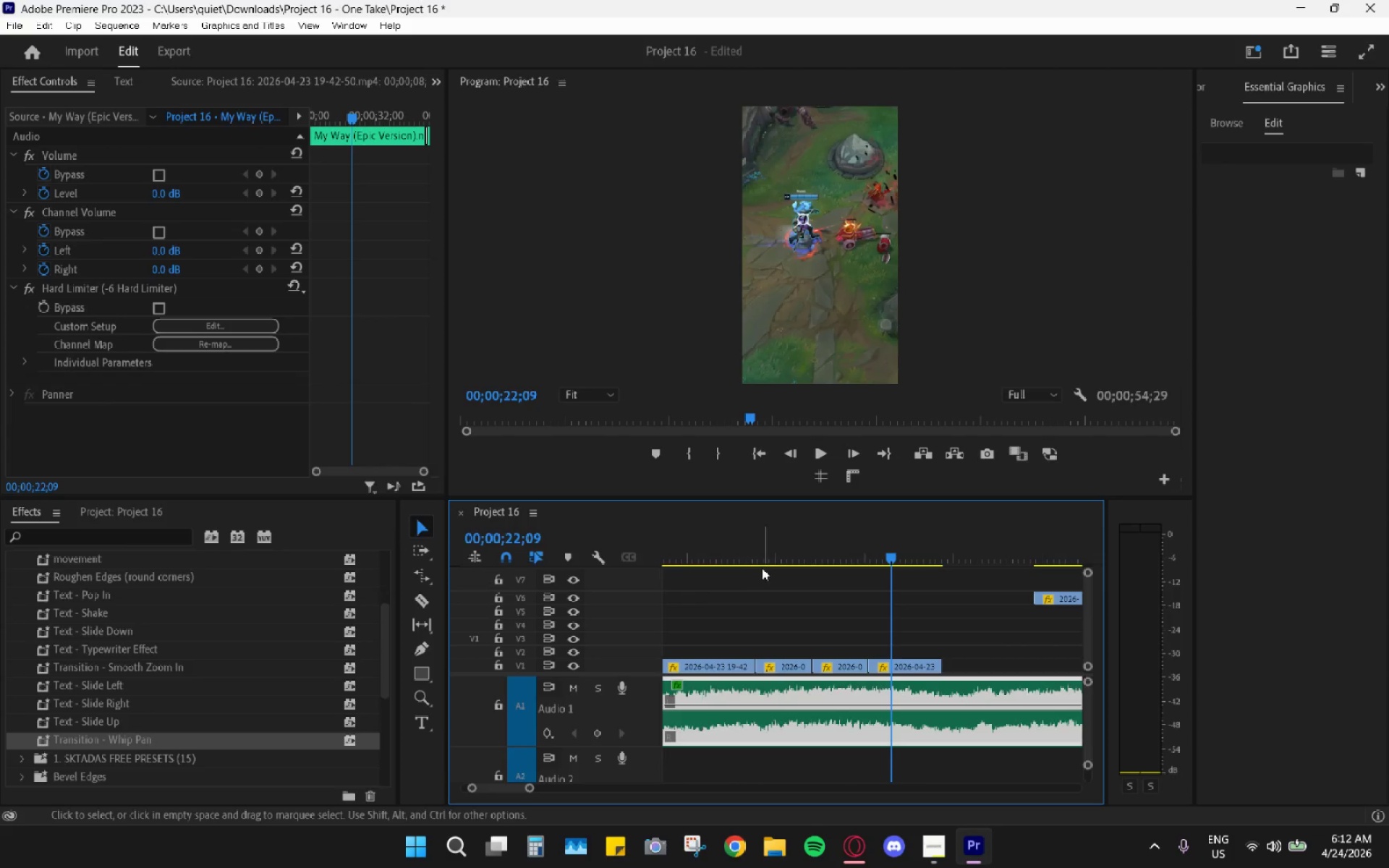 
left_click([763, 566])
 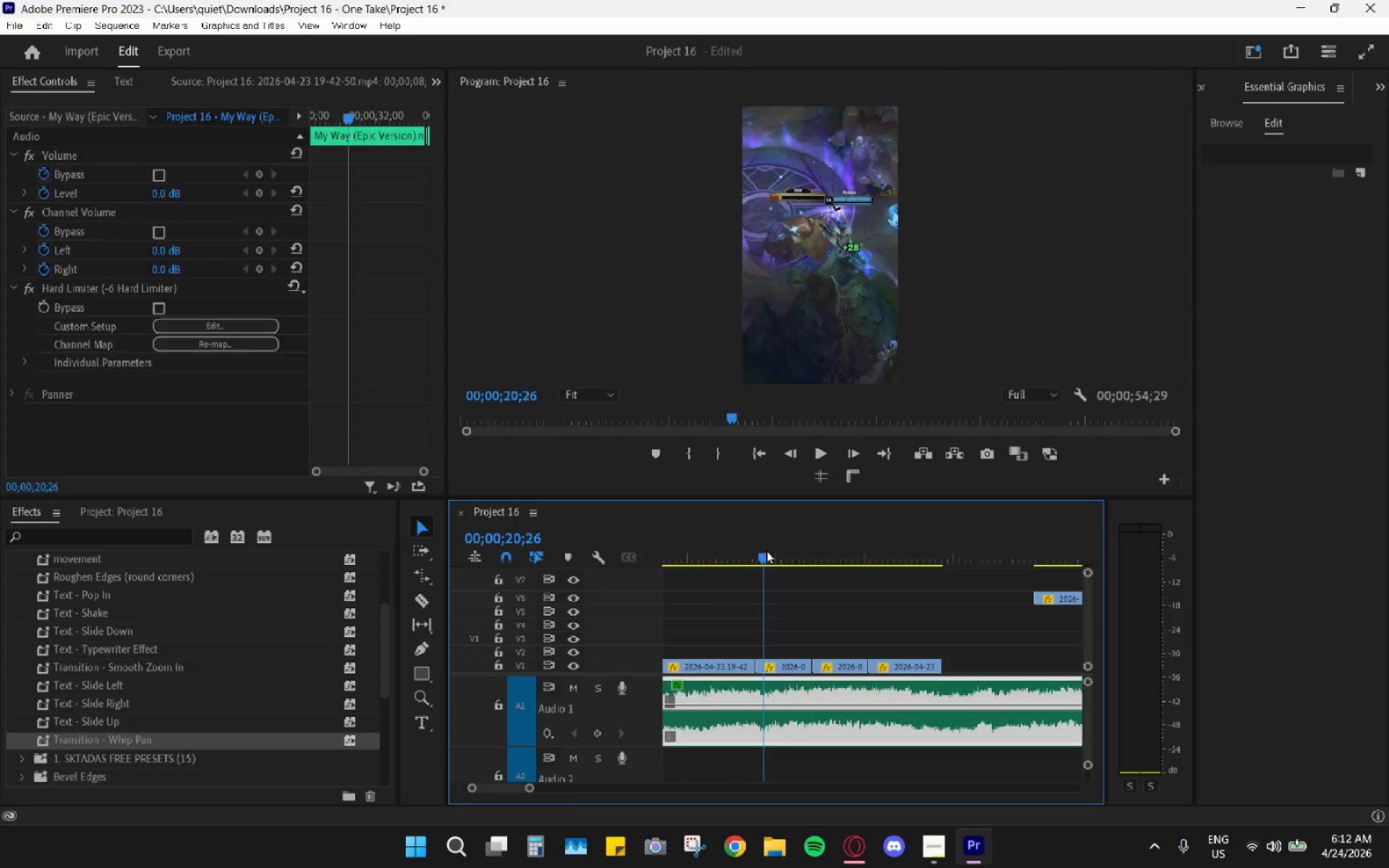 
key(Space)
 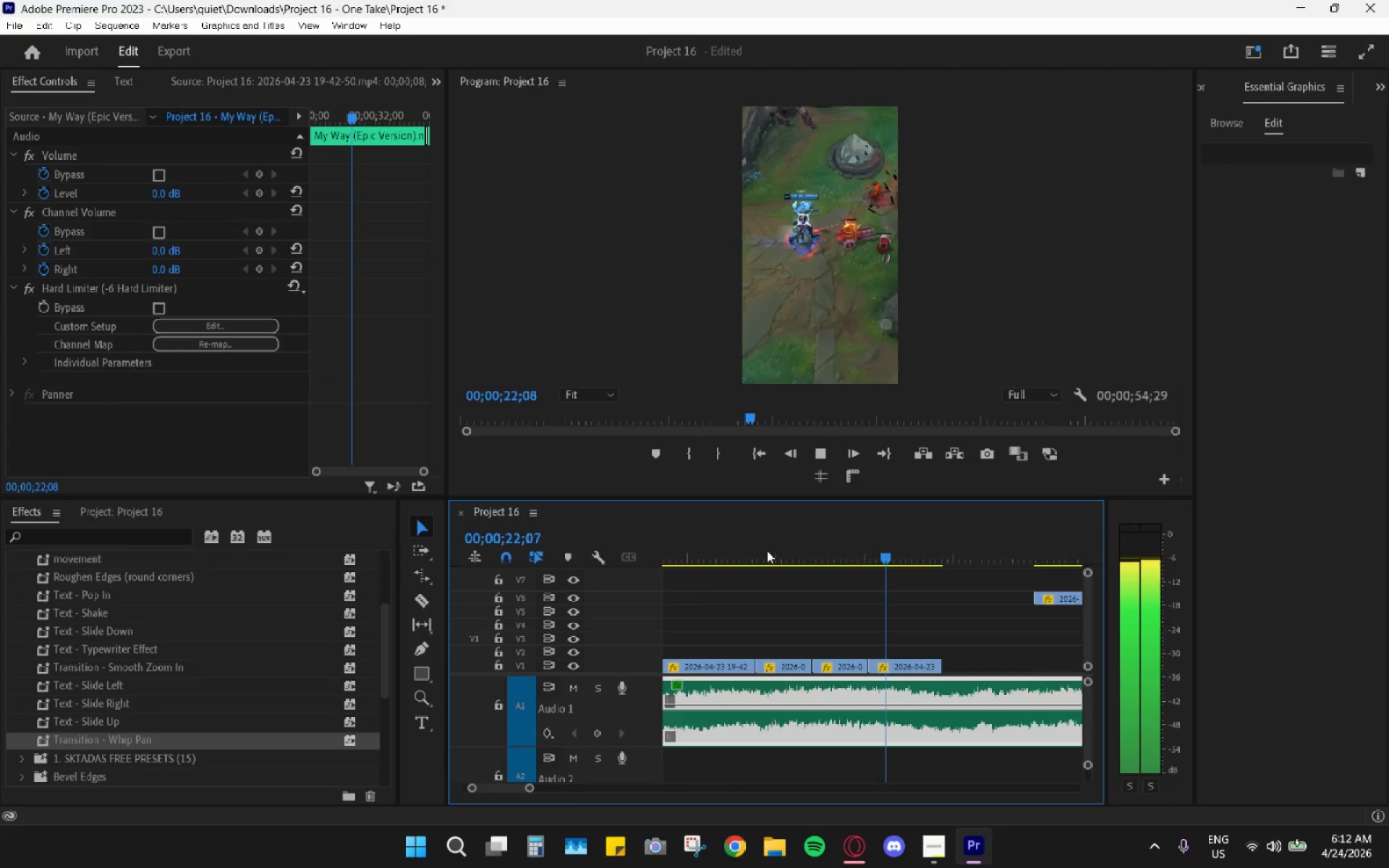 
key(Space)
 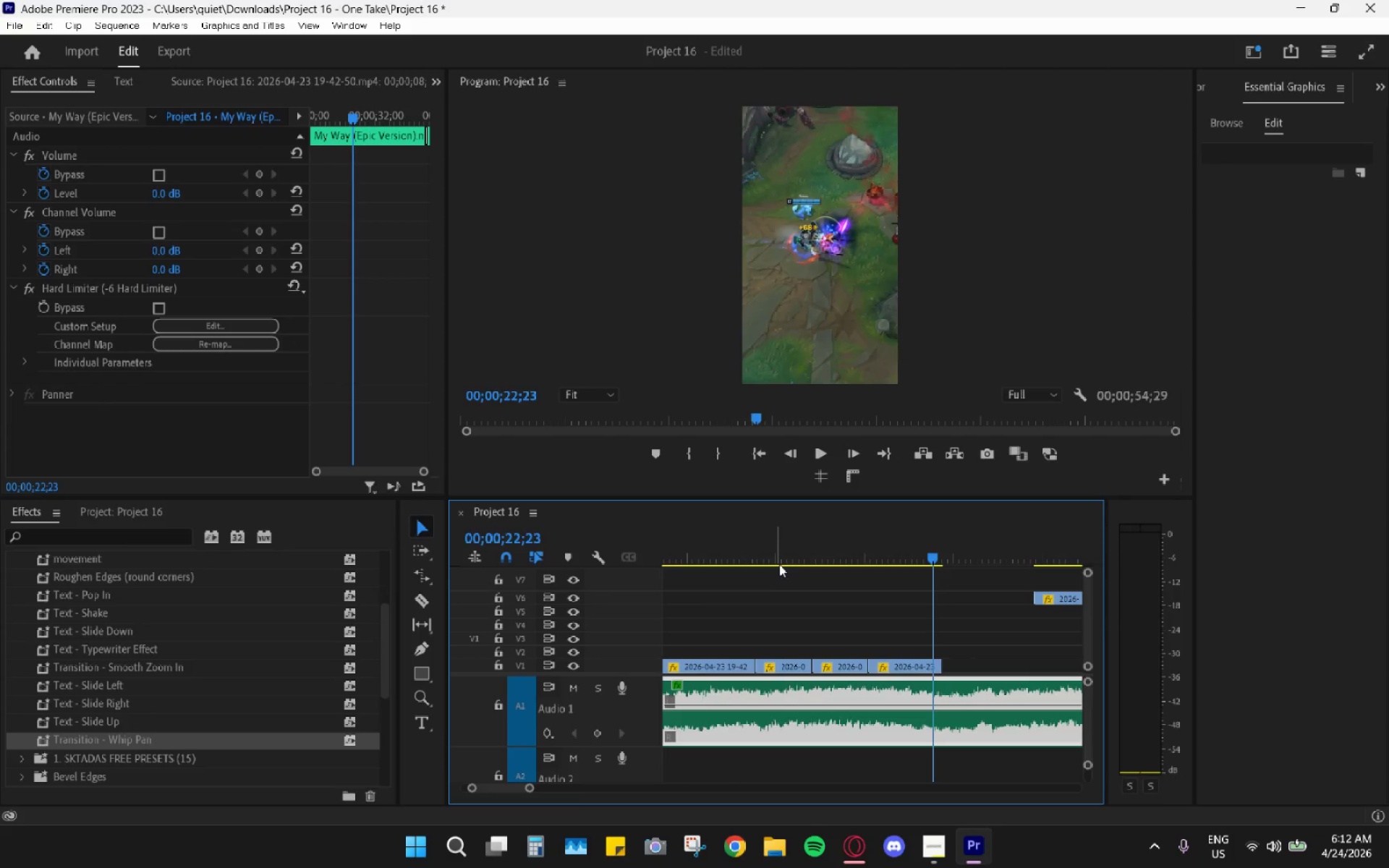 
left_click_drag(start_coordinate=[769, 558], to_coordinate=[686, 556])
 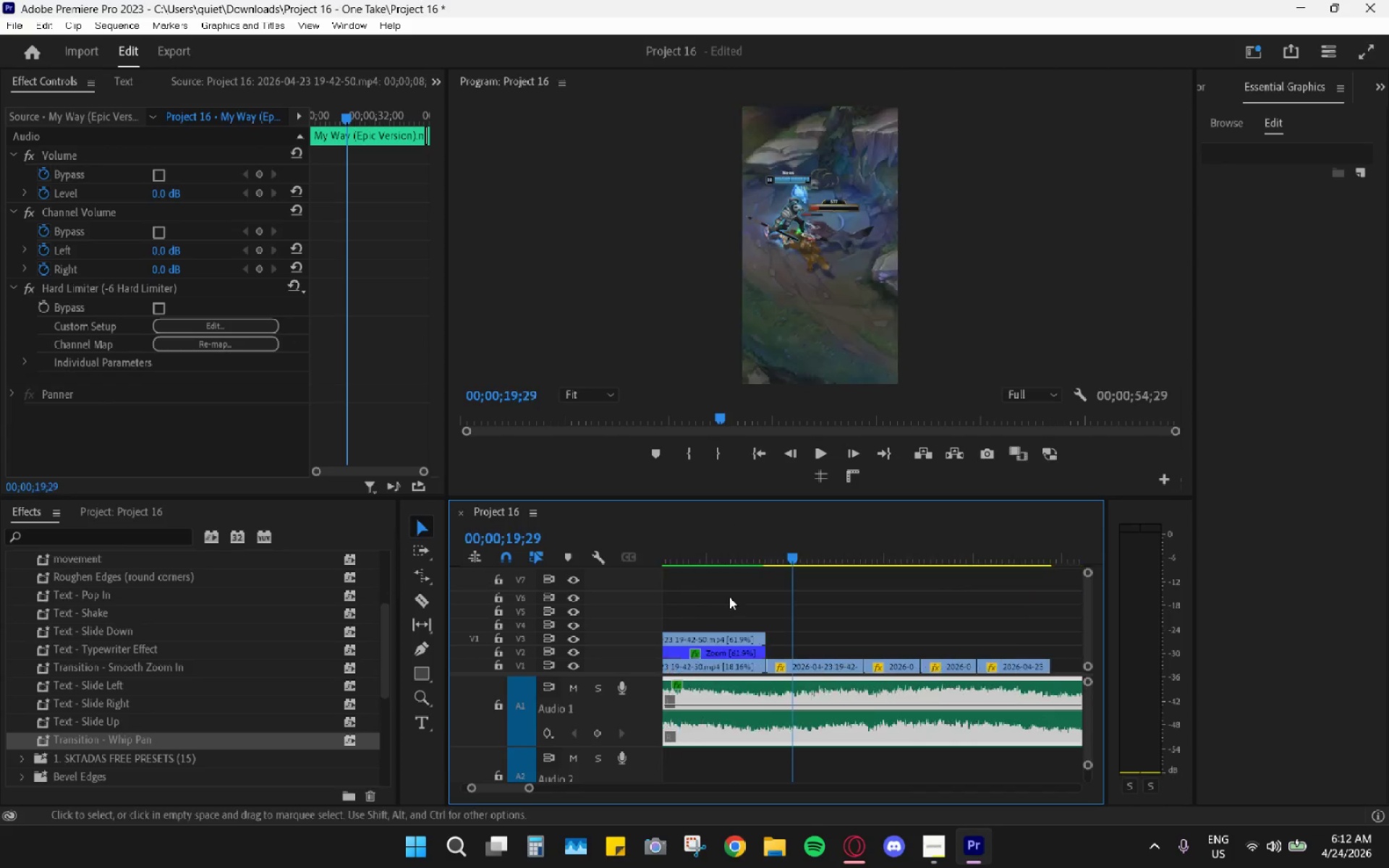 
scroll: coordinate [729, 597], scroll_direction: up, amount: 4.0
 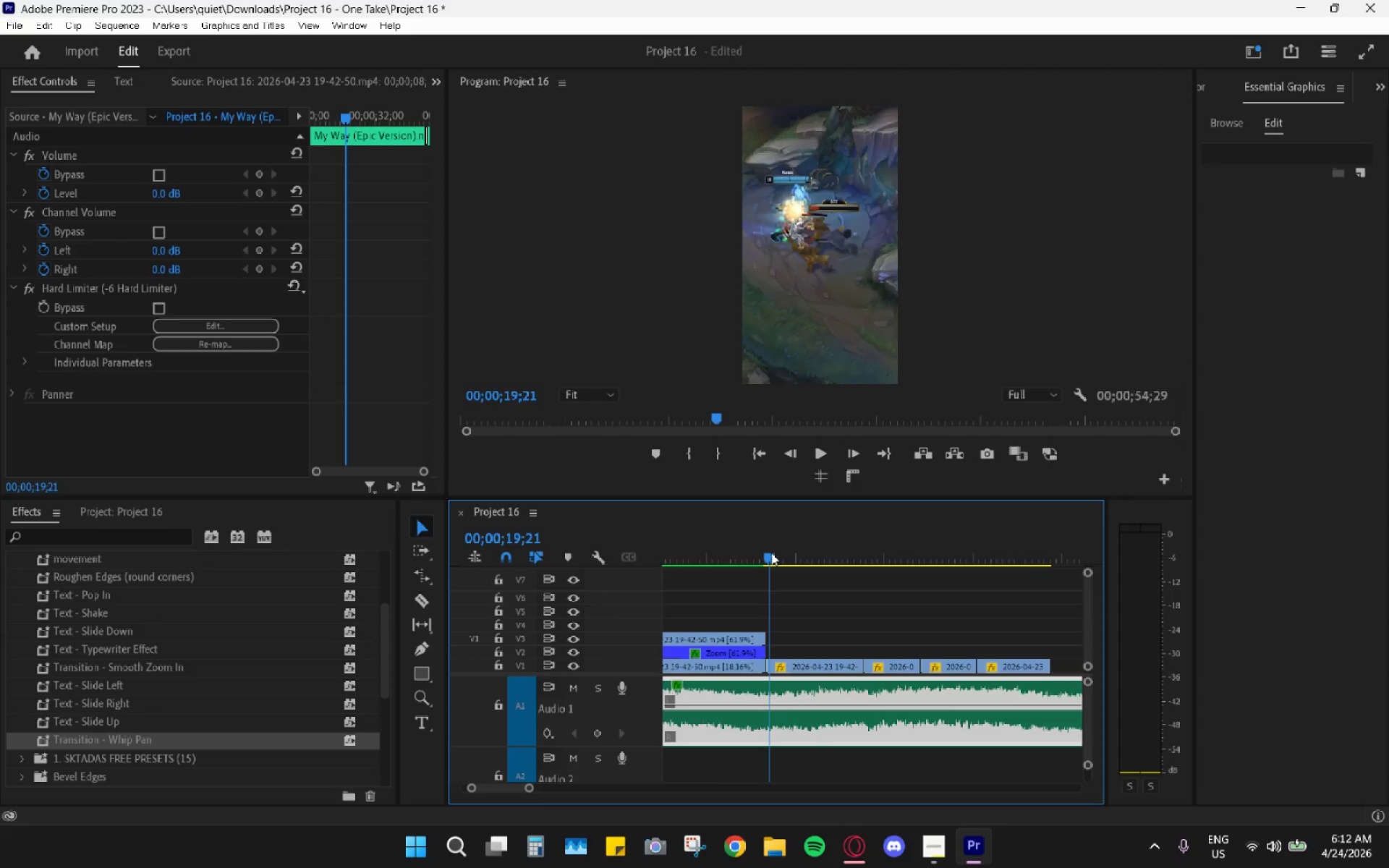 
key(Space)
 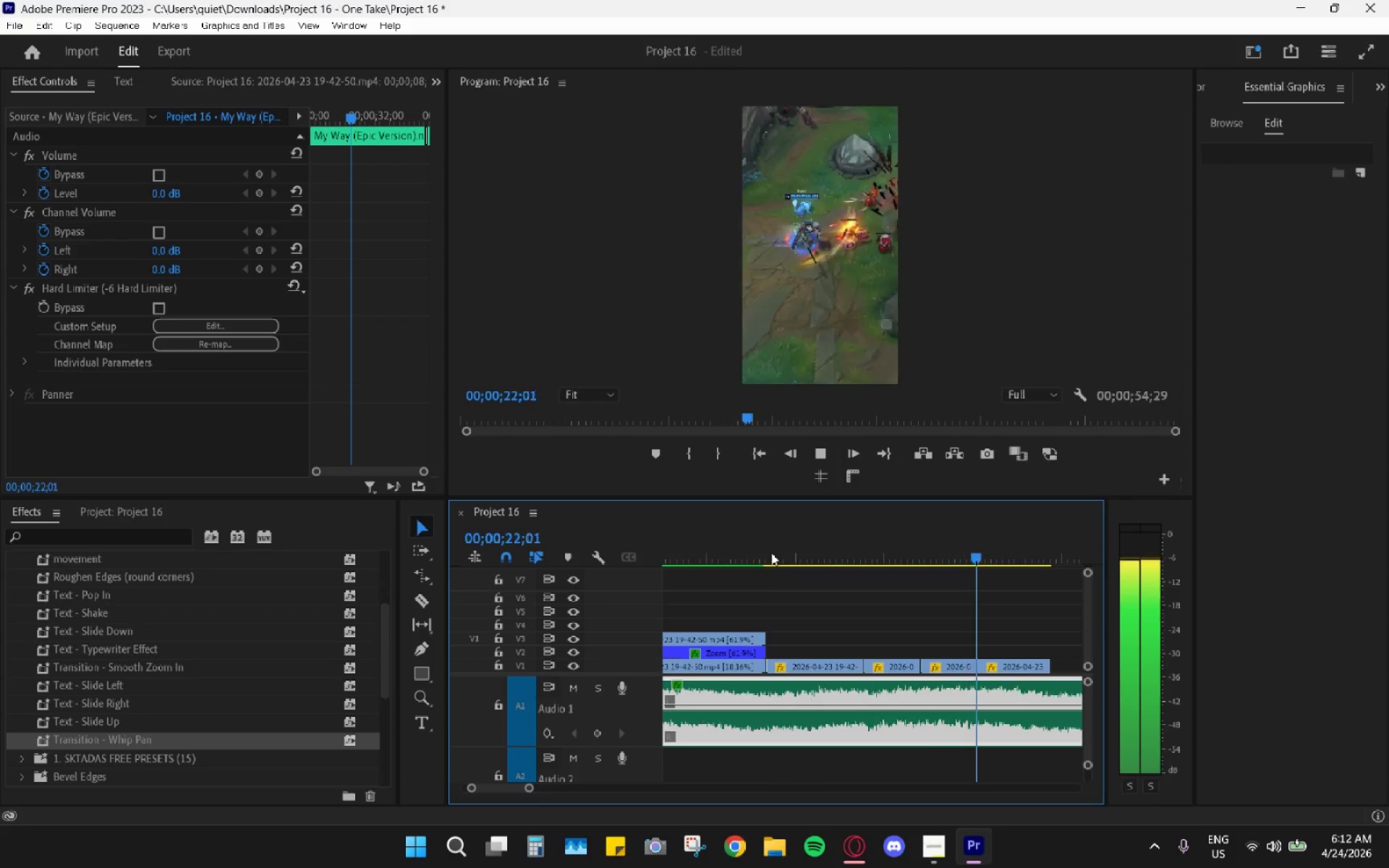 
key(Space)
 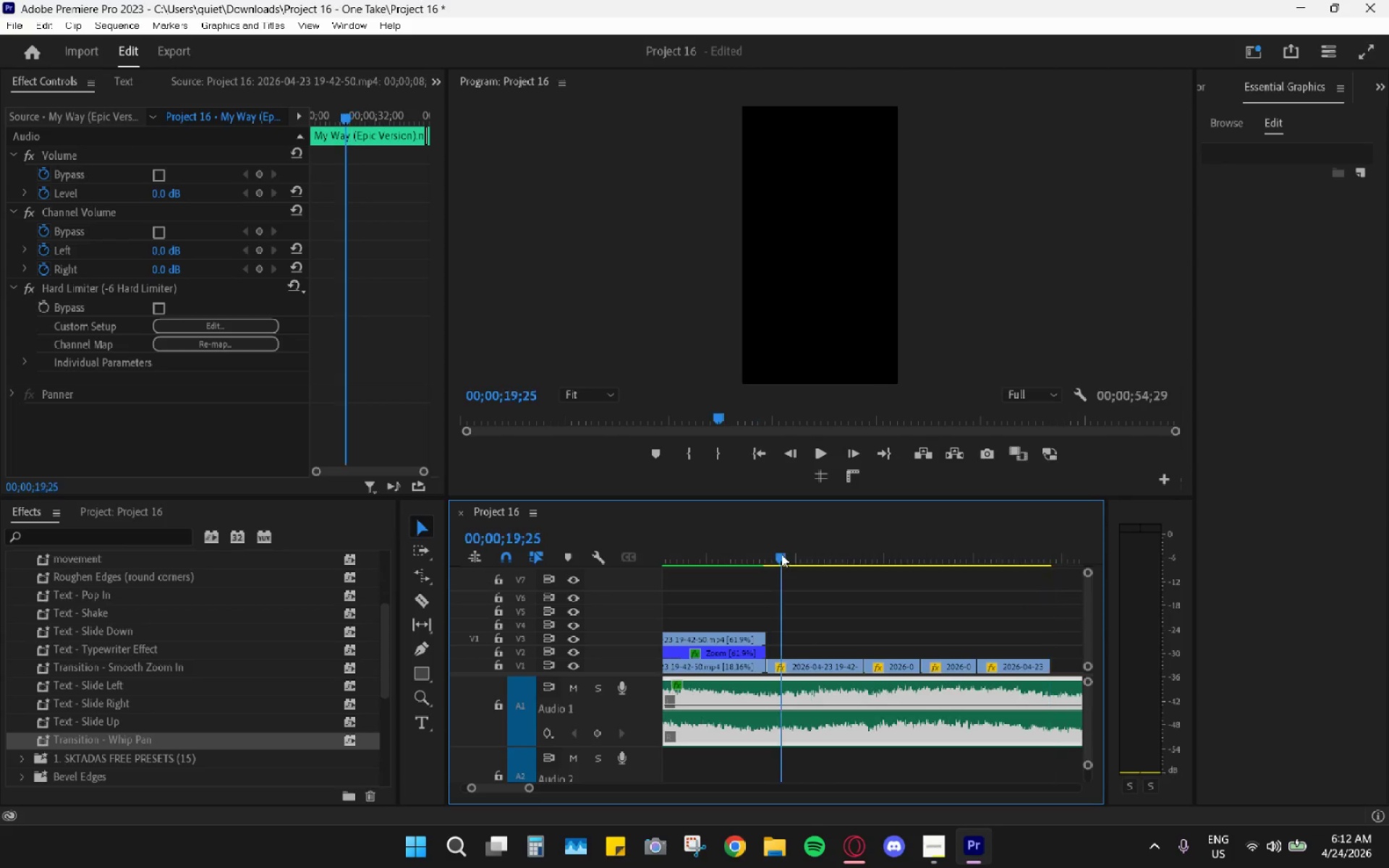 
key(Space)
 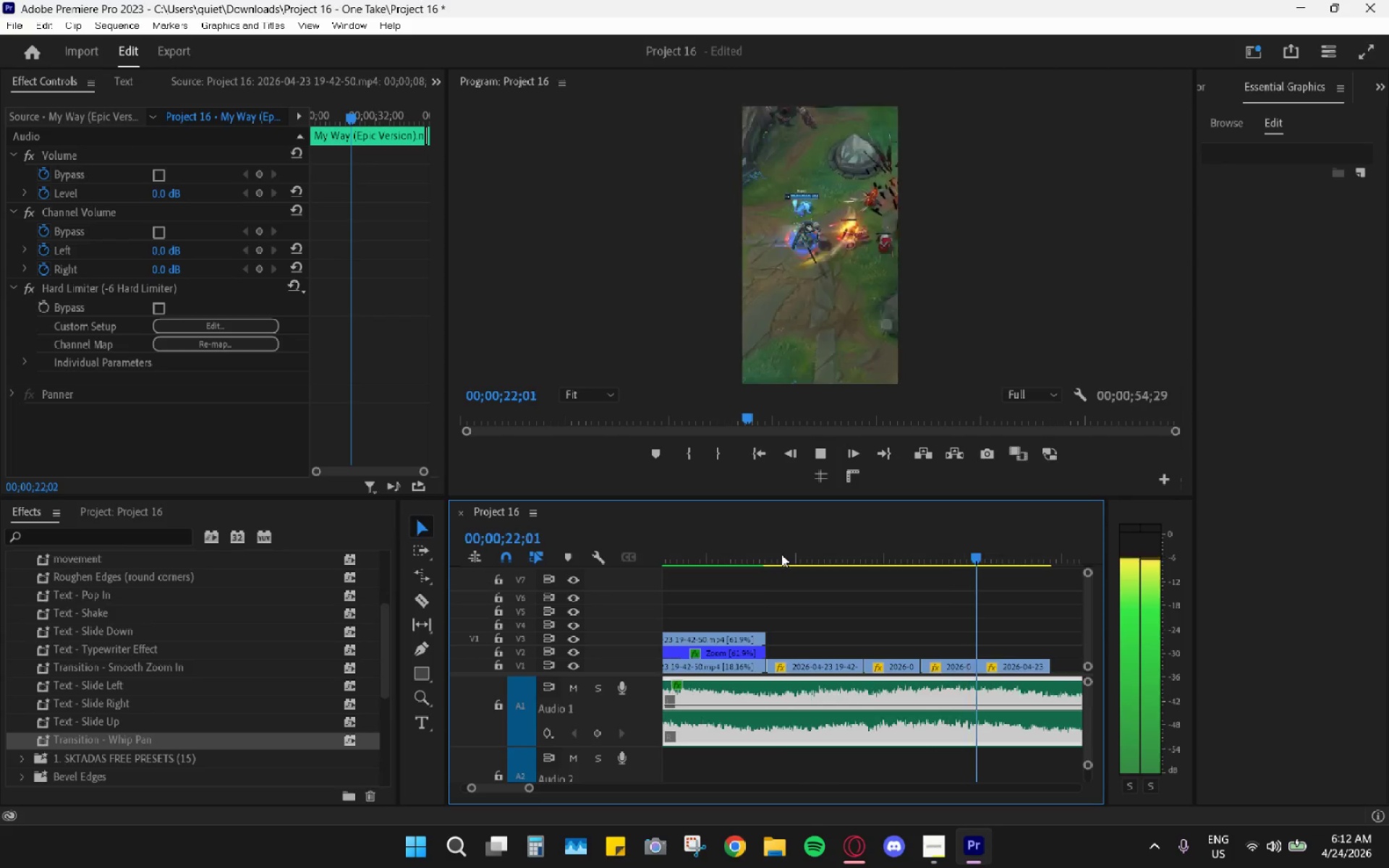 
key(Space)
 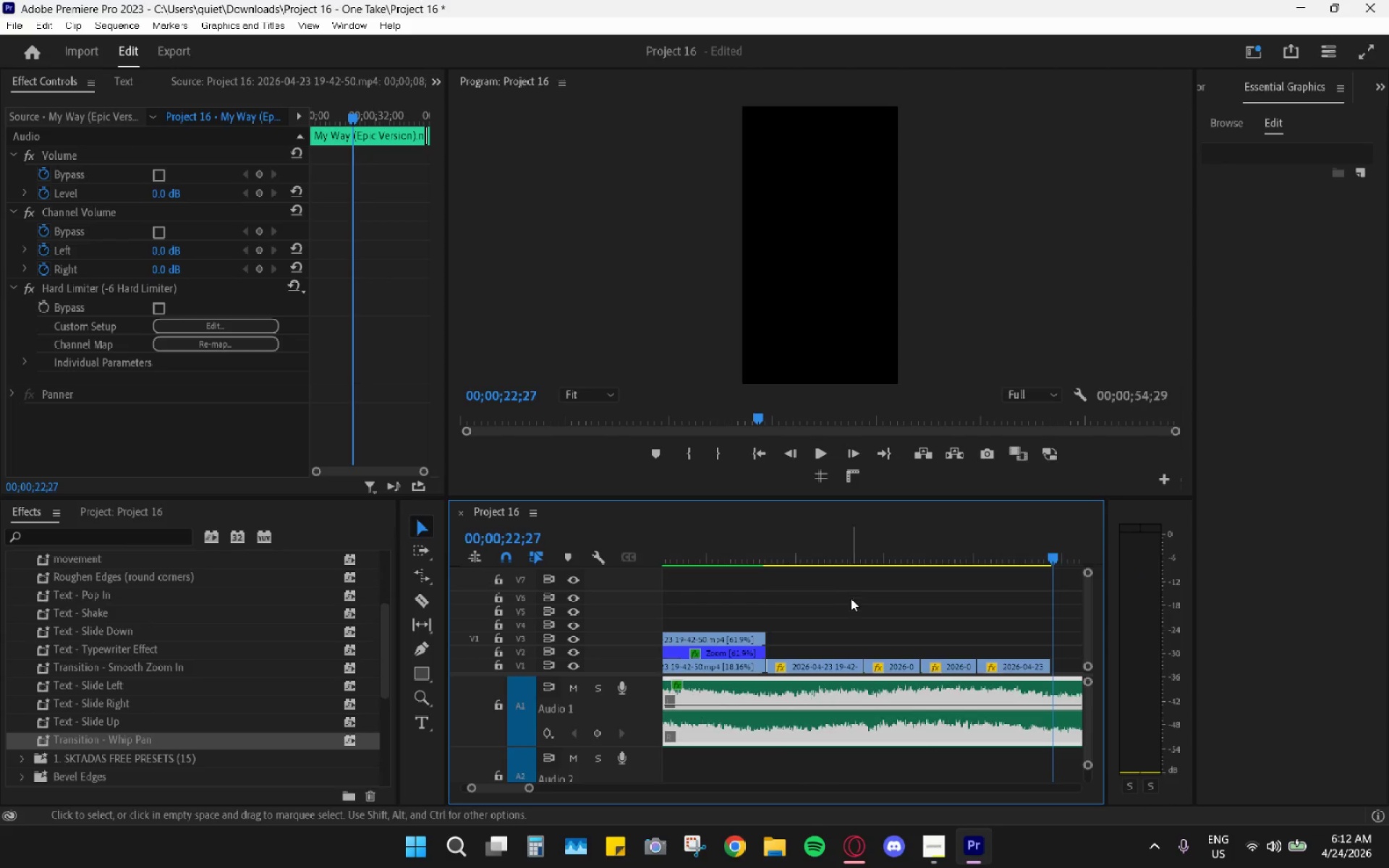 
hold_key(key=AltLeft, duration=0.53)
scroll: coordinate [854, 608], scroll_direction: down, amount: 8.0
 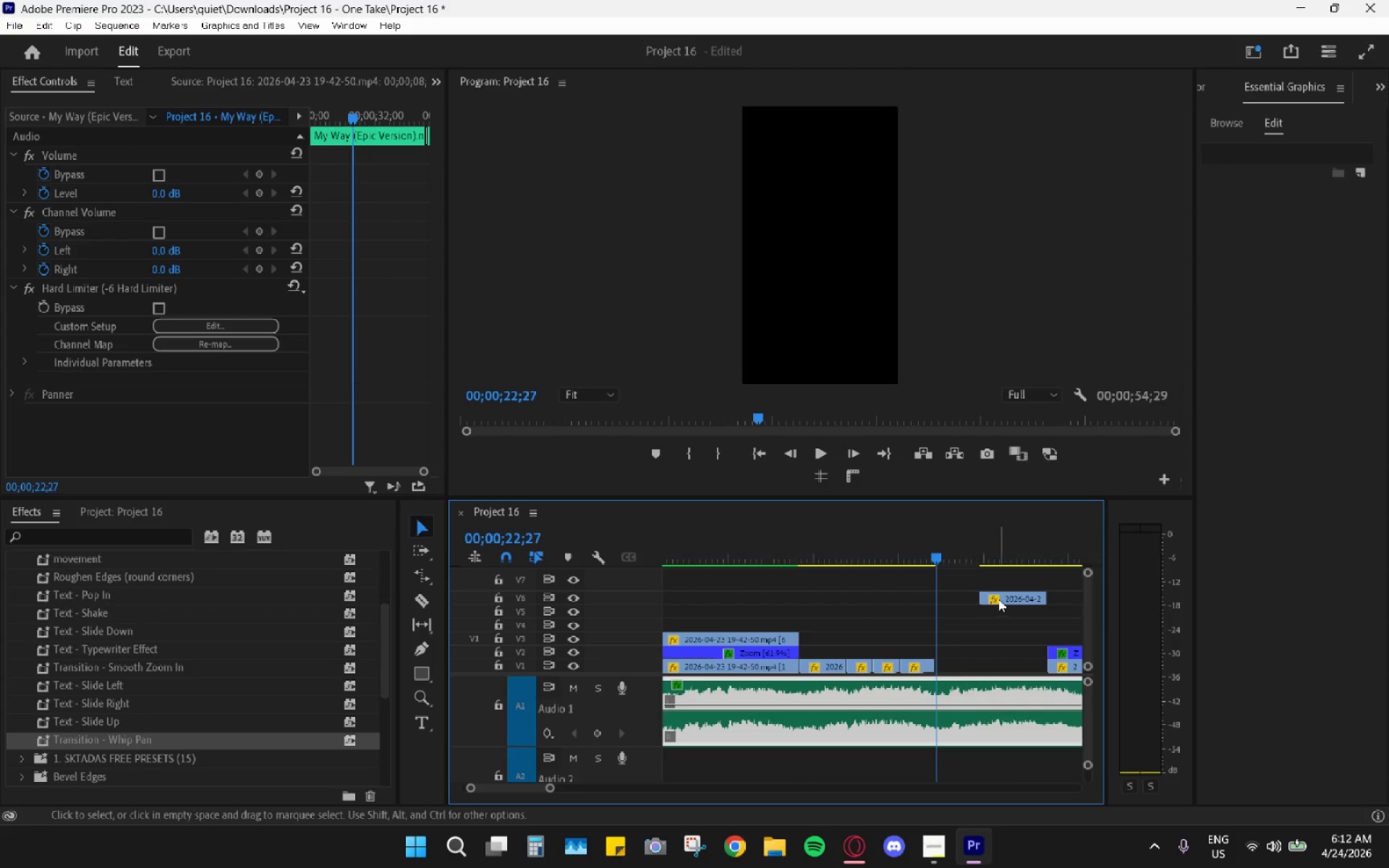 
left_click_drag(start_coordinate=[1000, 598], to_coordinate=[955, 668])
 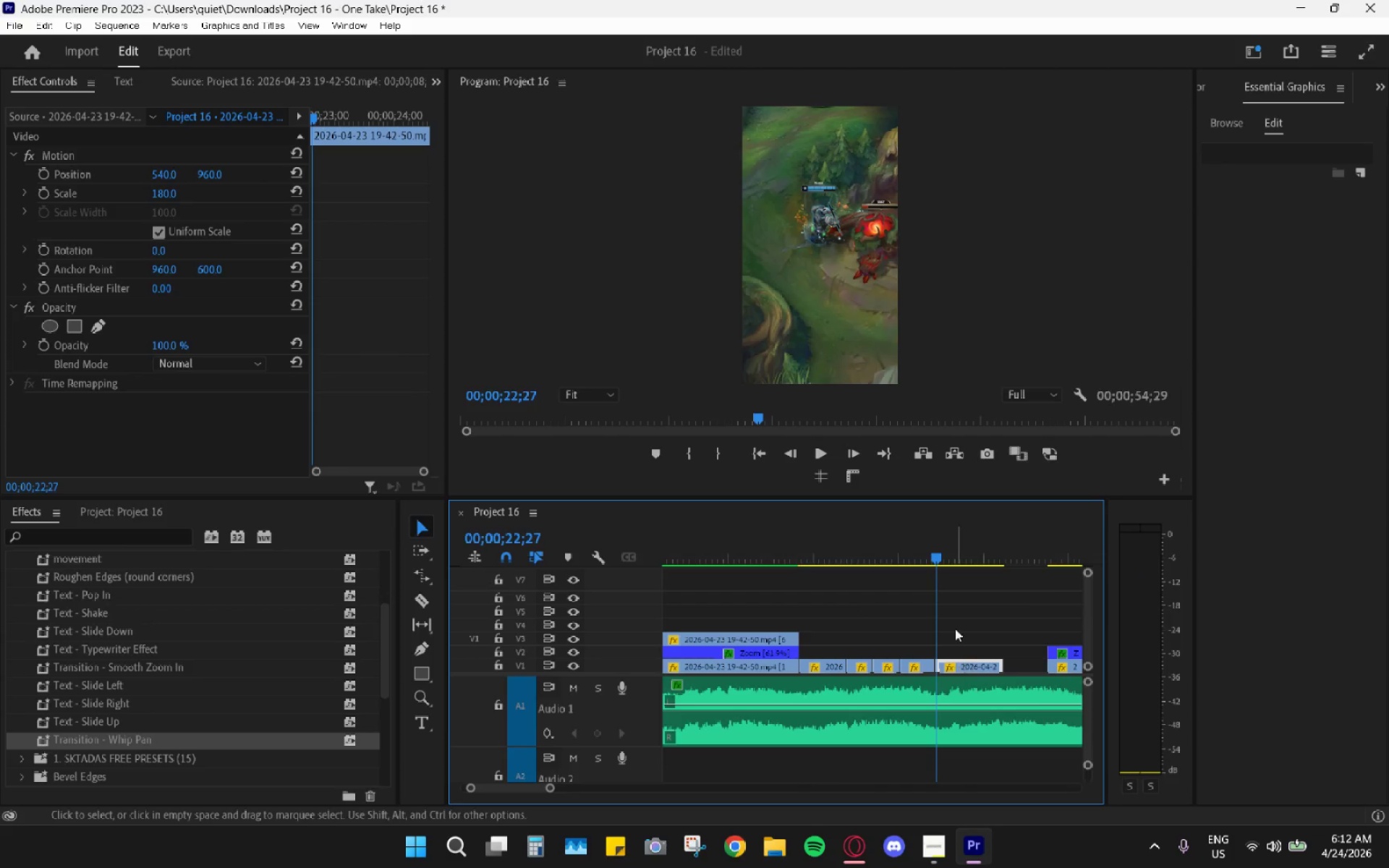 
key(Space)
 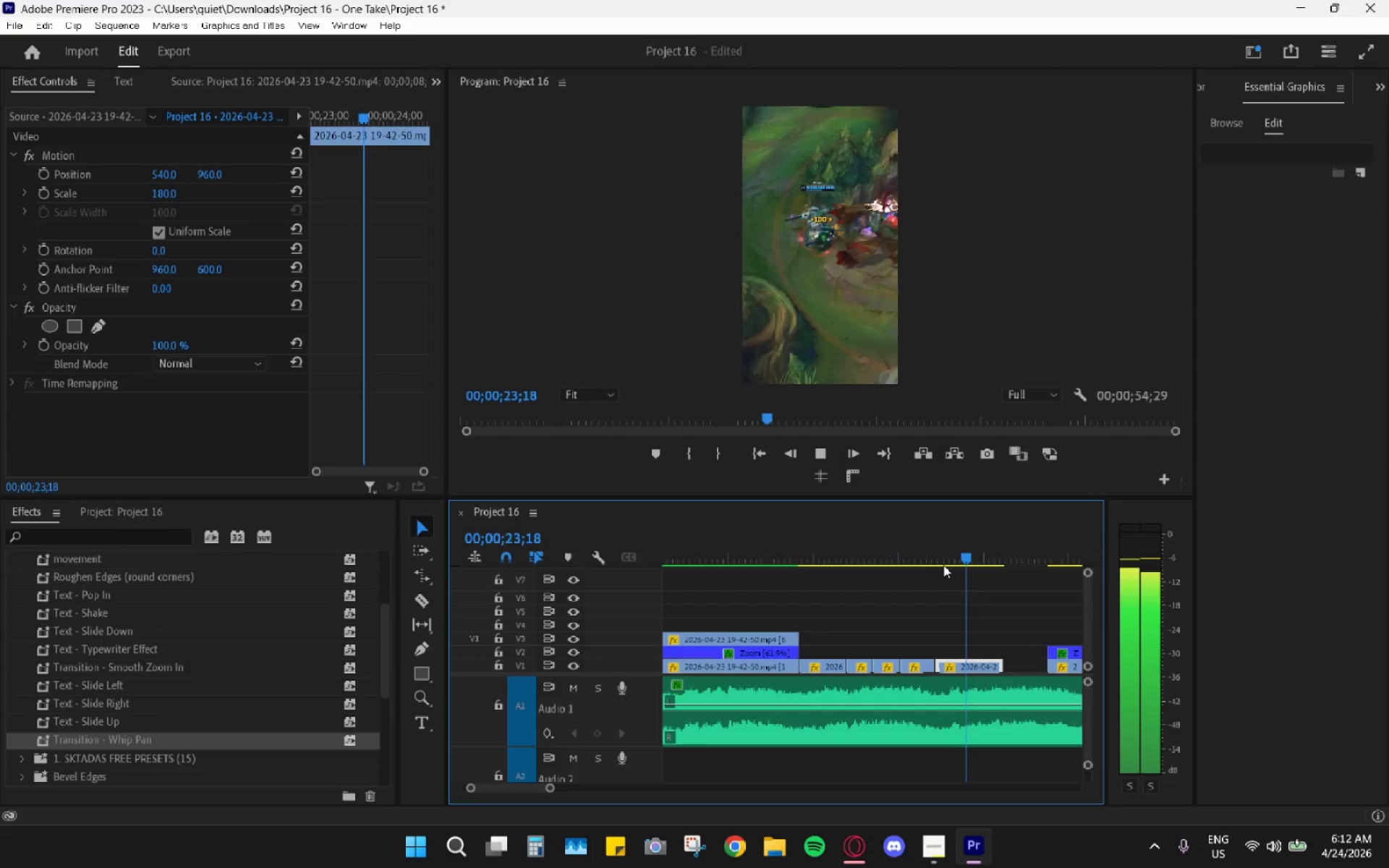 
key(Space)
 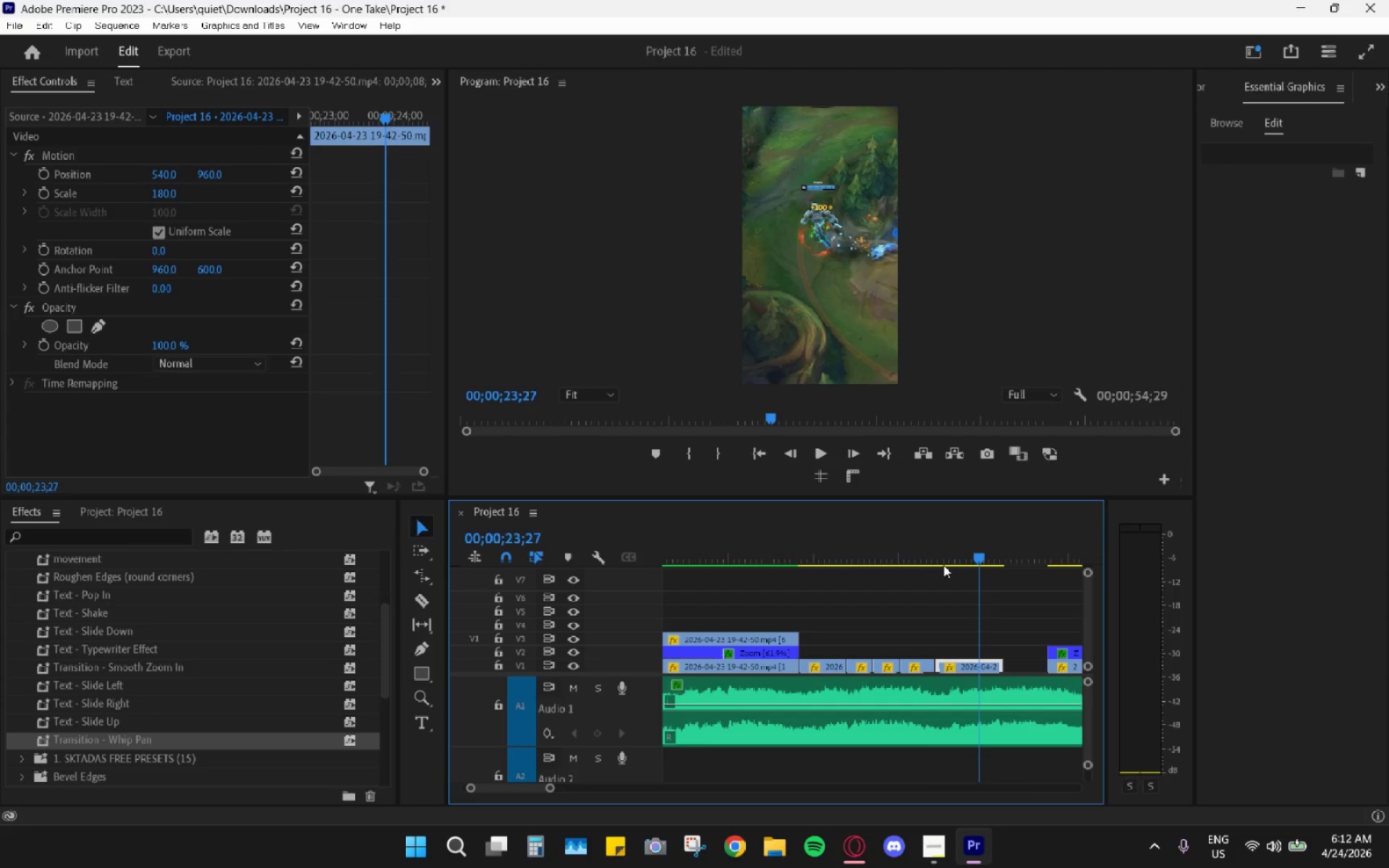 
hold_key(key=AltLeft, duration=0.47)
scroll: coordinate [941, 567], scroll_direction: down, amount: 4.0
 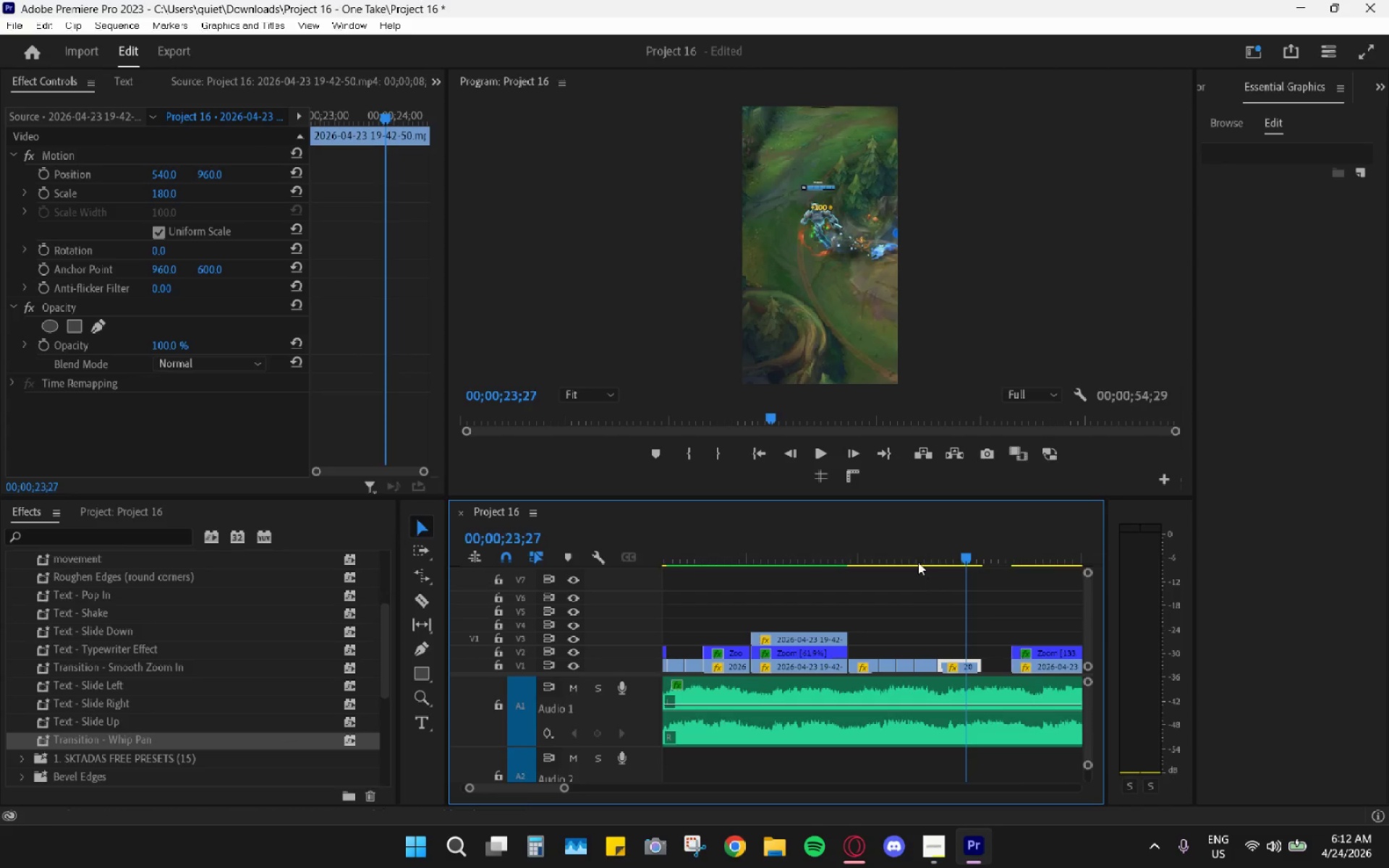 
left_click_drag(start_coordinate=[911, 556], to_coordinate=[866, 557])
 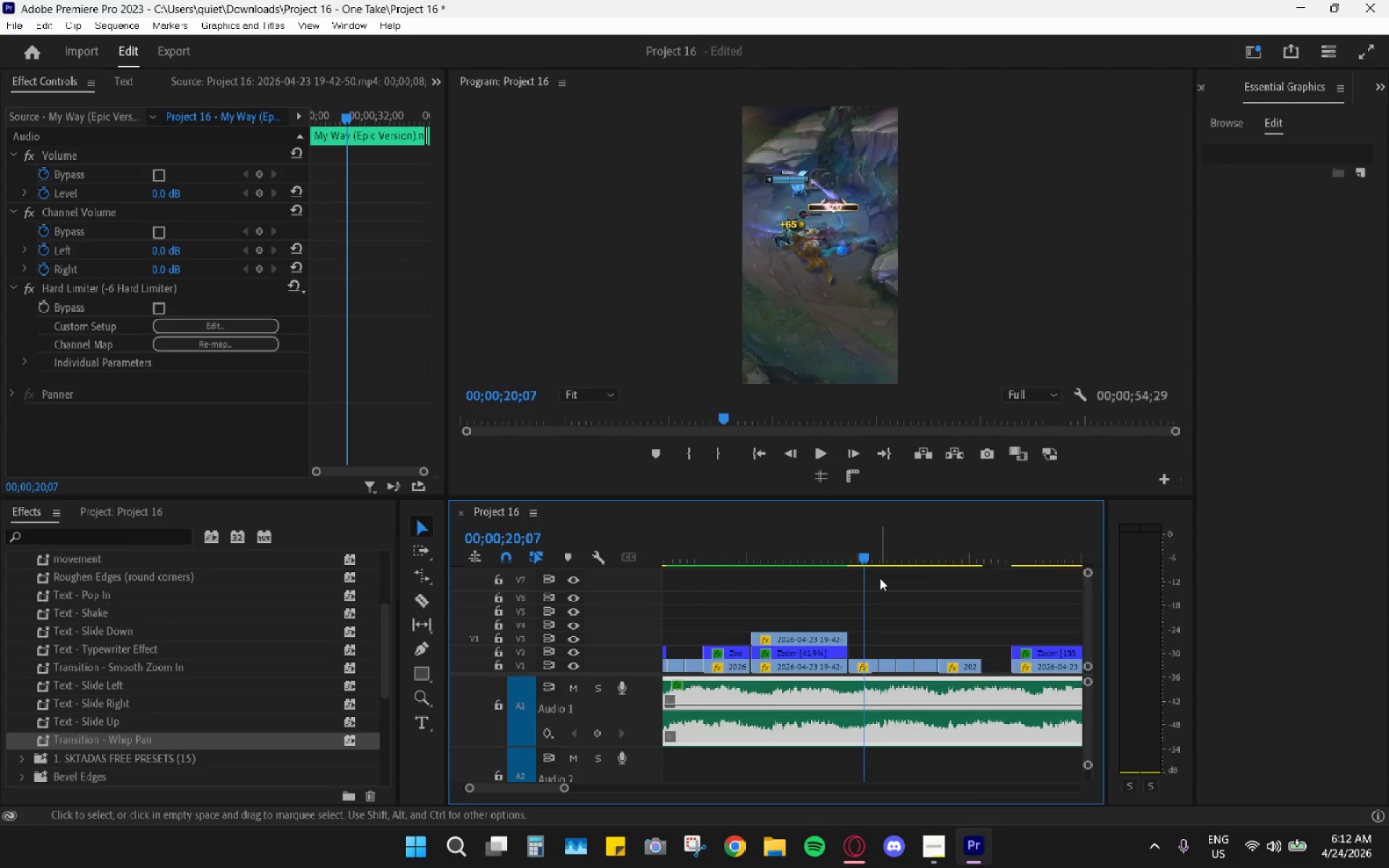 
key(Space)
 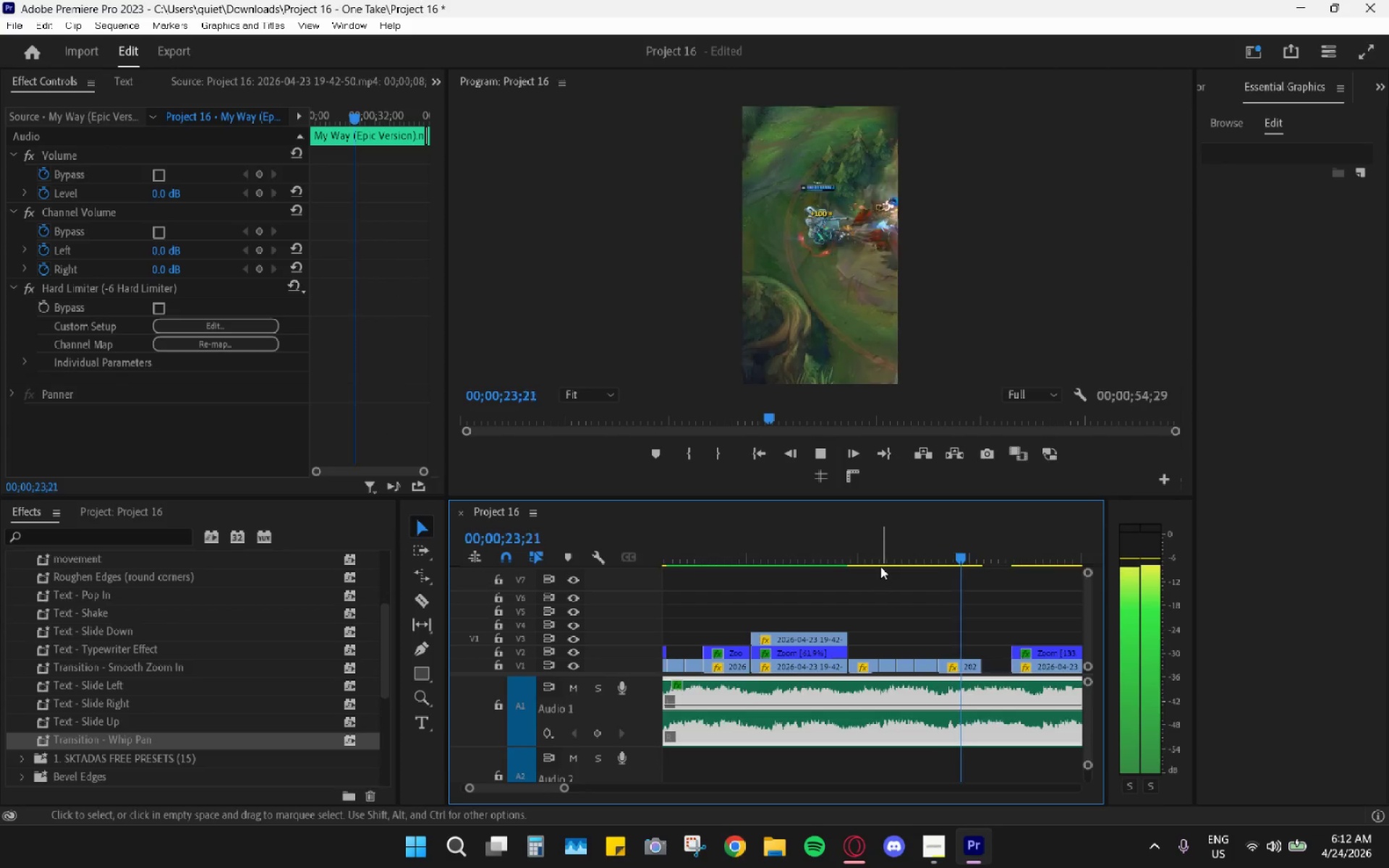 
key(Space)
 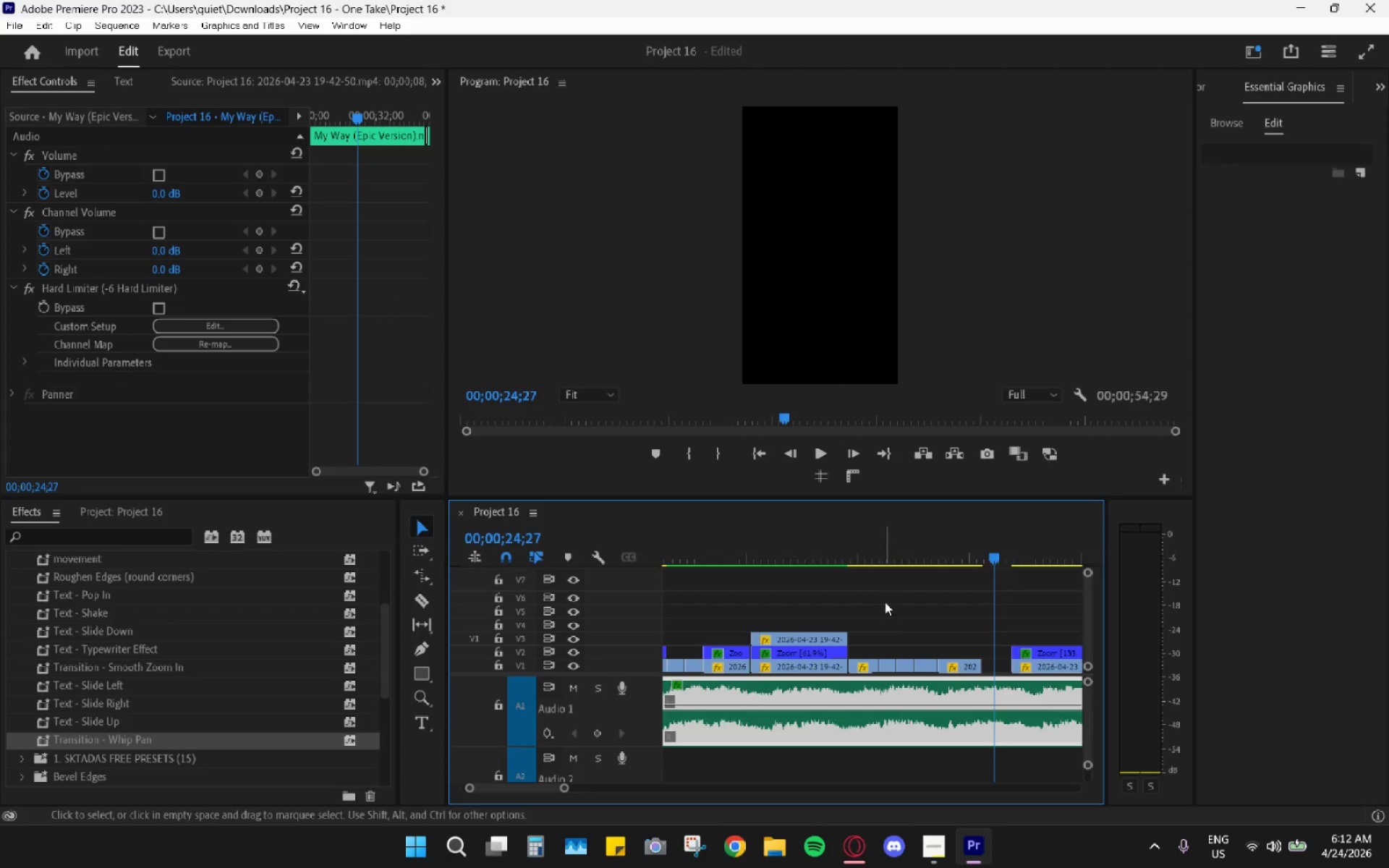 
hold_key(key=AltLeft, duration=0.5)
scroll: coordinate [904, 642], scroll_direction: down, amount: 4.0
 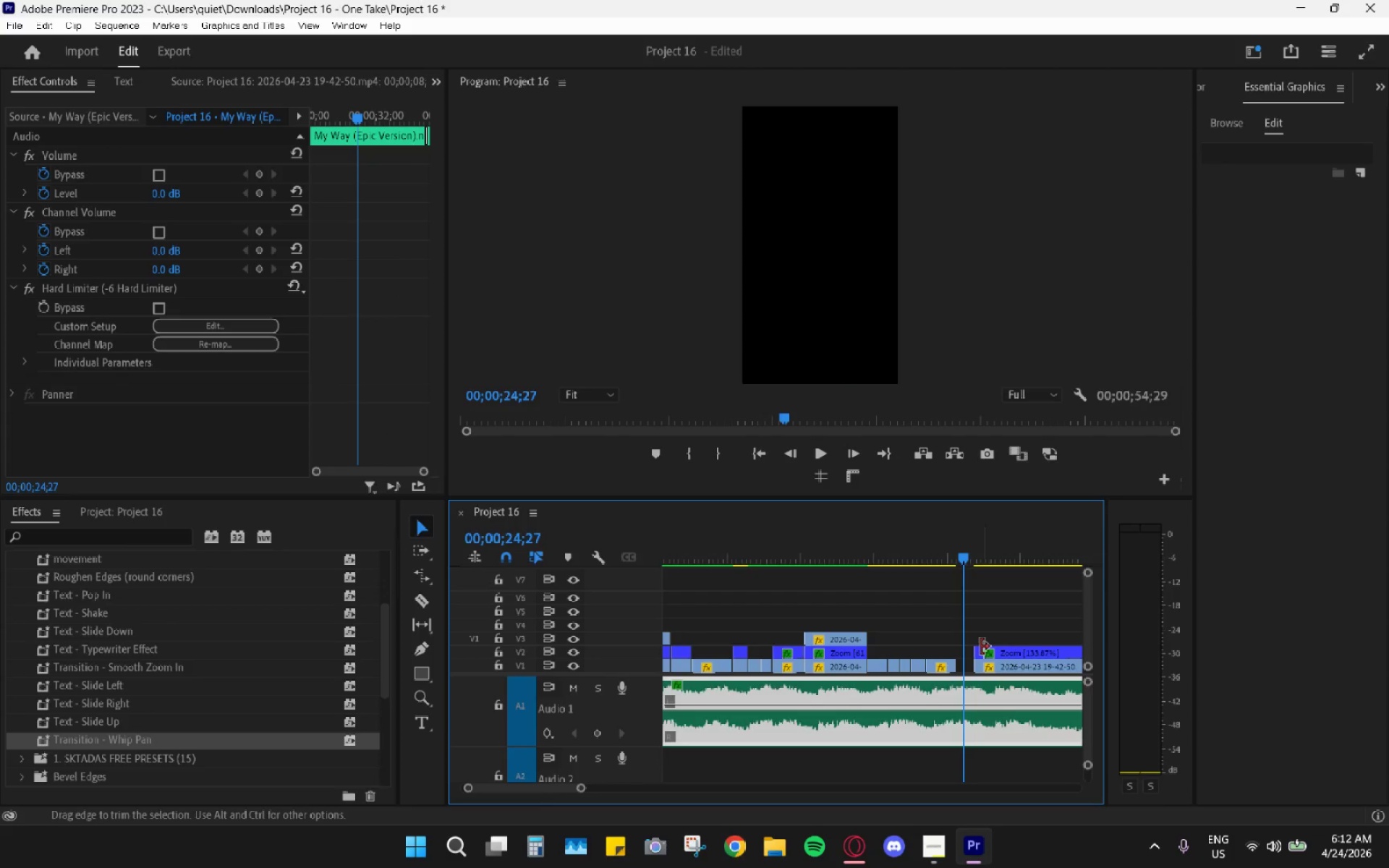 
hold_key(key=AltLeft, duration=0.41)
 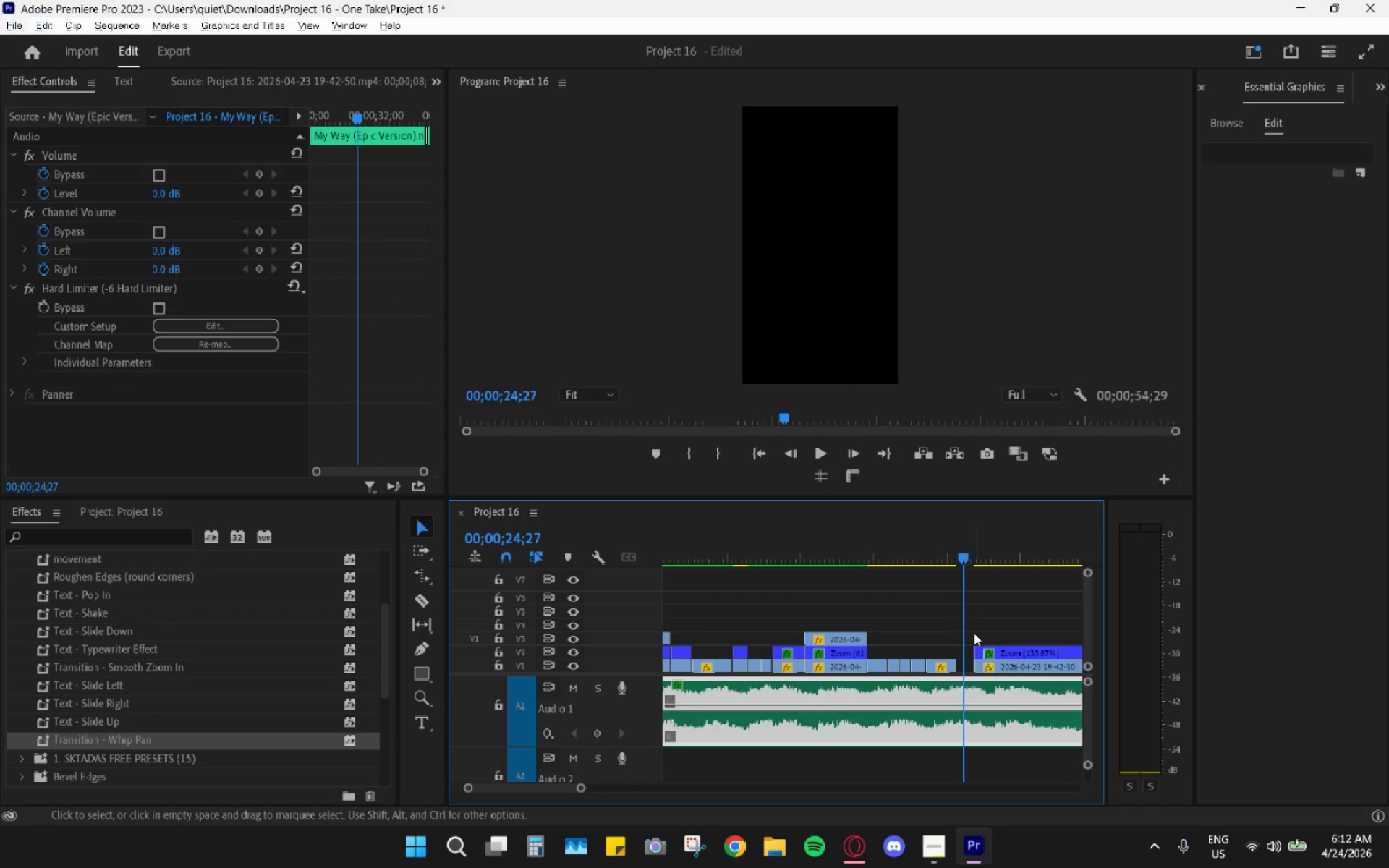 
key(Space)
 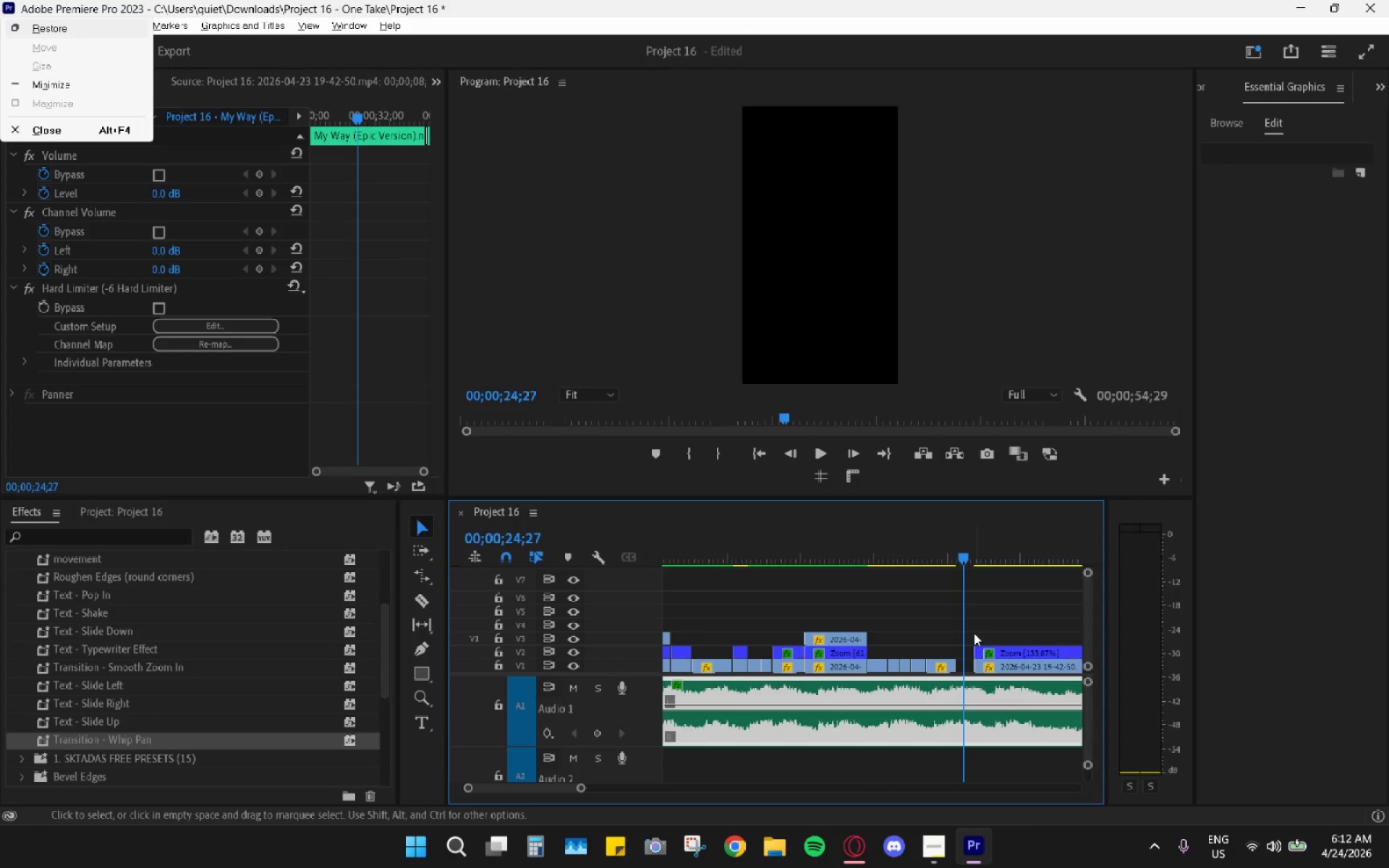 
left_click([973, 570])
 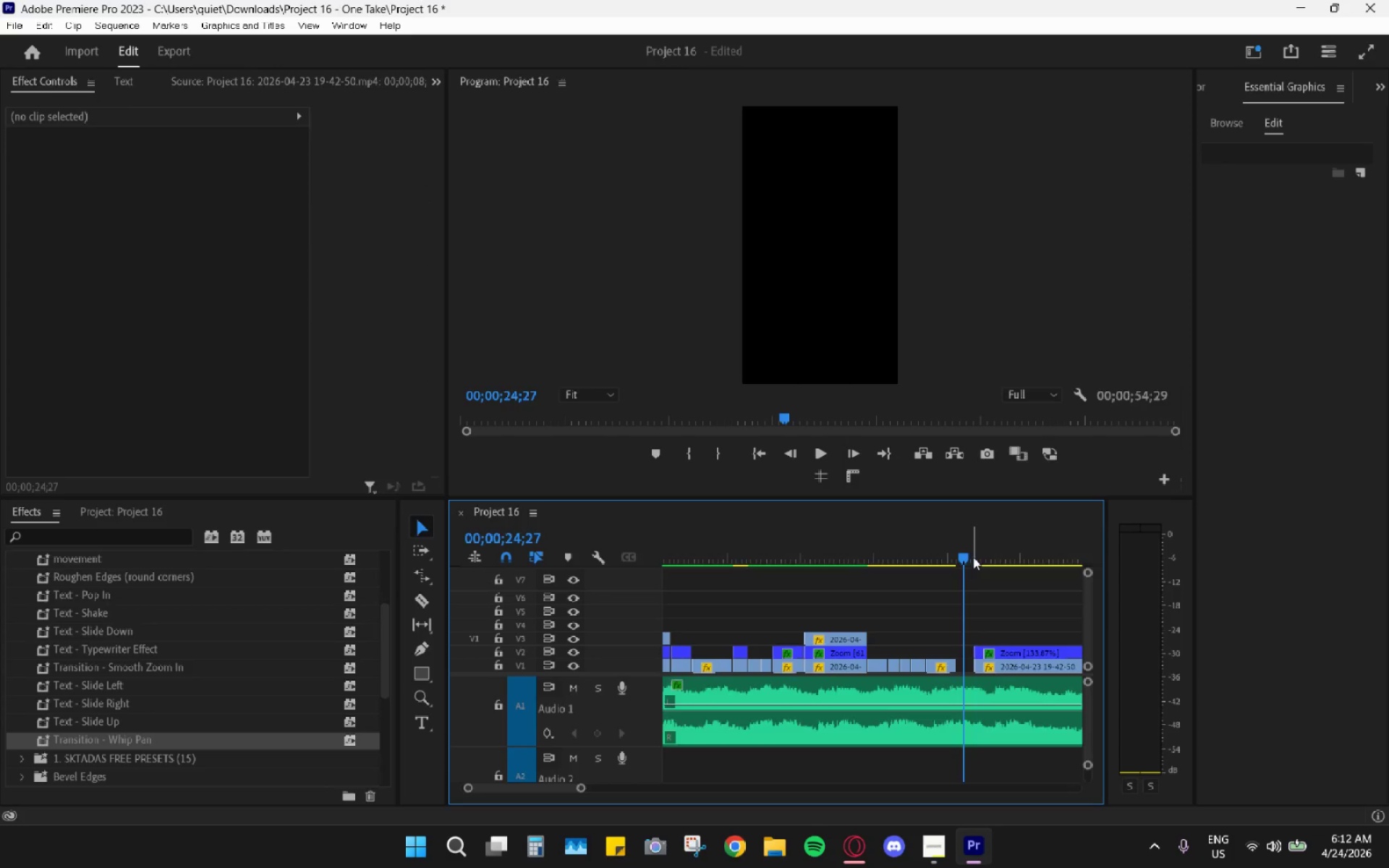 
scroll: coordinate [974, 632], scroll_direction: down, amount: 2.0
 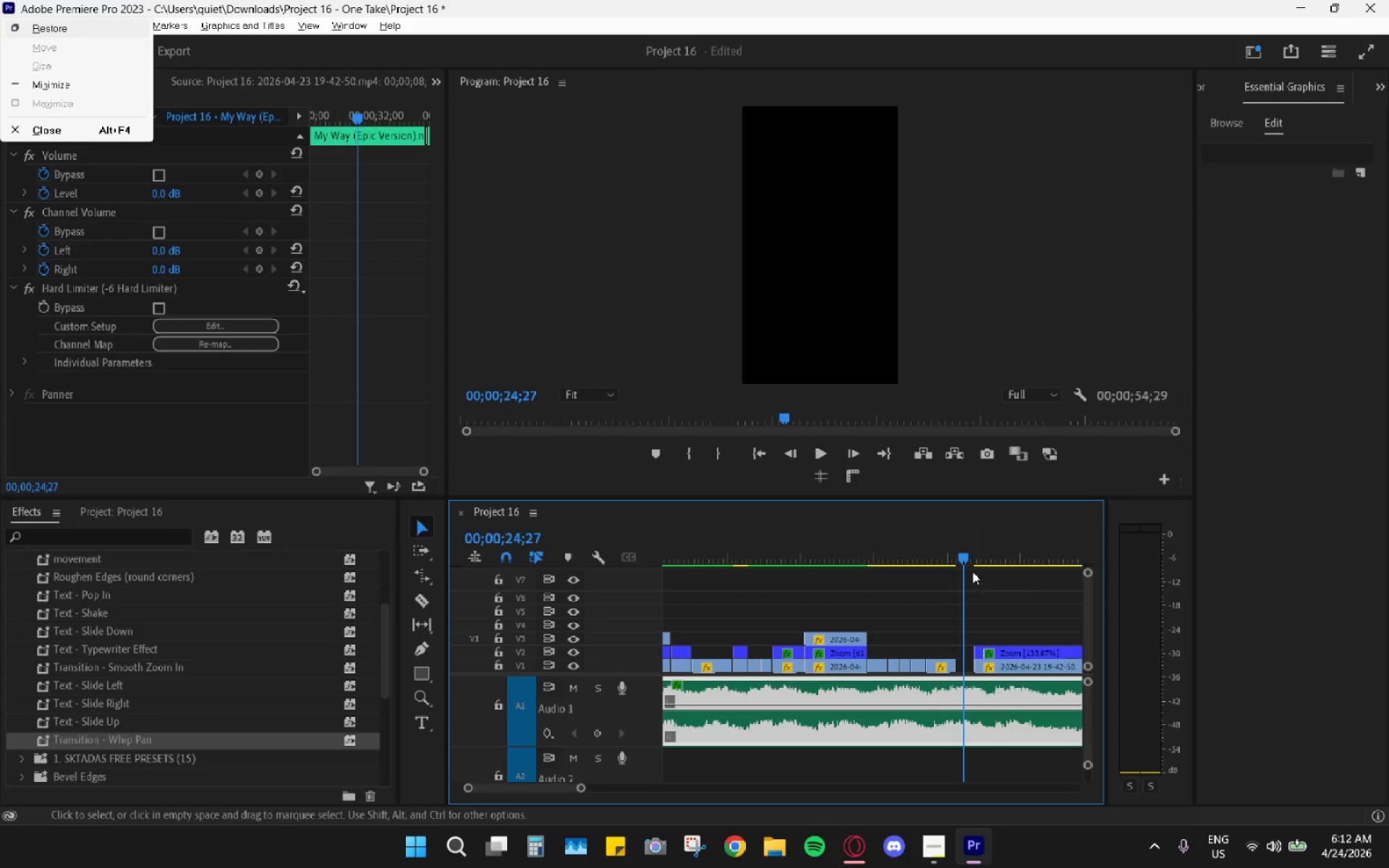 
left_click_drag(start_coordinate=[974, 552], to_coordinate=[989, 556])
 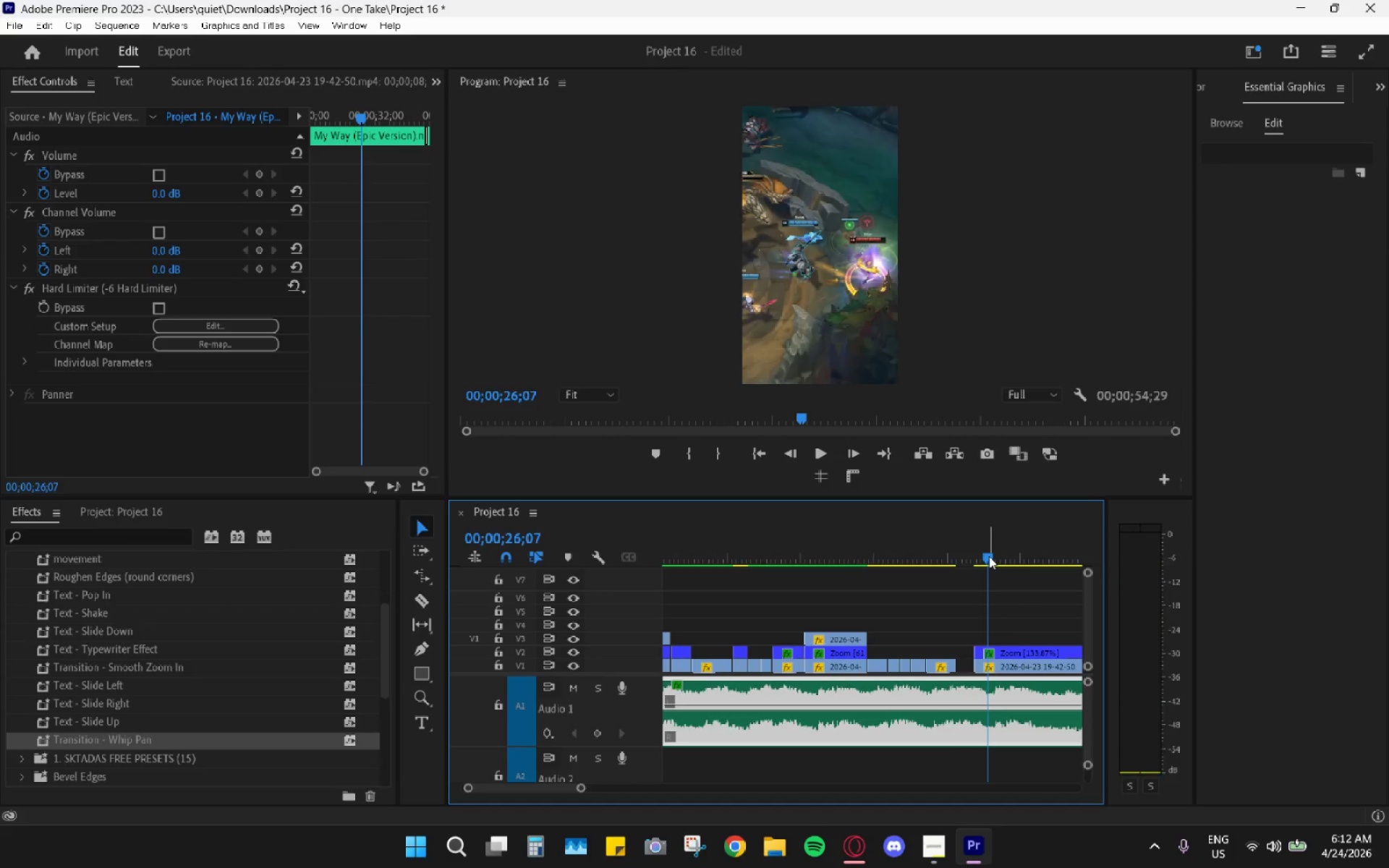 
key(Space)
 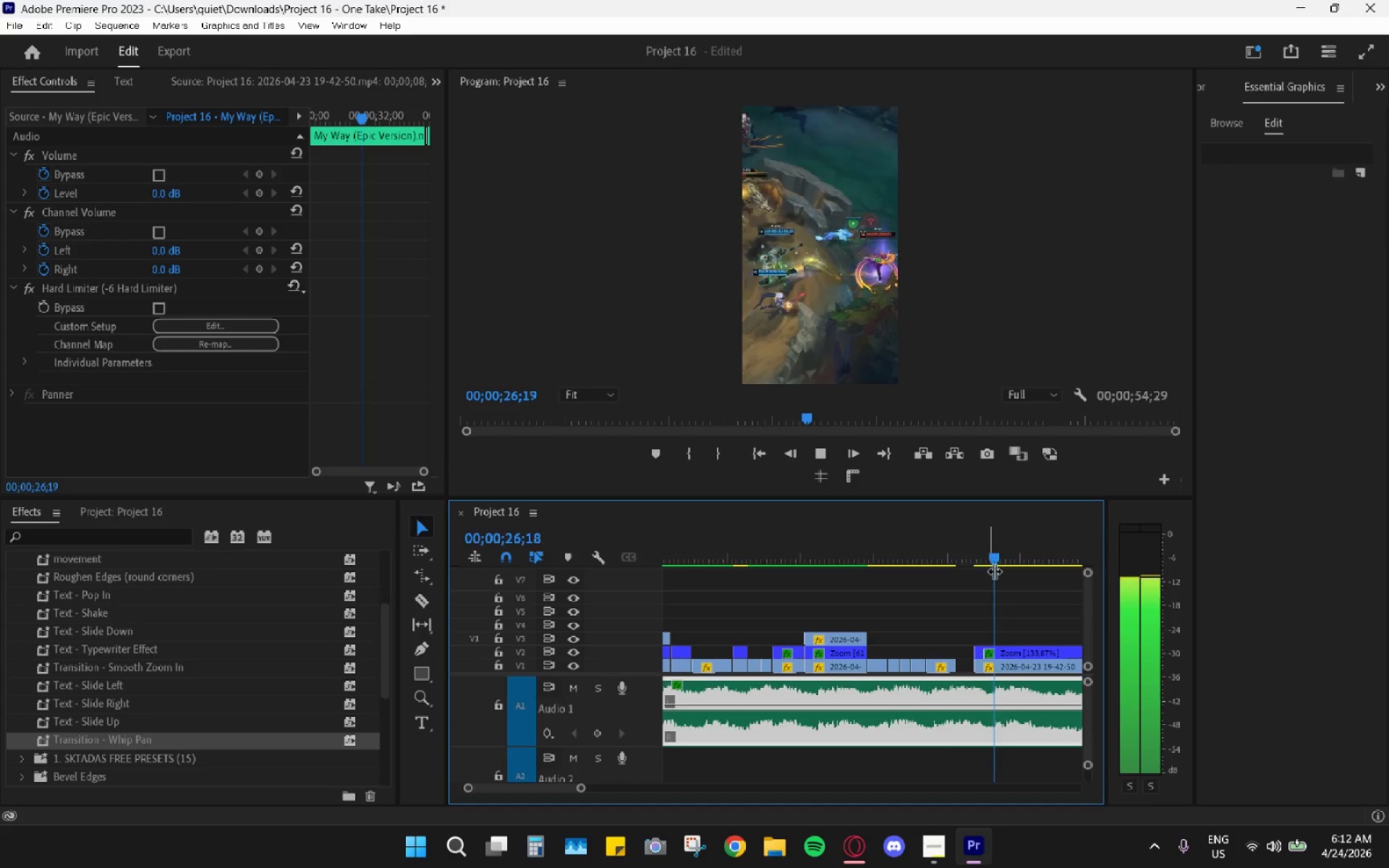 
scroll: coordinate [997, 593], scroll_direction: down, amount: 3.0
 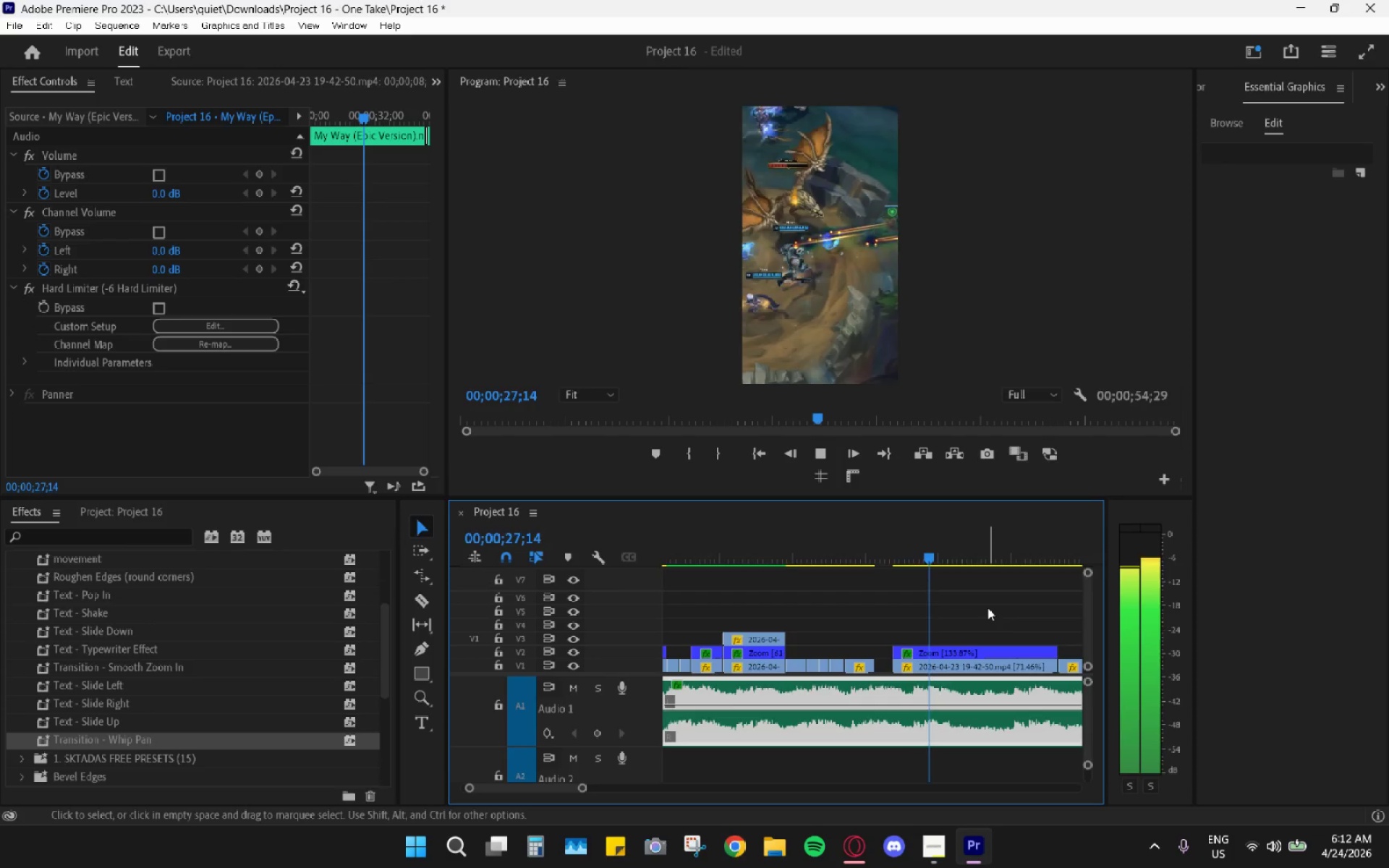 
key(Space)
 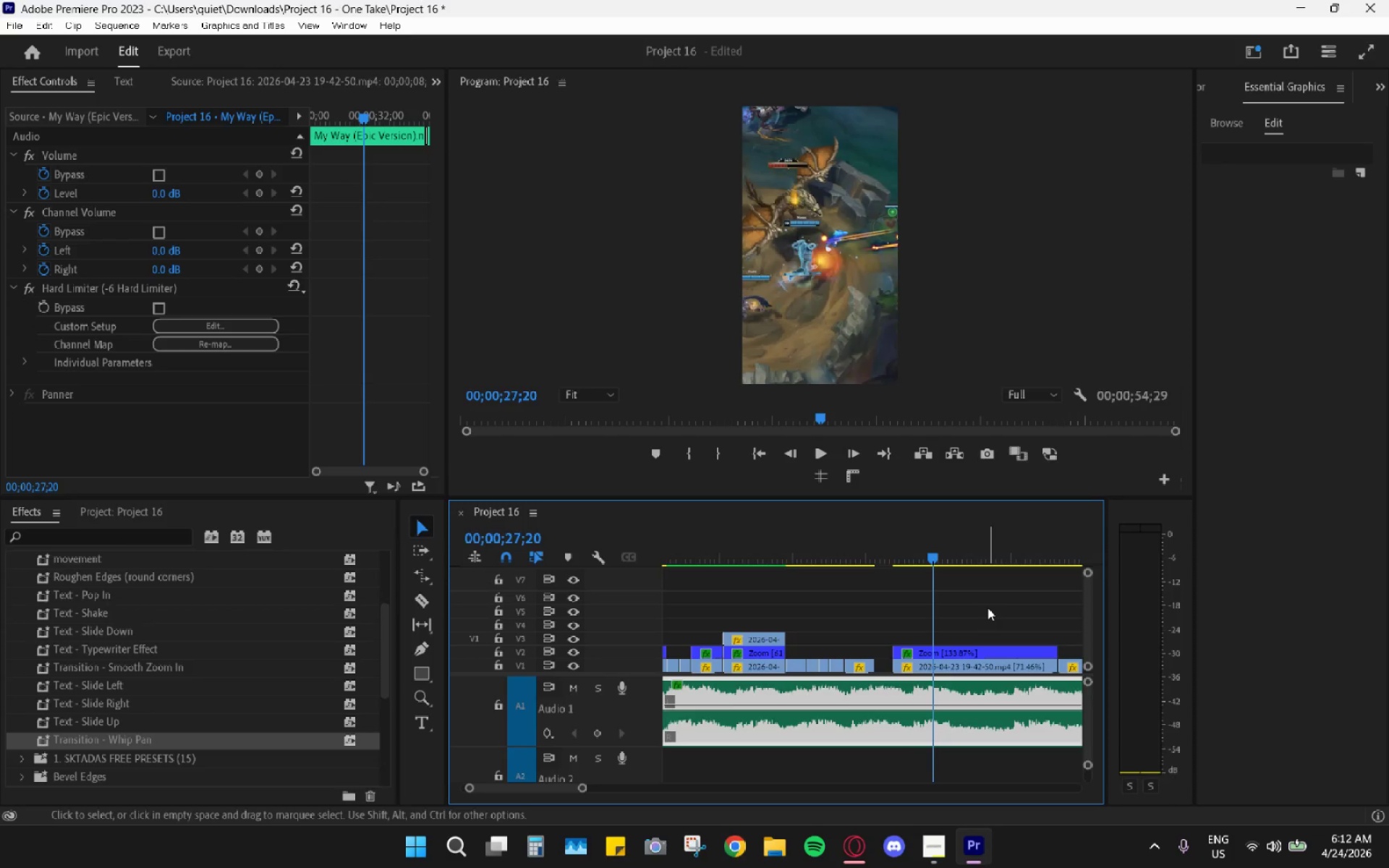 
hold_key(key=AltLeft, duration=0.64)
scroll: coordinate [965, 626], scroll_direction: up, amount: 4.0
 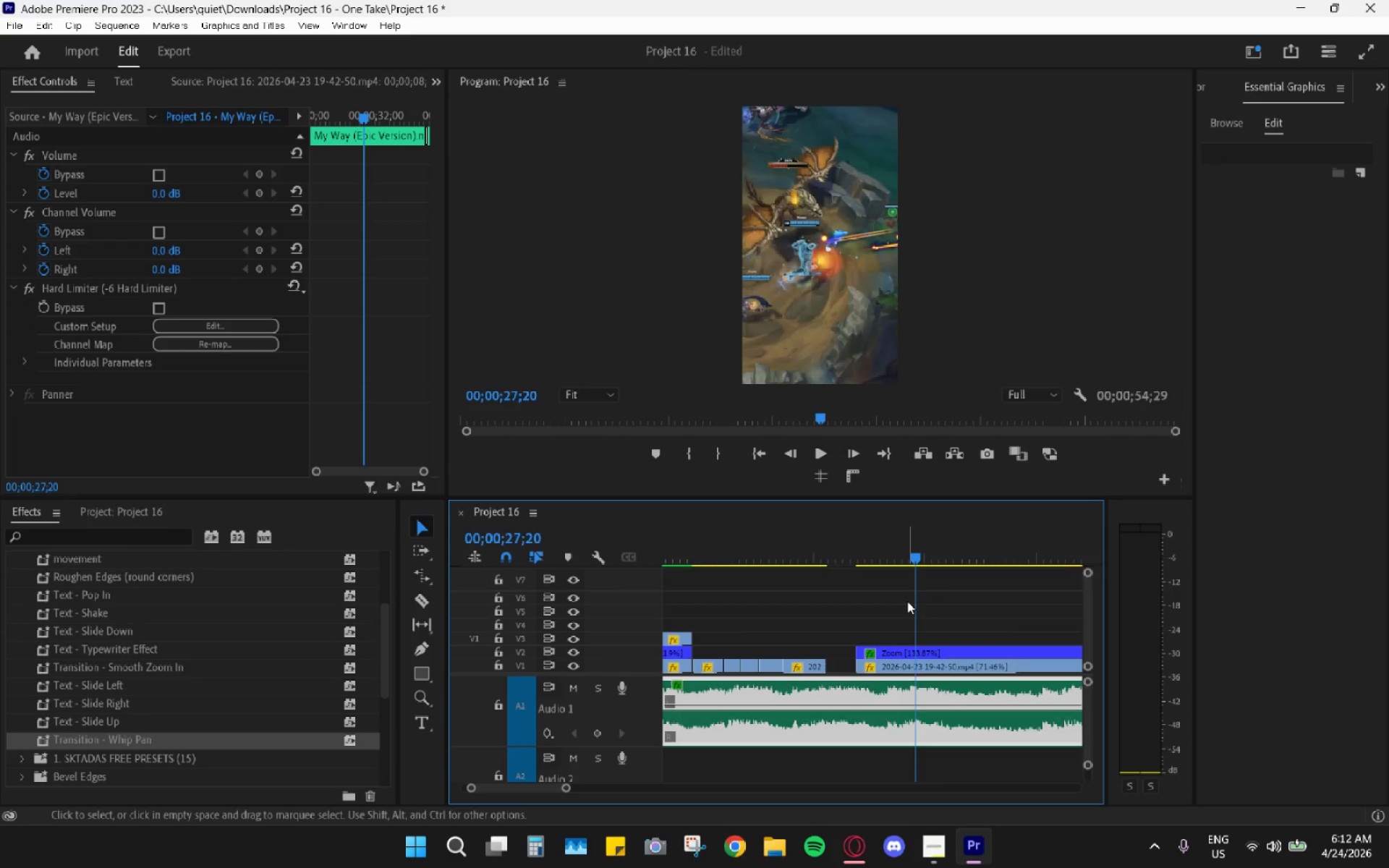 
left_click_drag(start_coordinate=[902, 550], to_coordinate=[903, 562])
 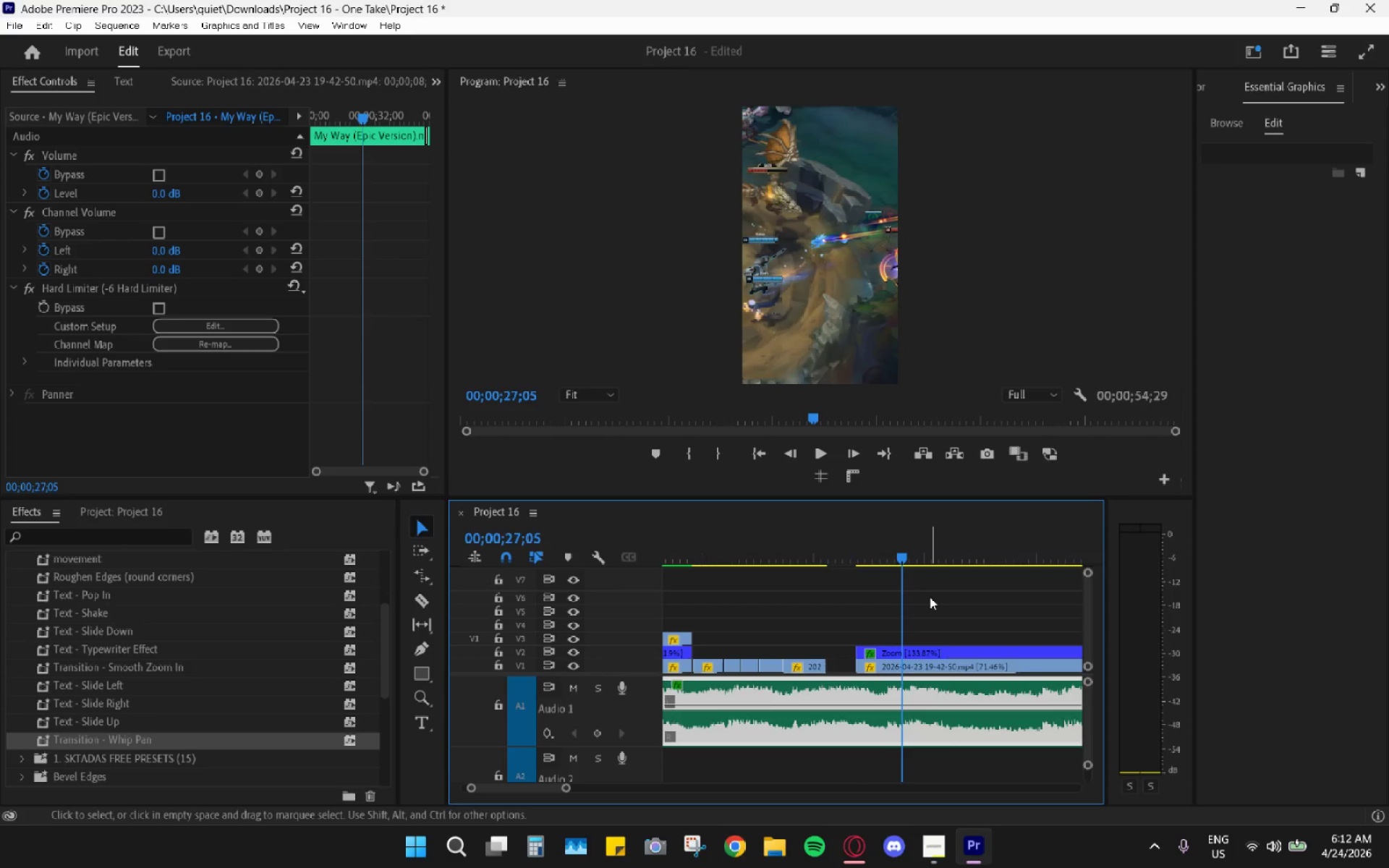 
hold_key(key=AltLeft, duration=2.08)
scroll: coordinate [930, 606], scroll_direction: down, amount: 12.0
 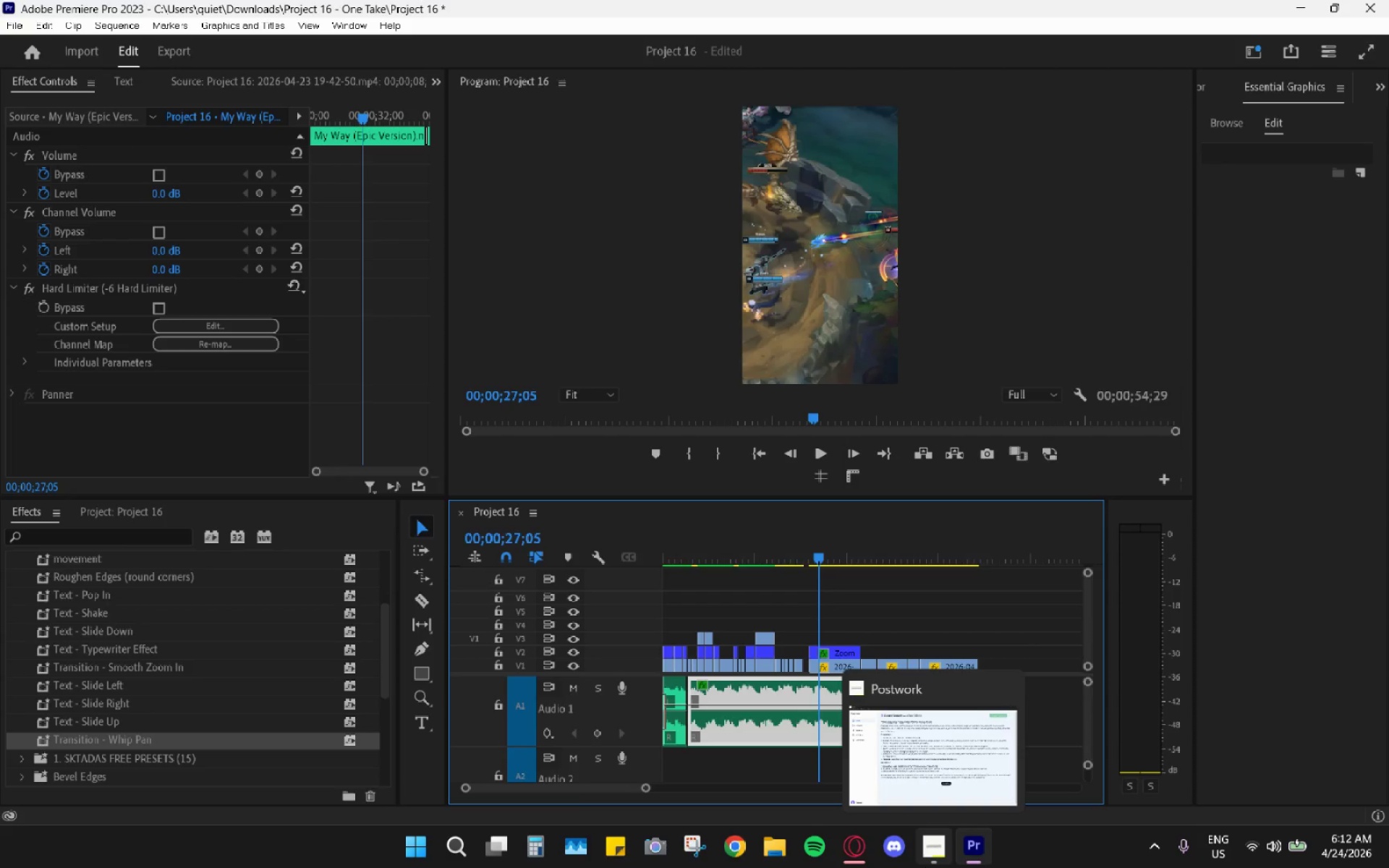 
wait(12.34)
 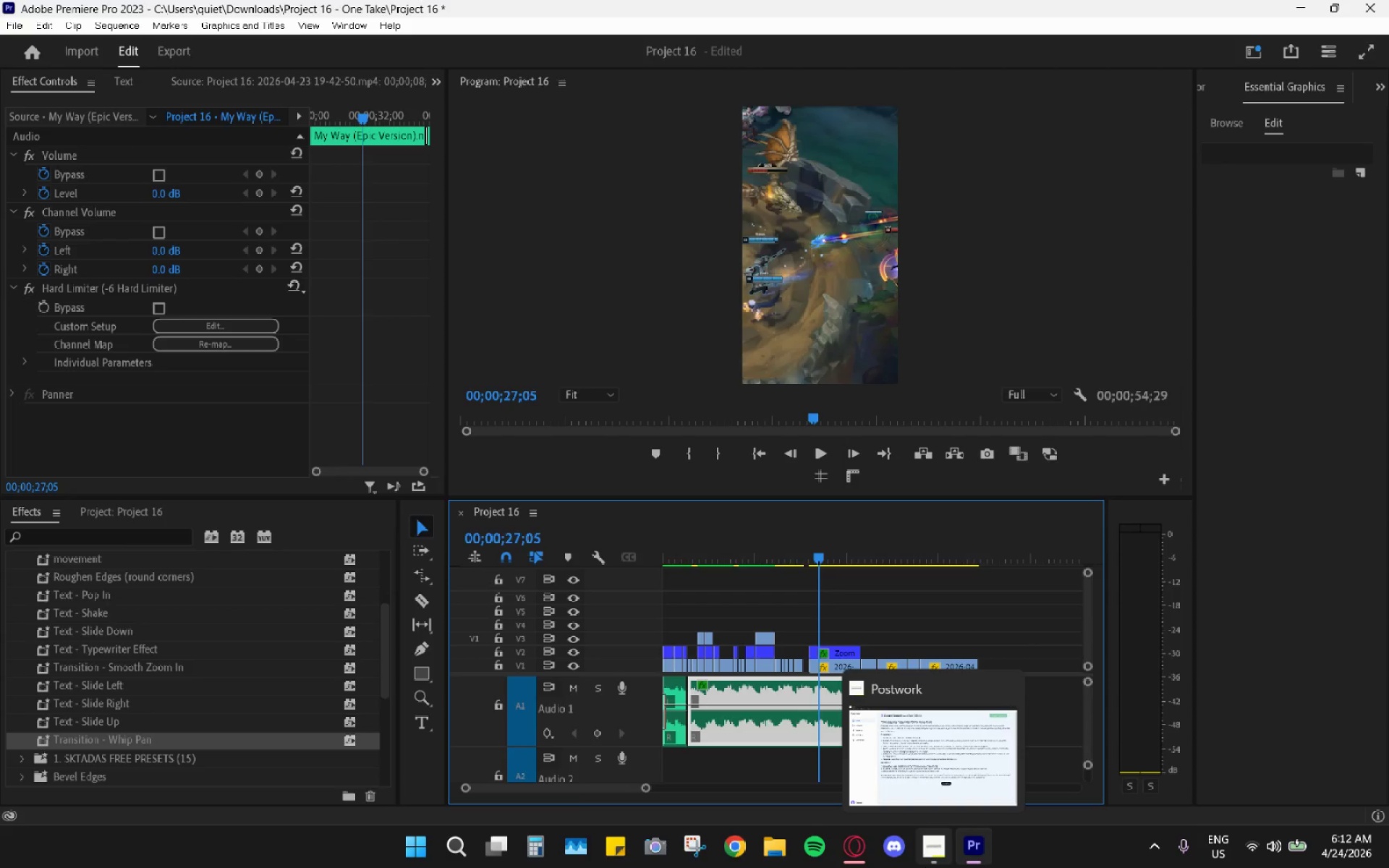 
left_click_drag(start_coordinate=[729, 553], to_coordinate=[474, 555])
 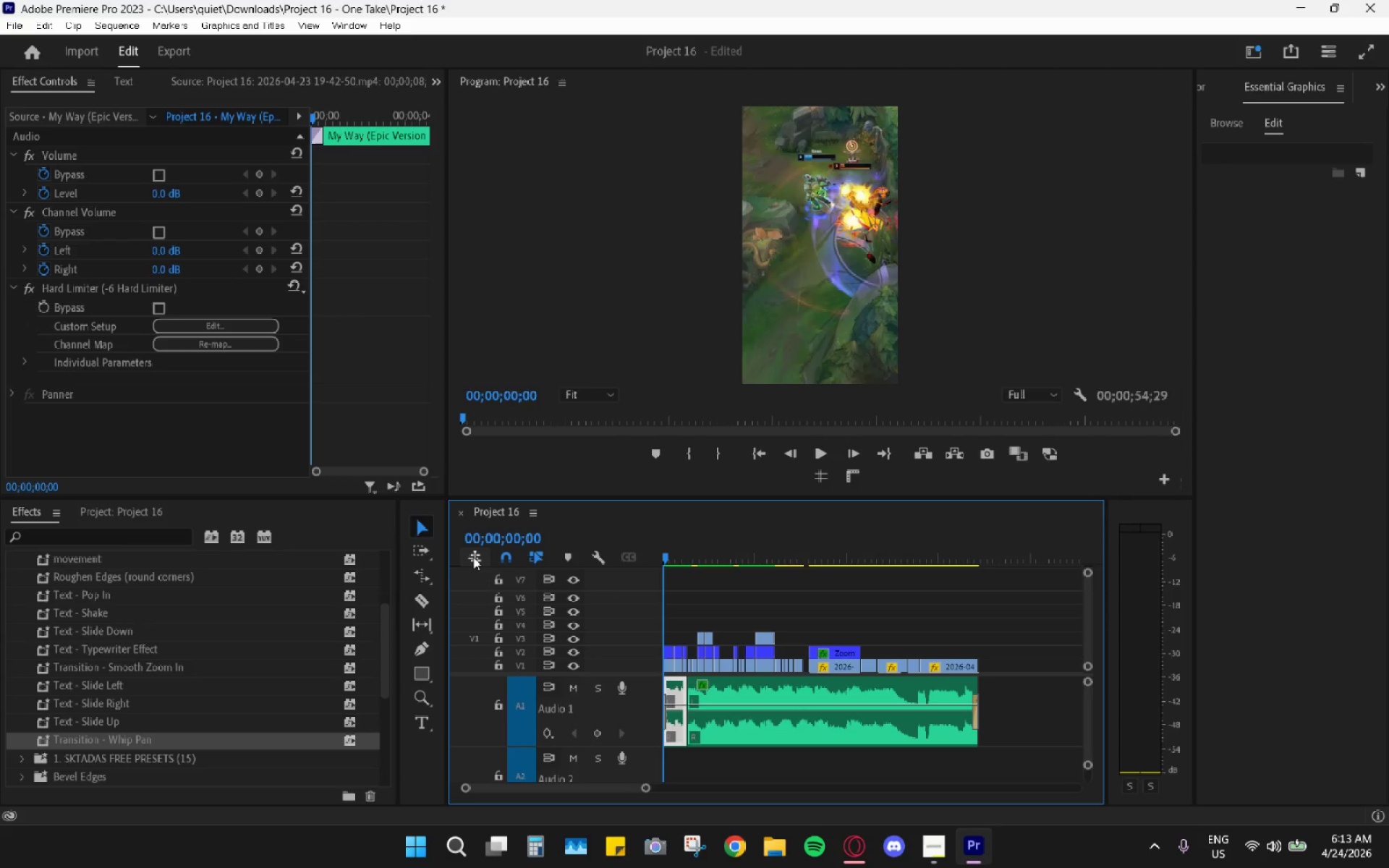 
wait(42.72)
 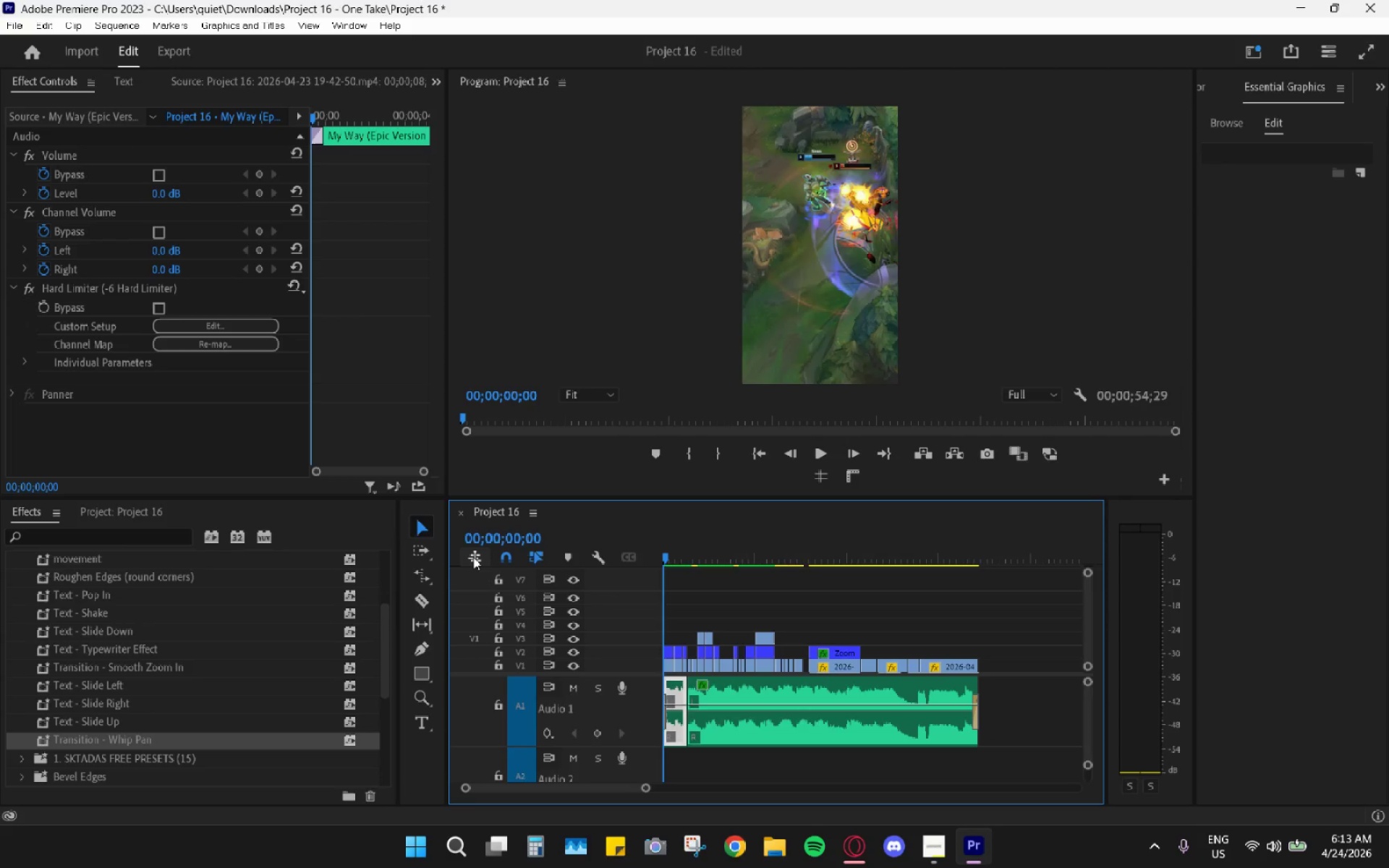 
hold_key(key=AltLeft, duration=0.61)
scroll: coordinate [762, 641], scroll_direction: up, amount: 10.0
 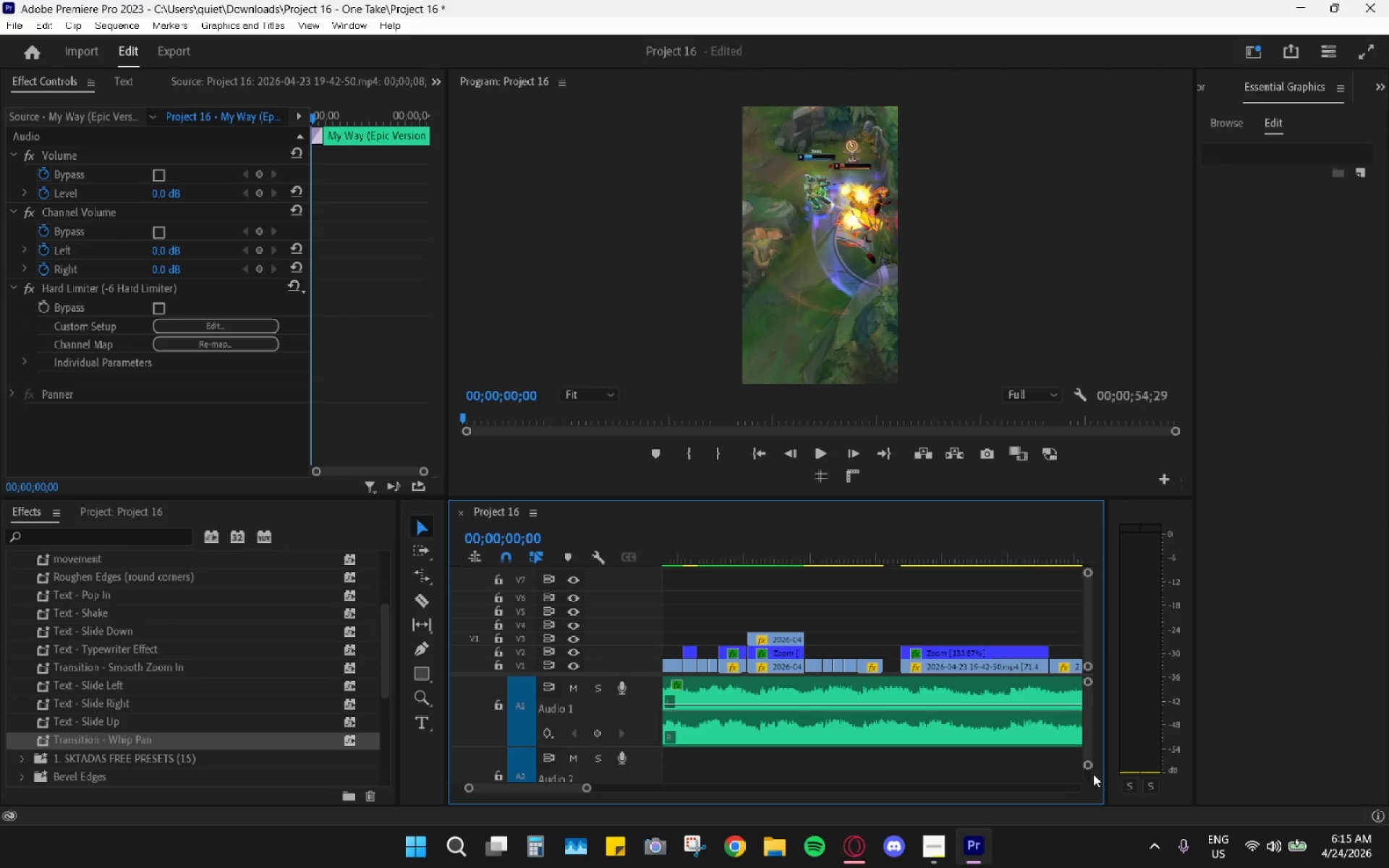 
wait(114.51)
 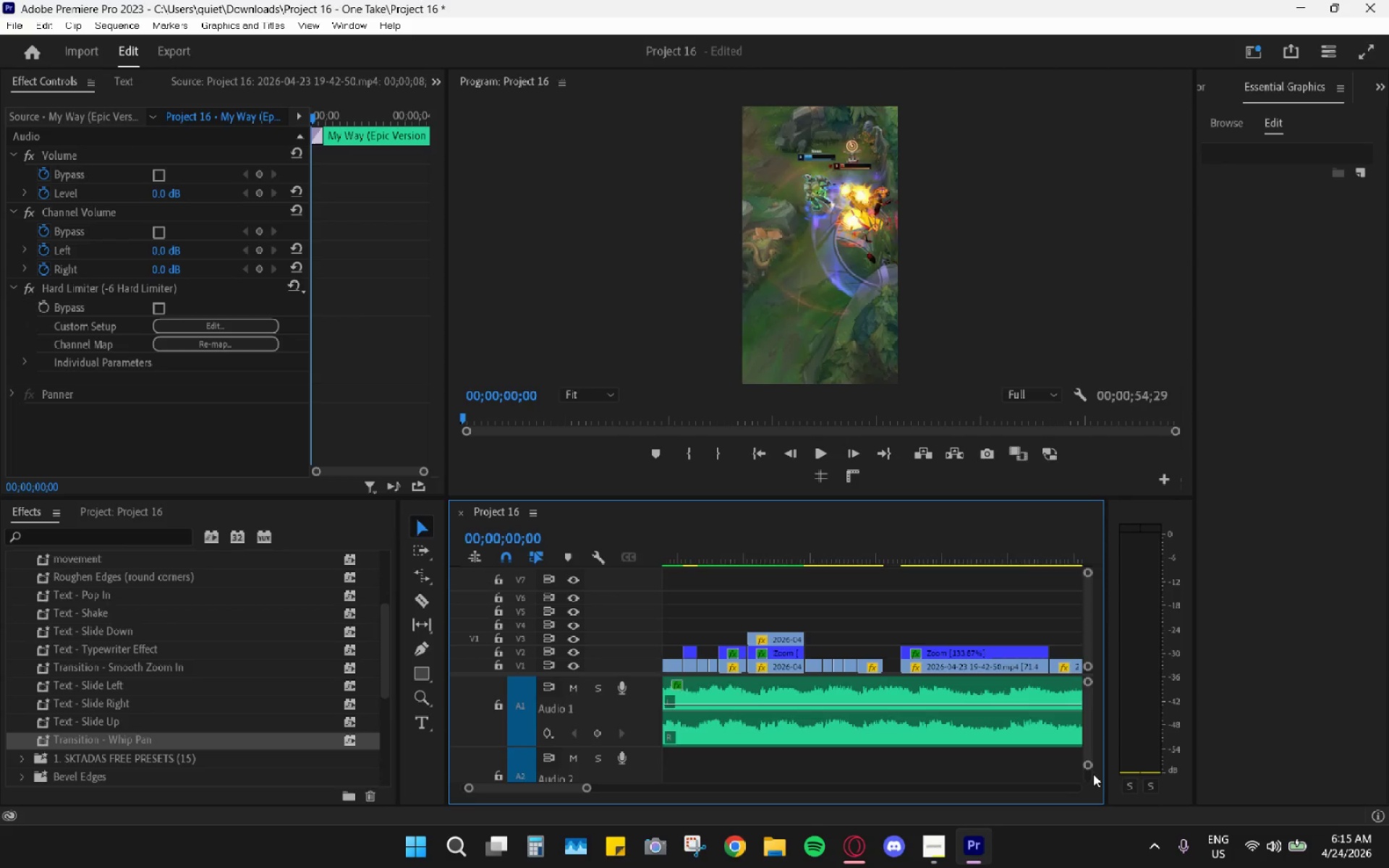 
left_click([880, 537])
 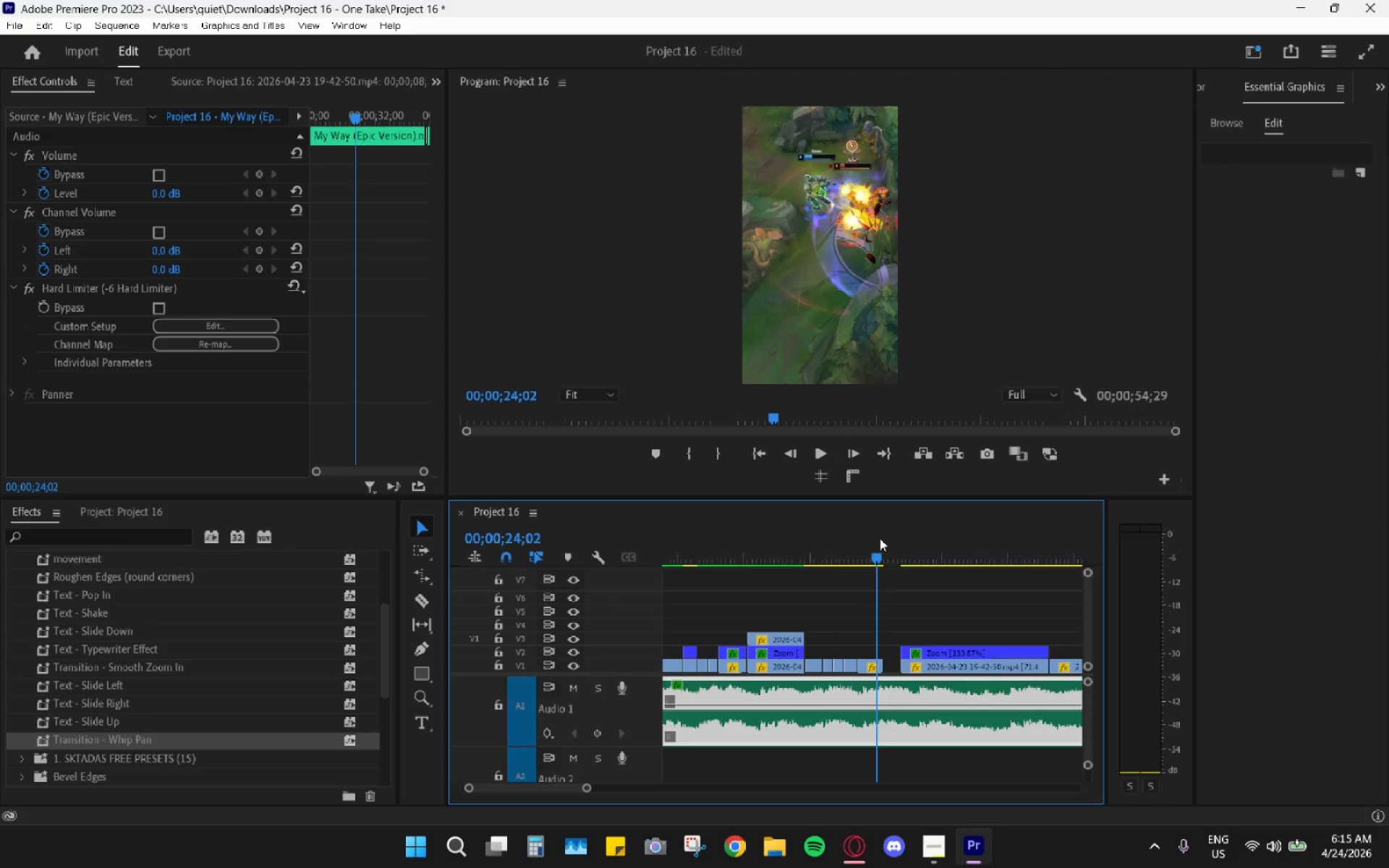 
hold_key(key=AltLeft, duration=0.86)
scroll: coordinate [909, 587], scroll_direction: down, amount: 18.0
 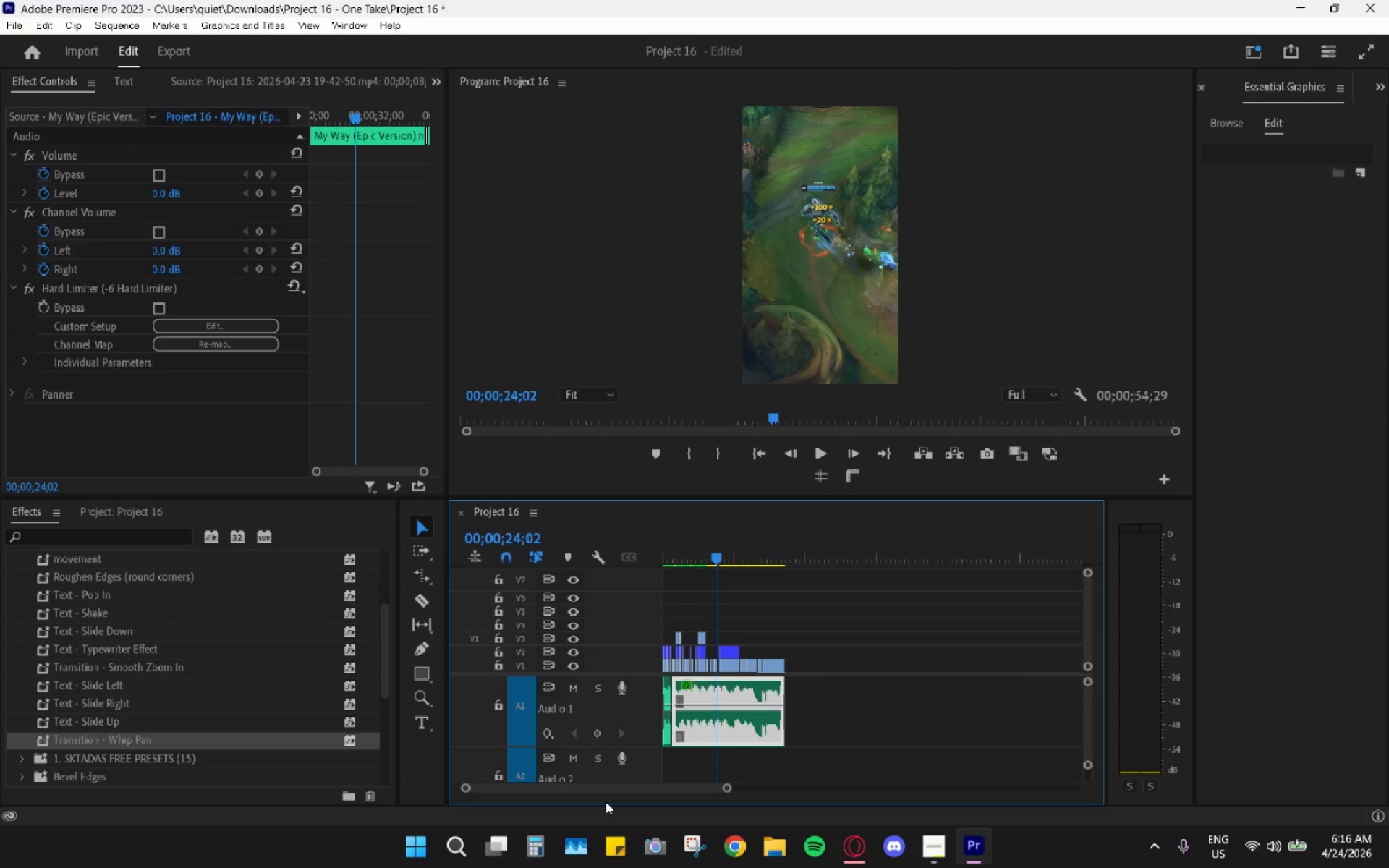 
wait(71.71)
 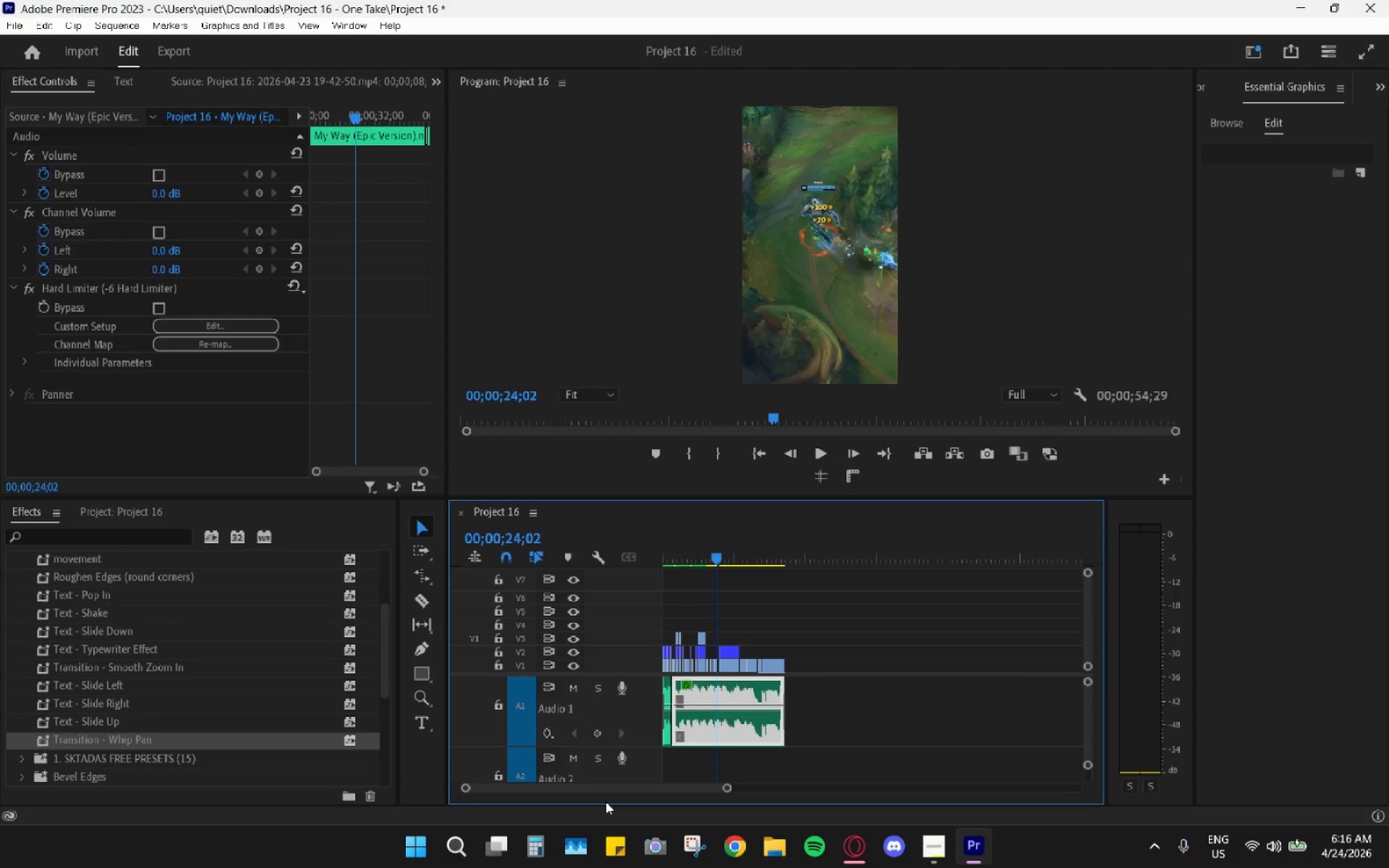 
left_click([848, 850])
 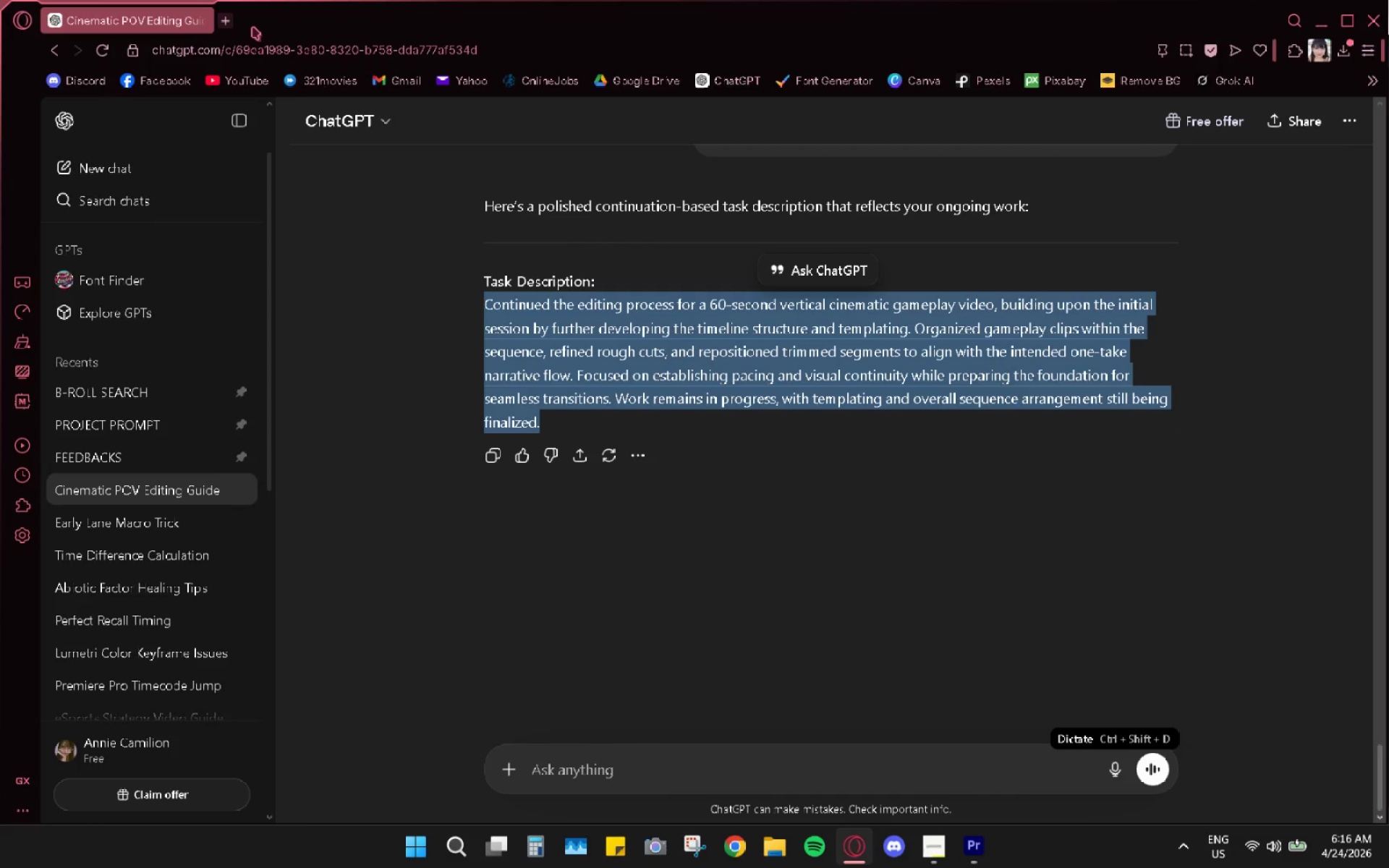 
left_click([231, 23])
 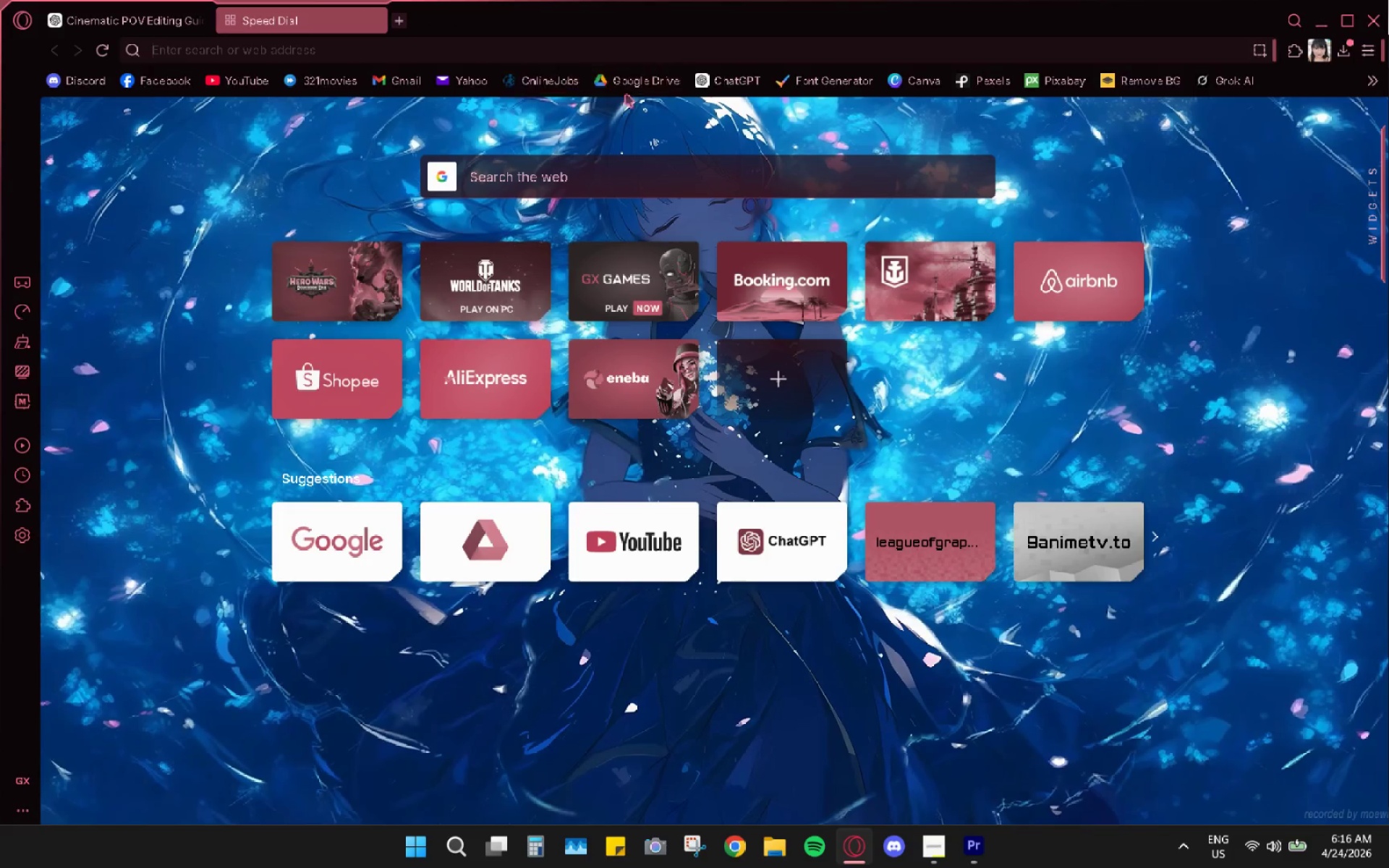 
left_click([625, 89])
 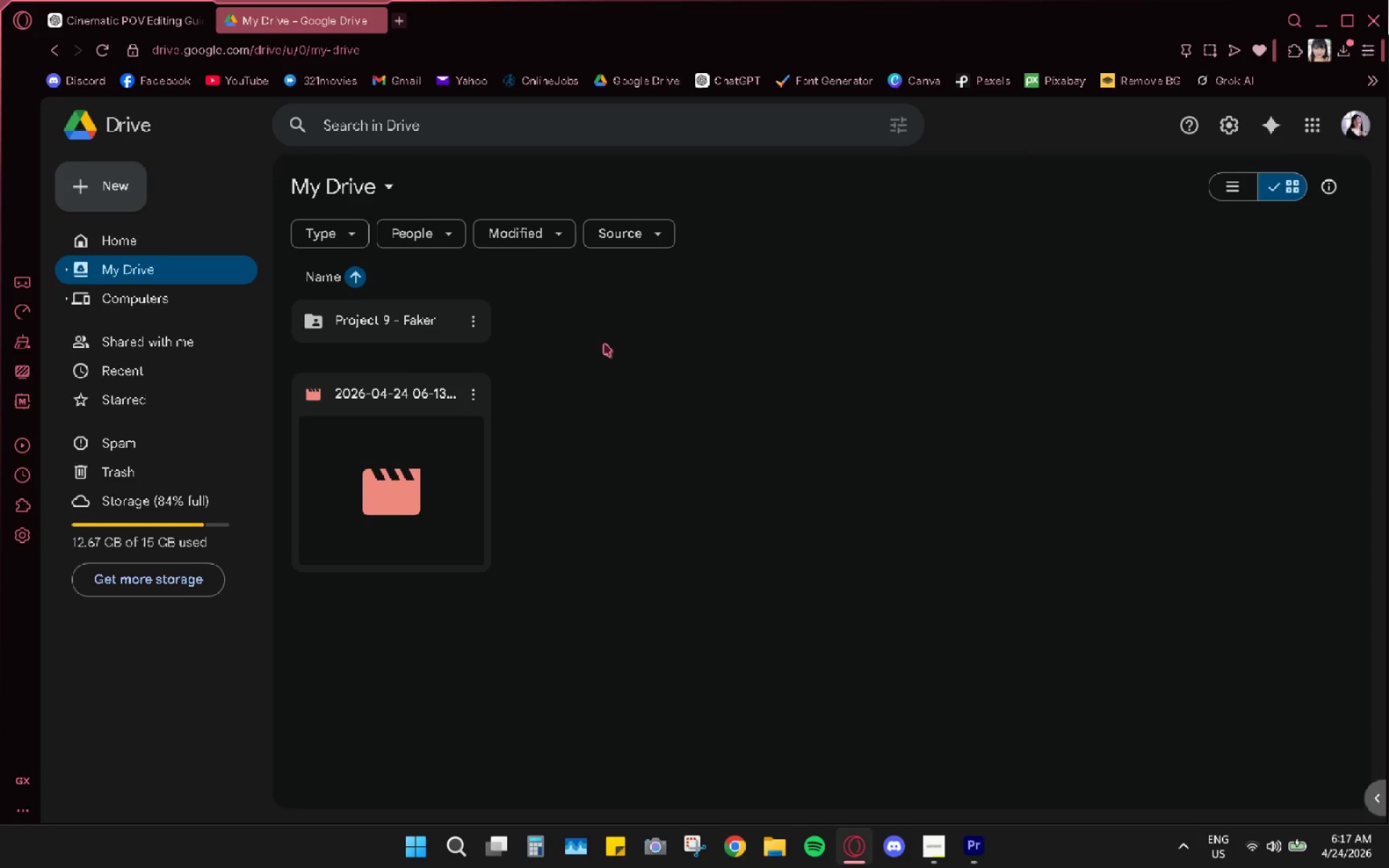 
wait(19.84)
 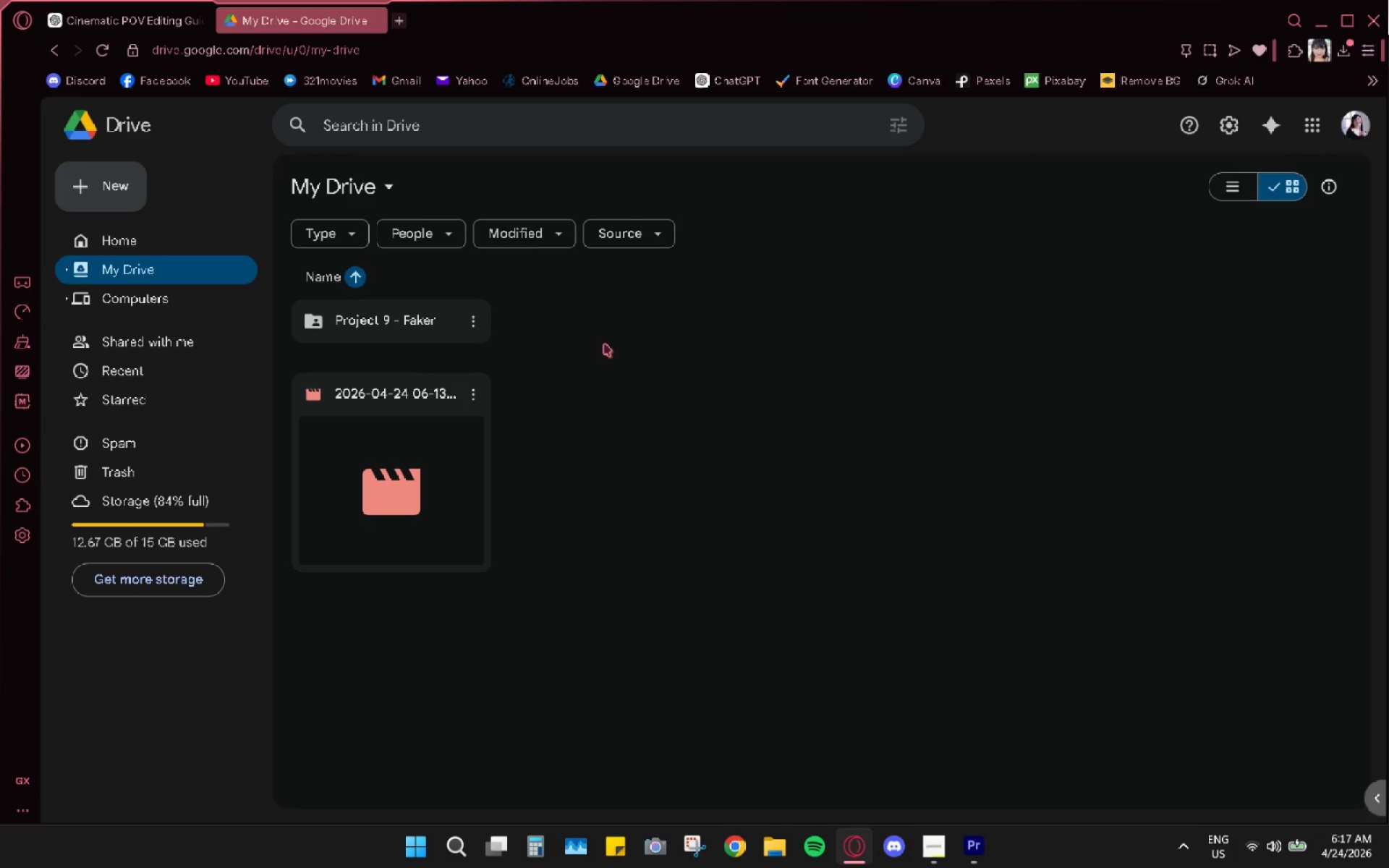 
mouse_move([770, 80])
 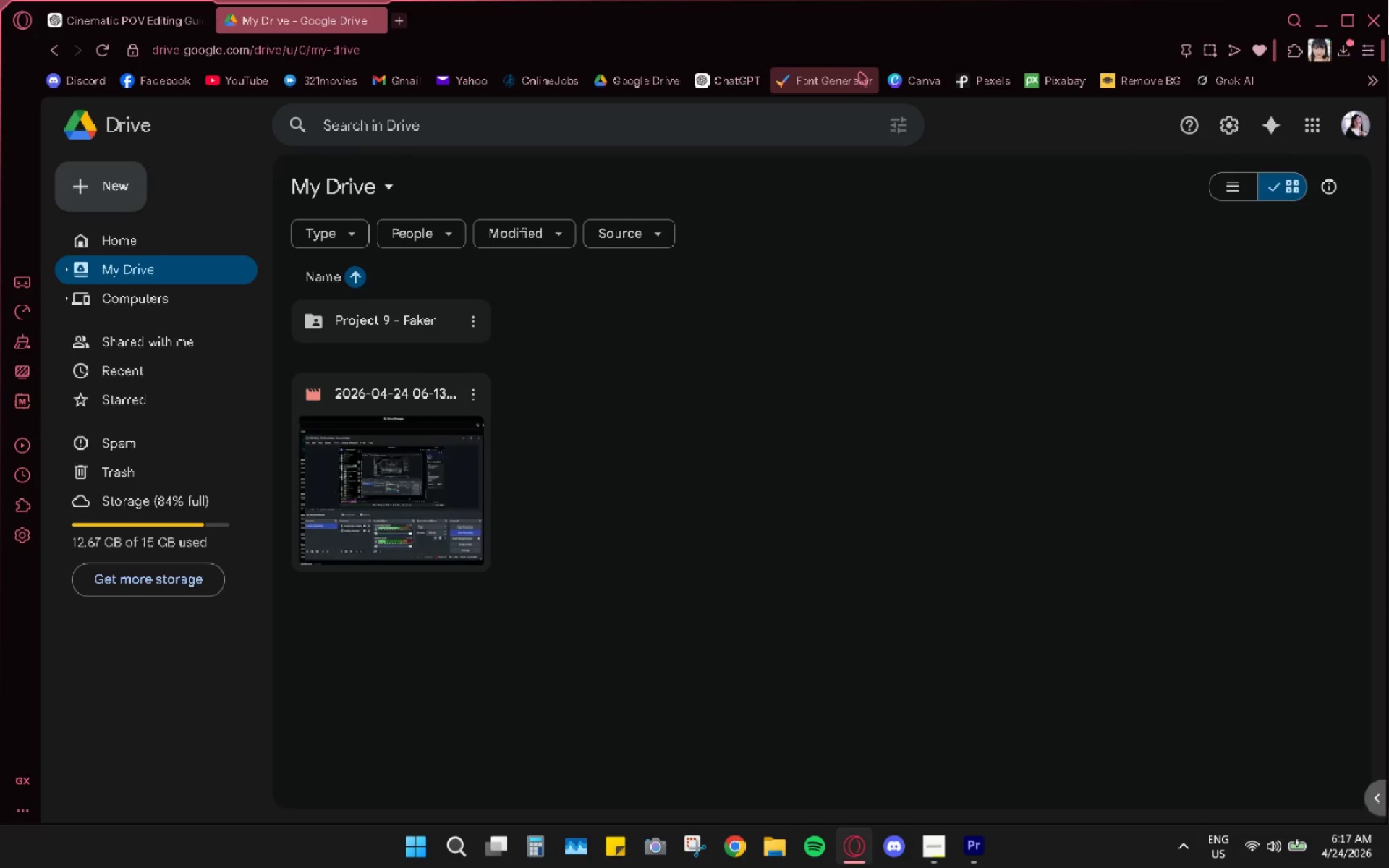 
mouse_move([837, 87])
 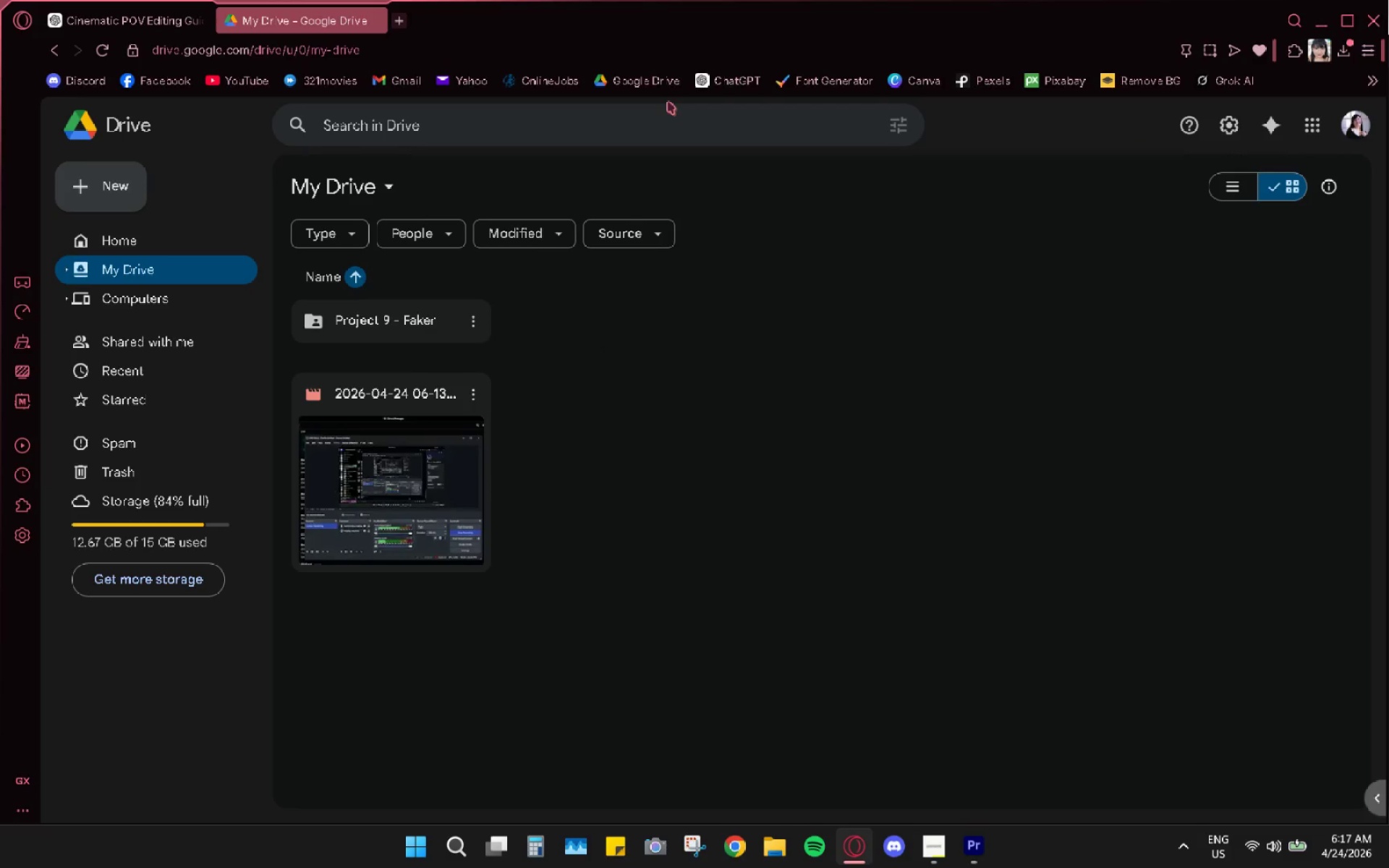 
mouse_move([658, 67])
 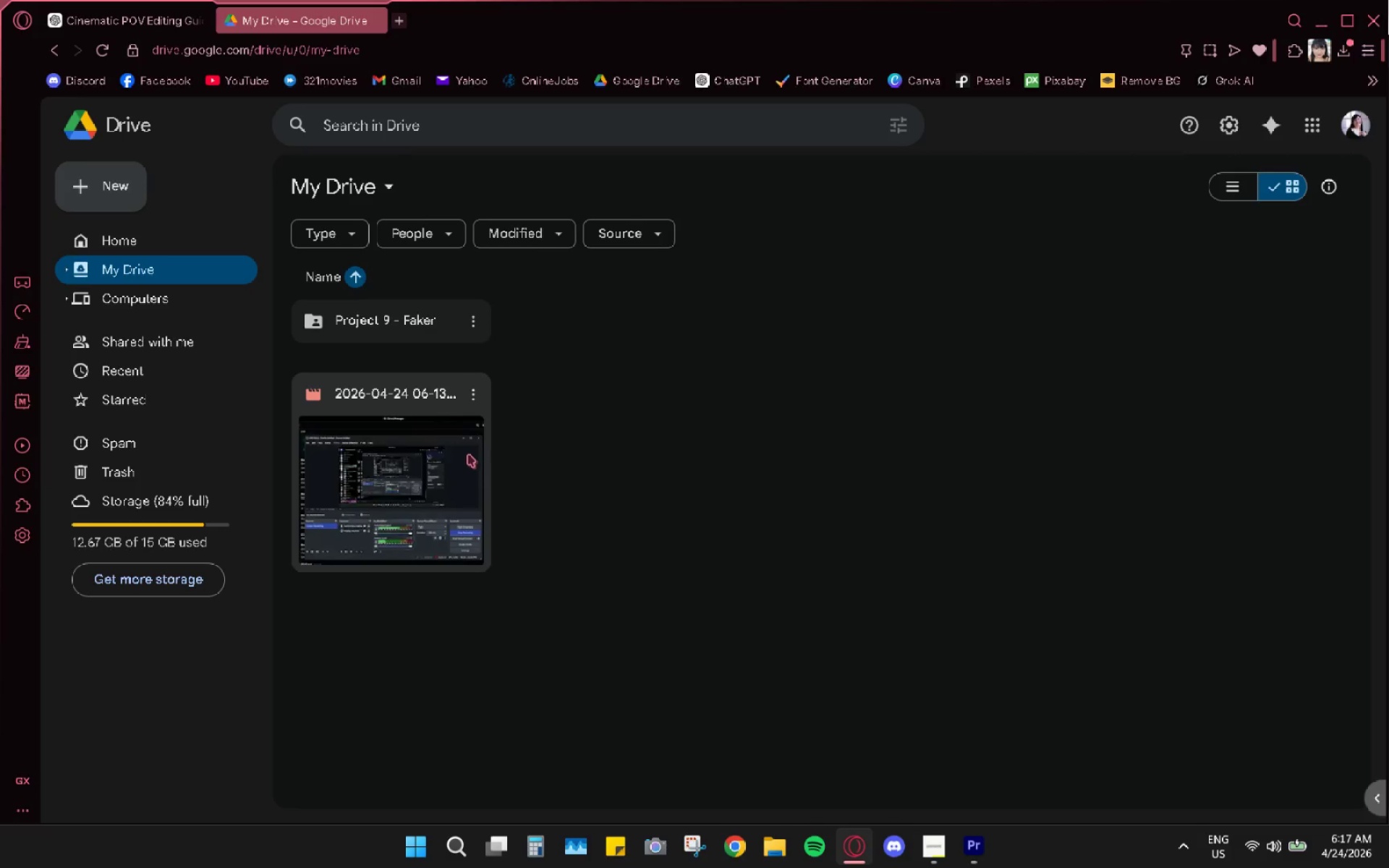 
left_click([464, 401])
 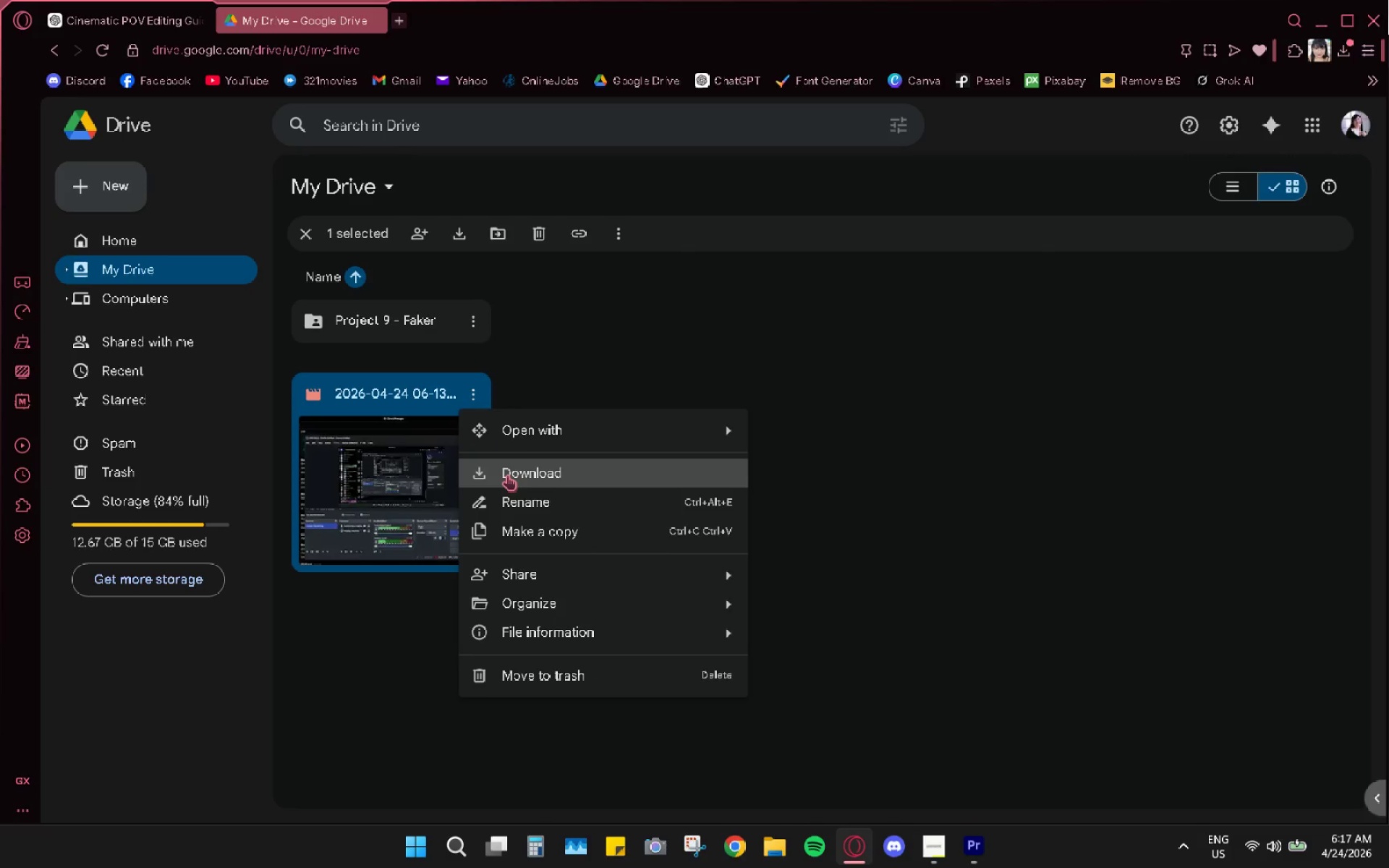 
left_click([507, 475])
 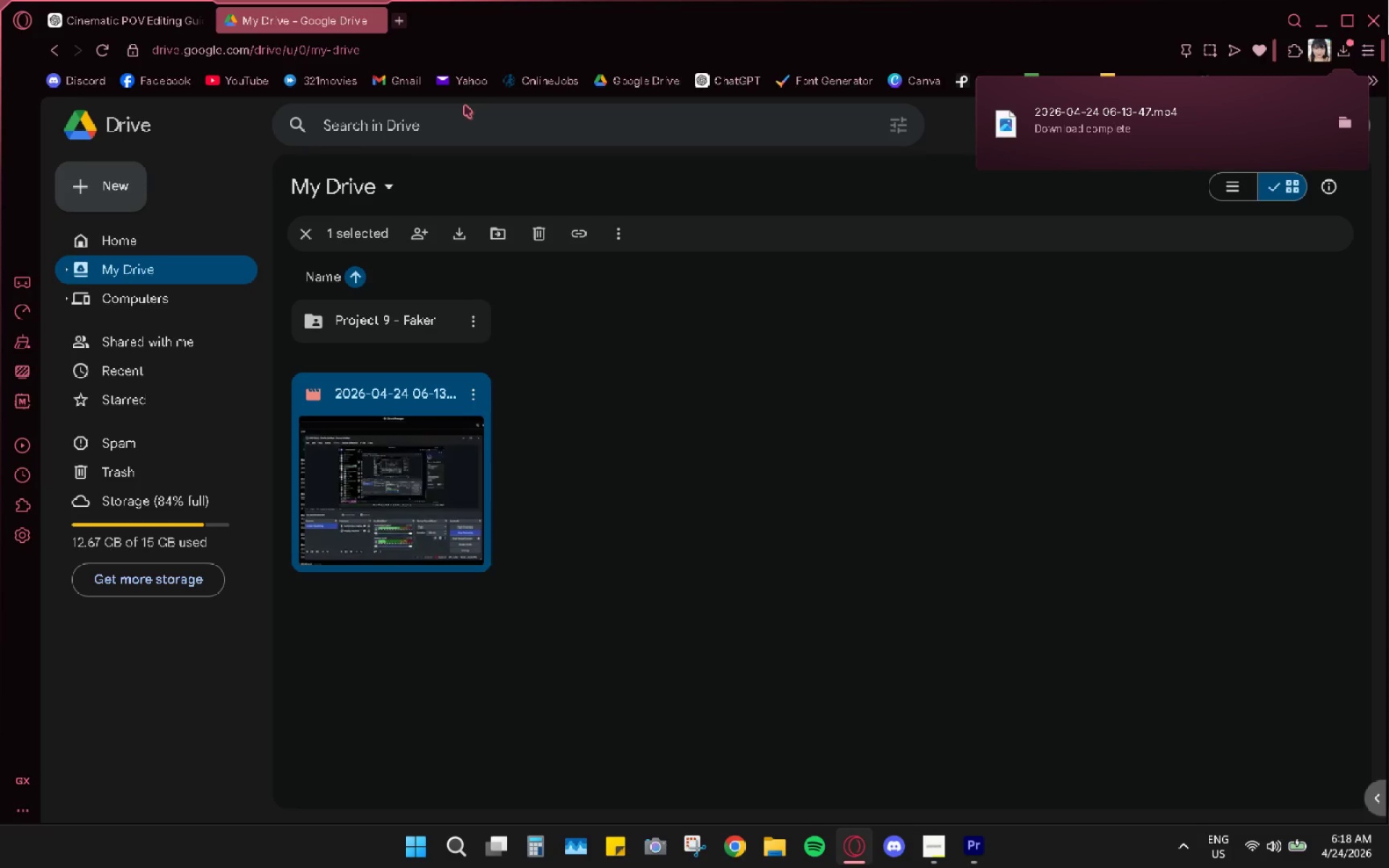 
wait(44.83)
 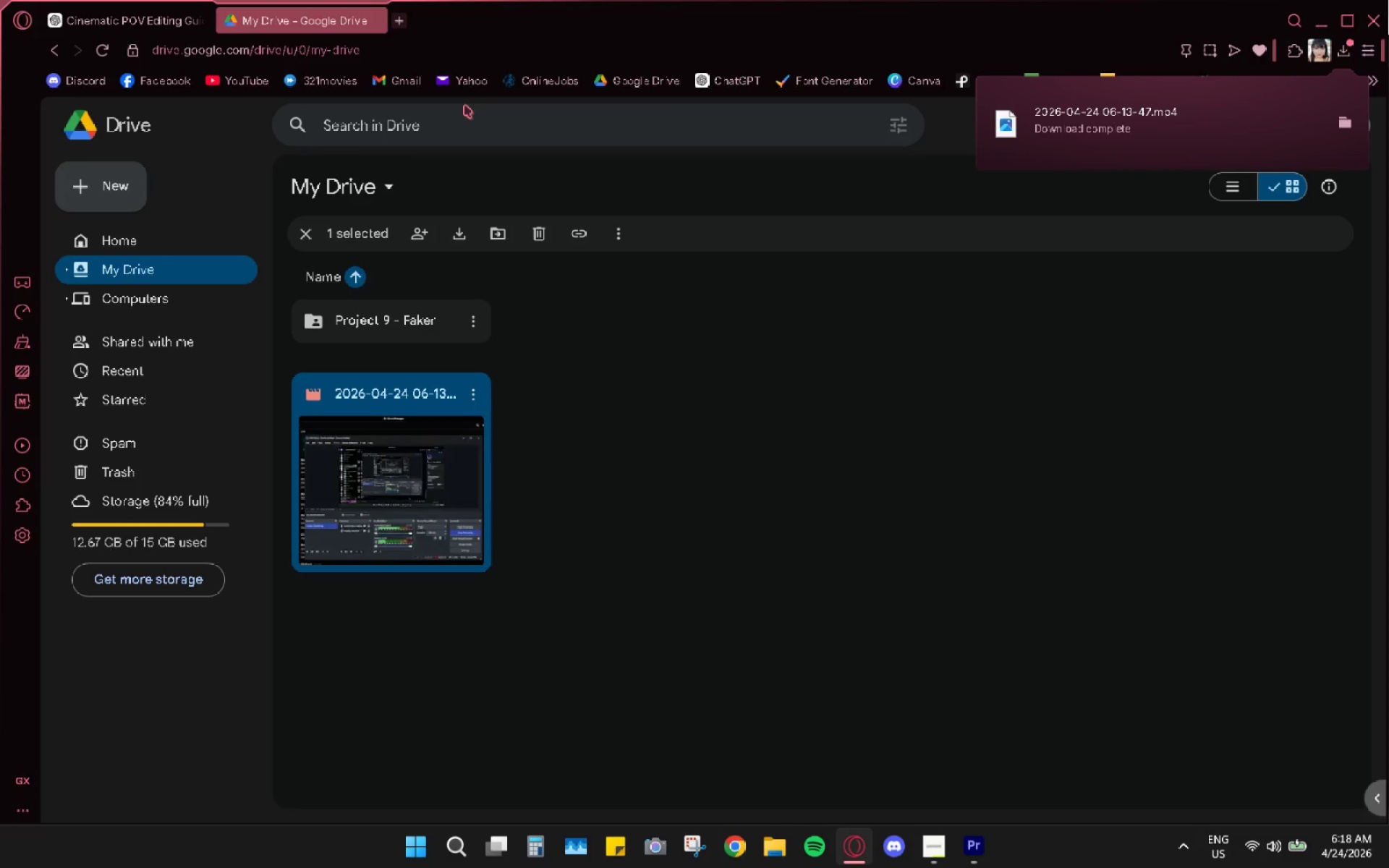 
left_click([1339, 129])
 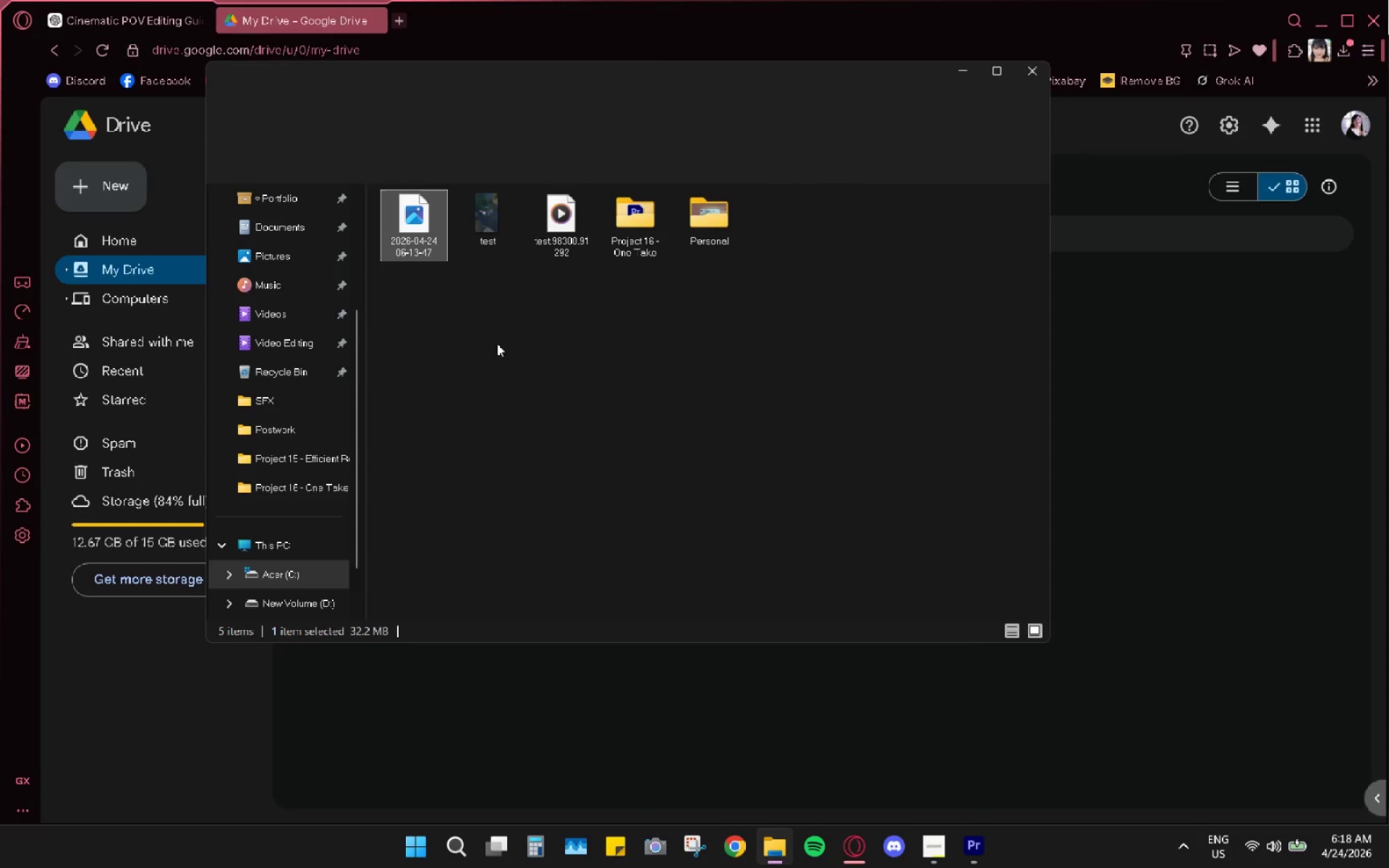 
right_click([425, 229])
 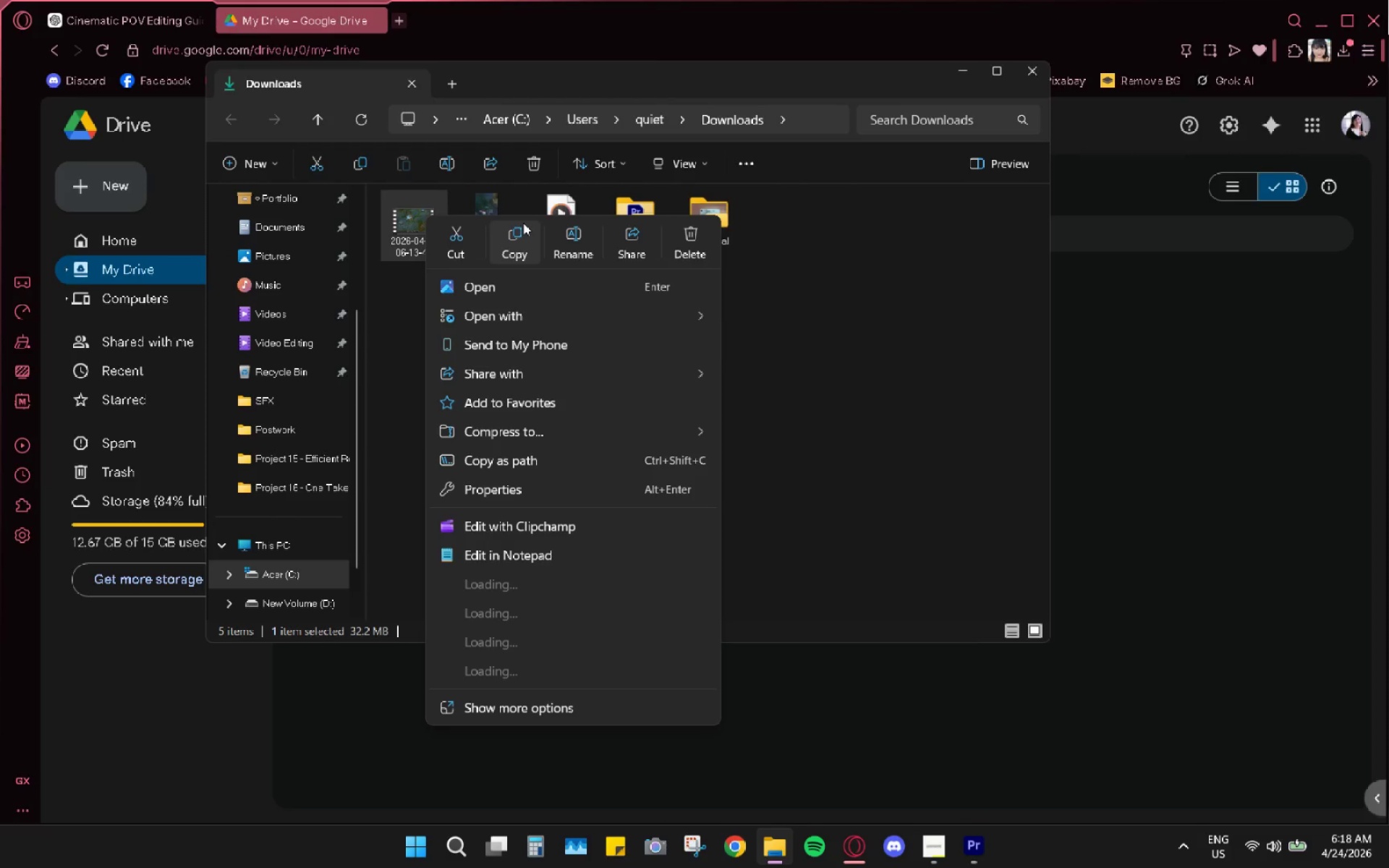 
left_click([564, 234])
 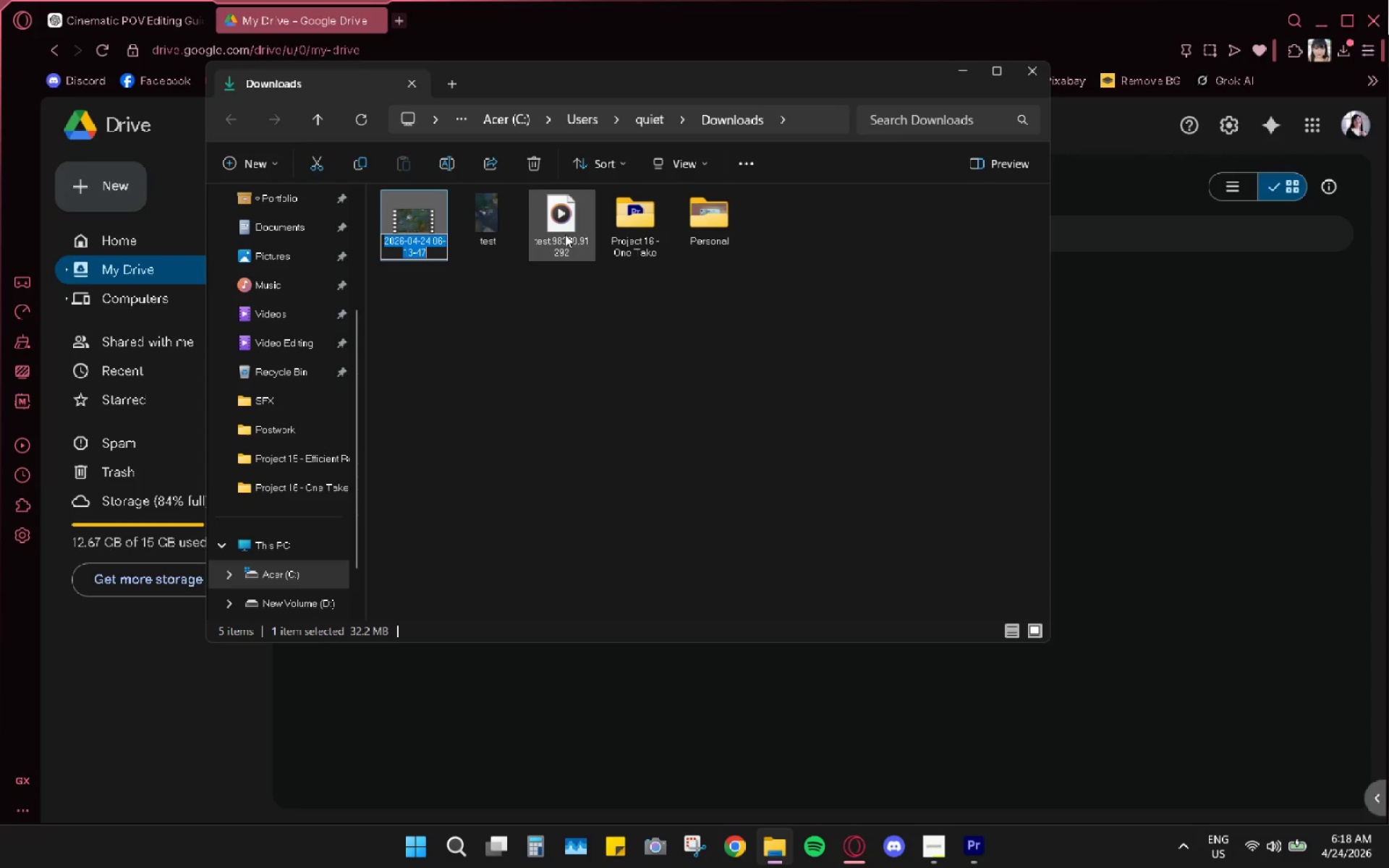 
type(redi en)
key(Backspace)
key(Backspace)
key(Backspace)
key(Backspace)
type(o ending)
 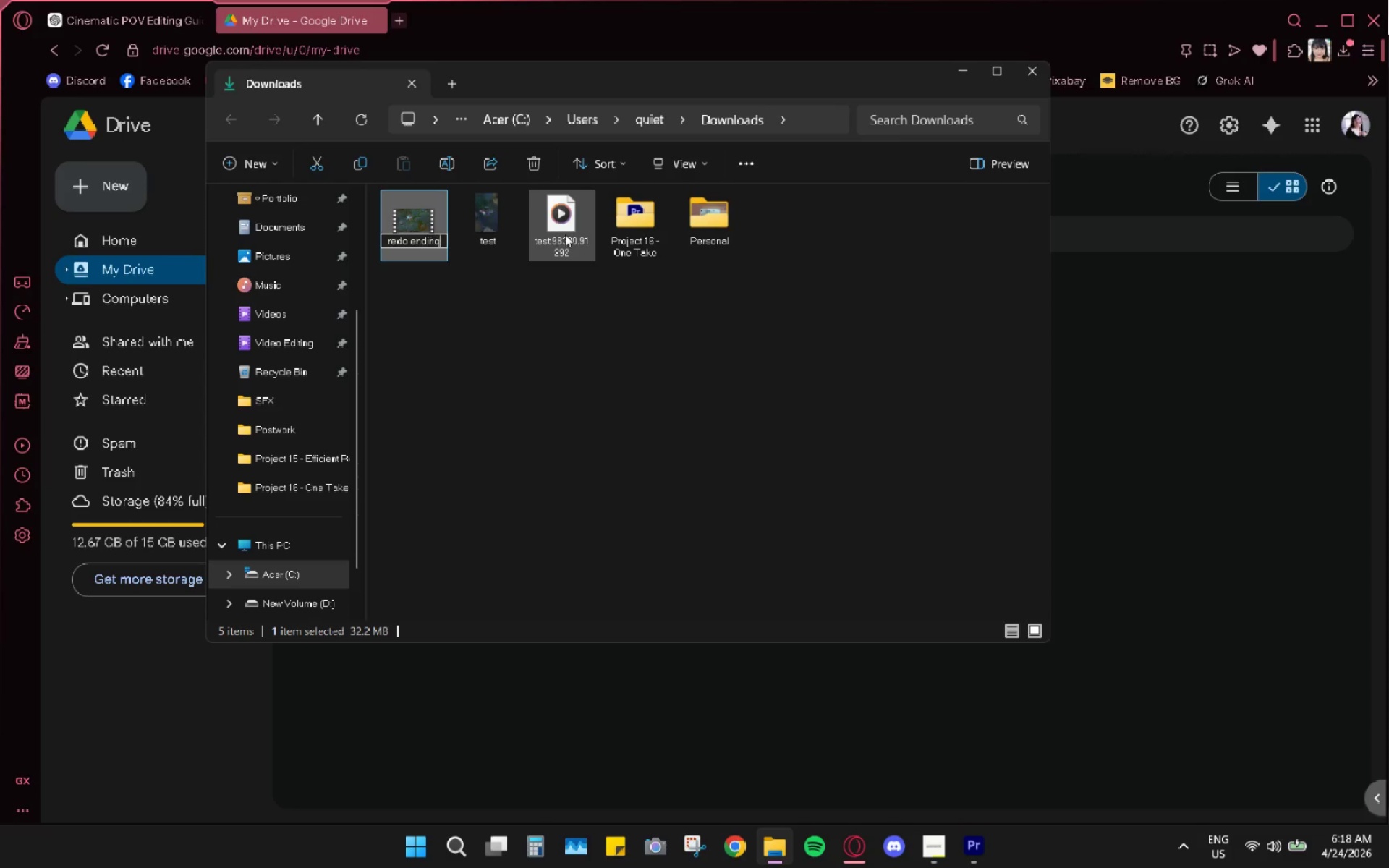 
key(Enter)
 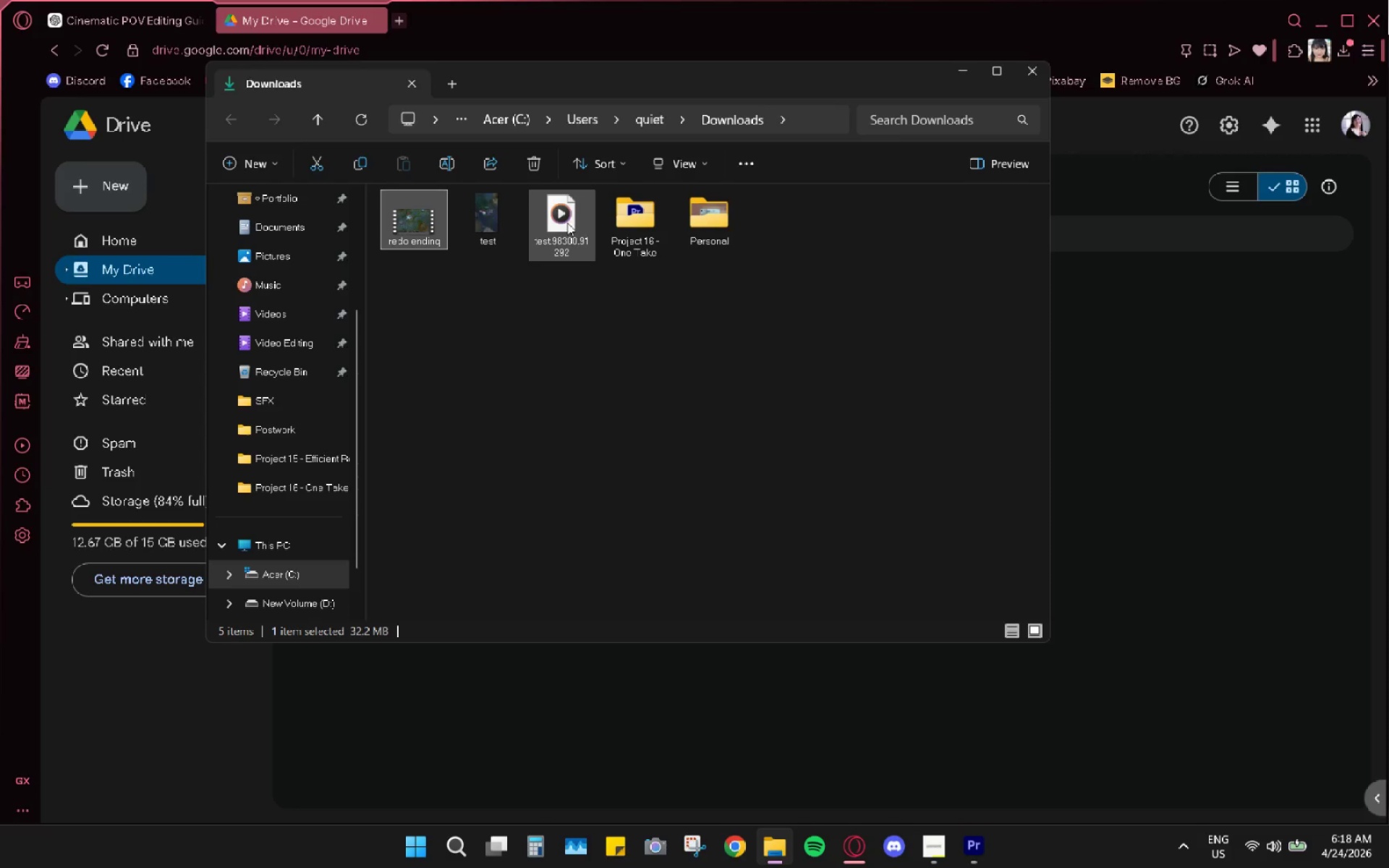 
key(Control+X)
 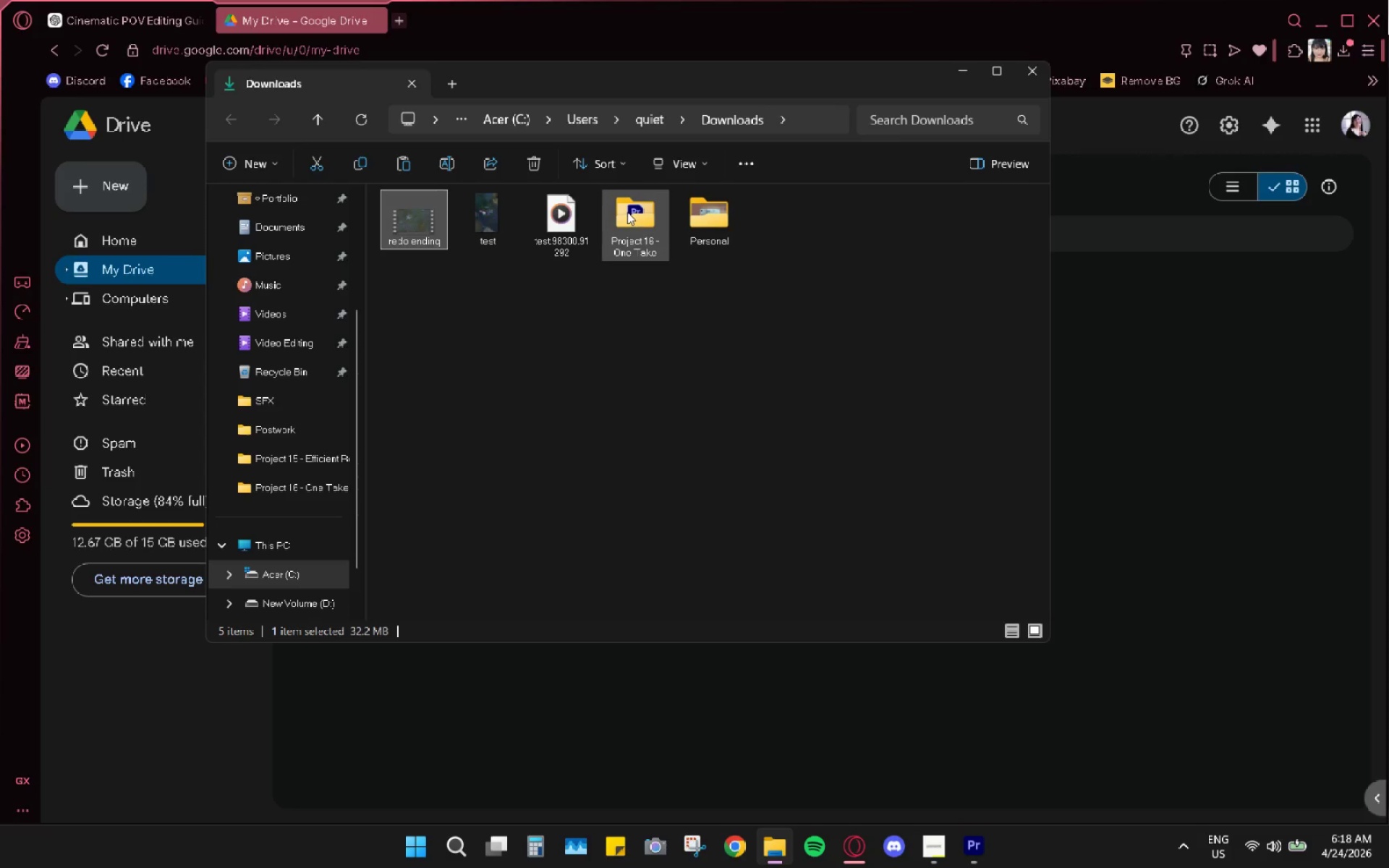 
double_click([627, 212])
 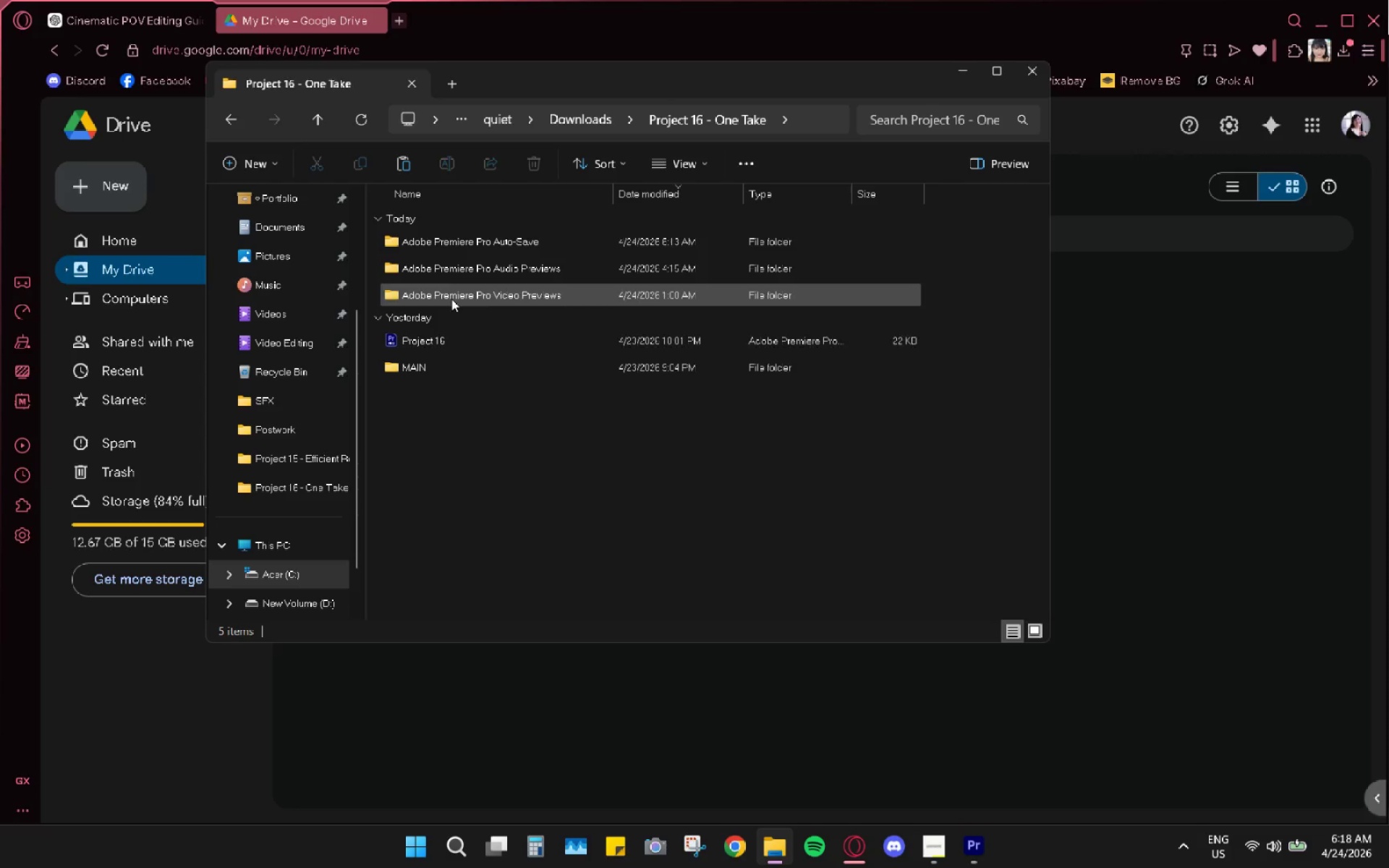 
double_click([428, 364])
 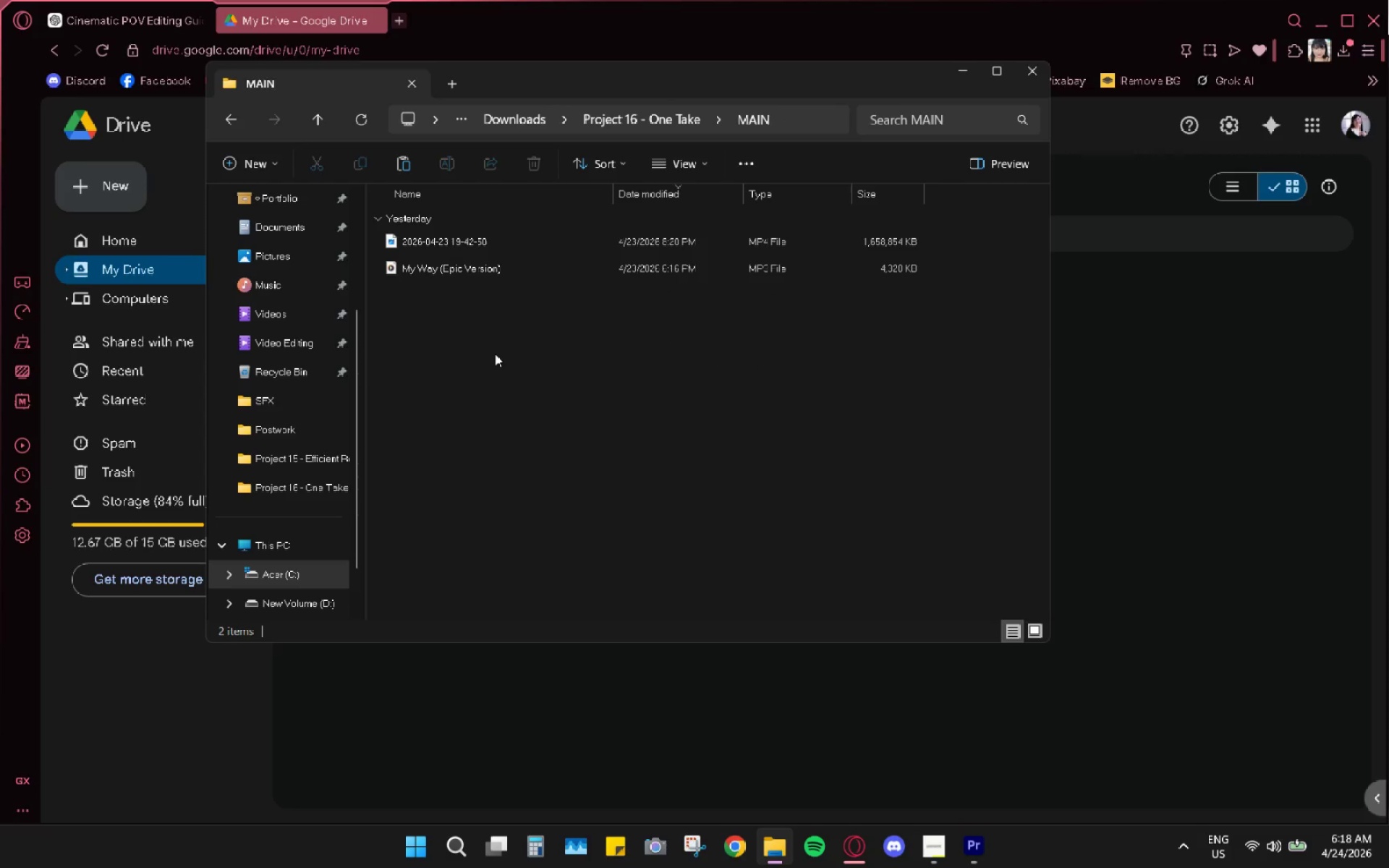 
key(Control+ControlLeft)
 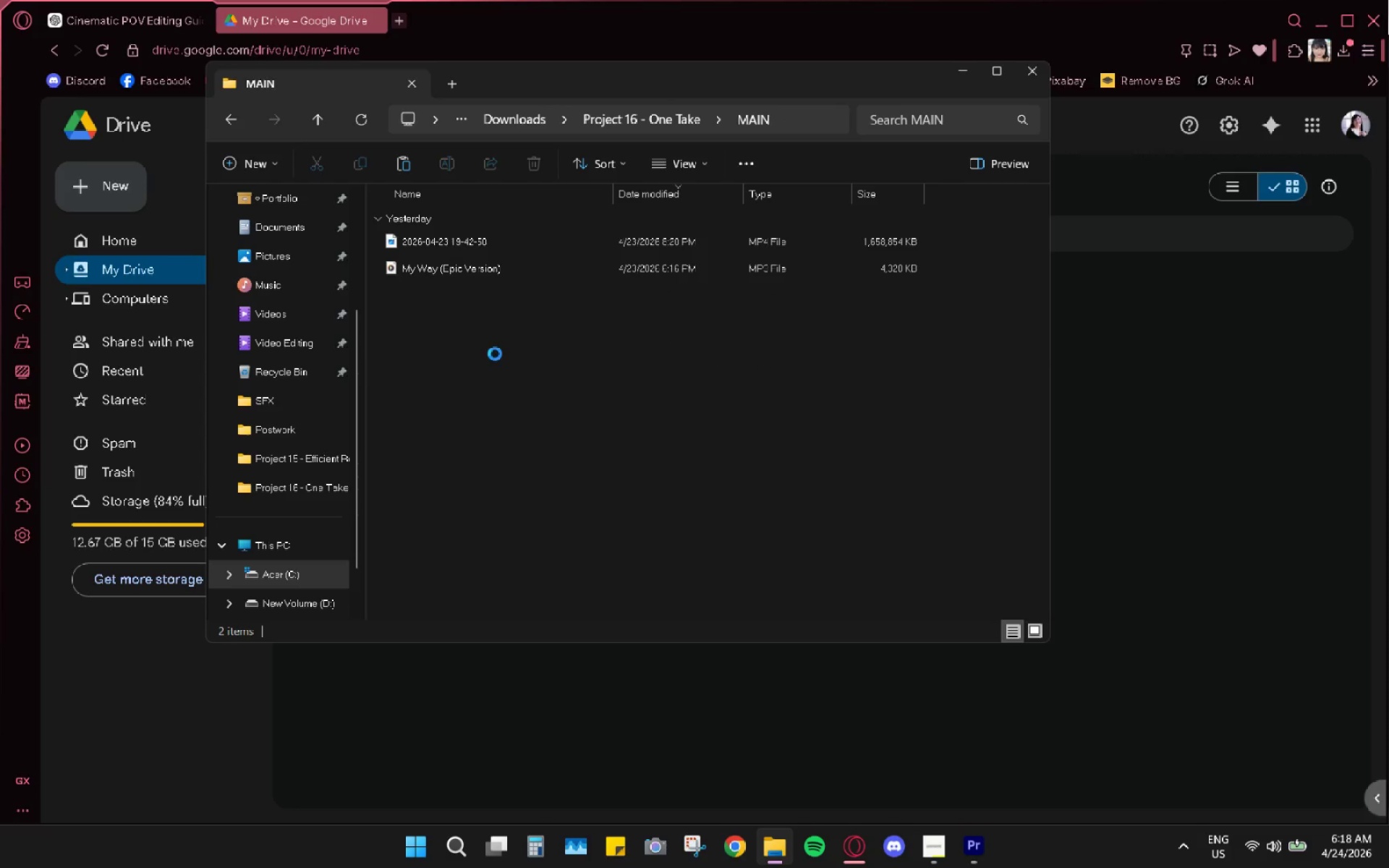 
key(Control+V)
 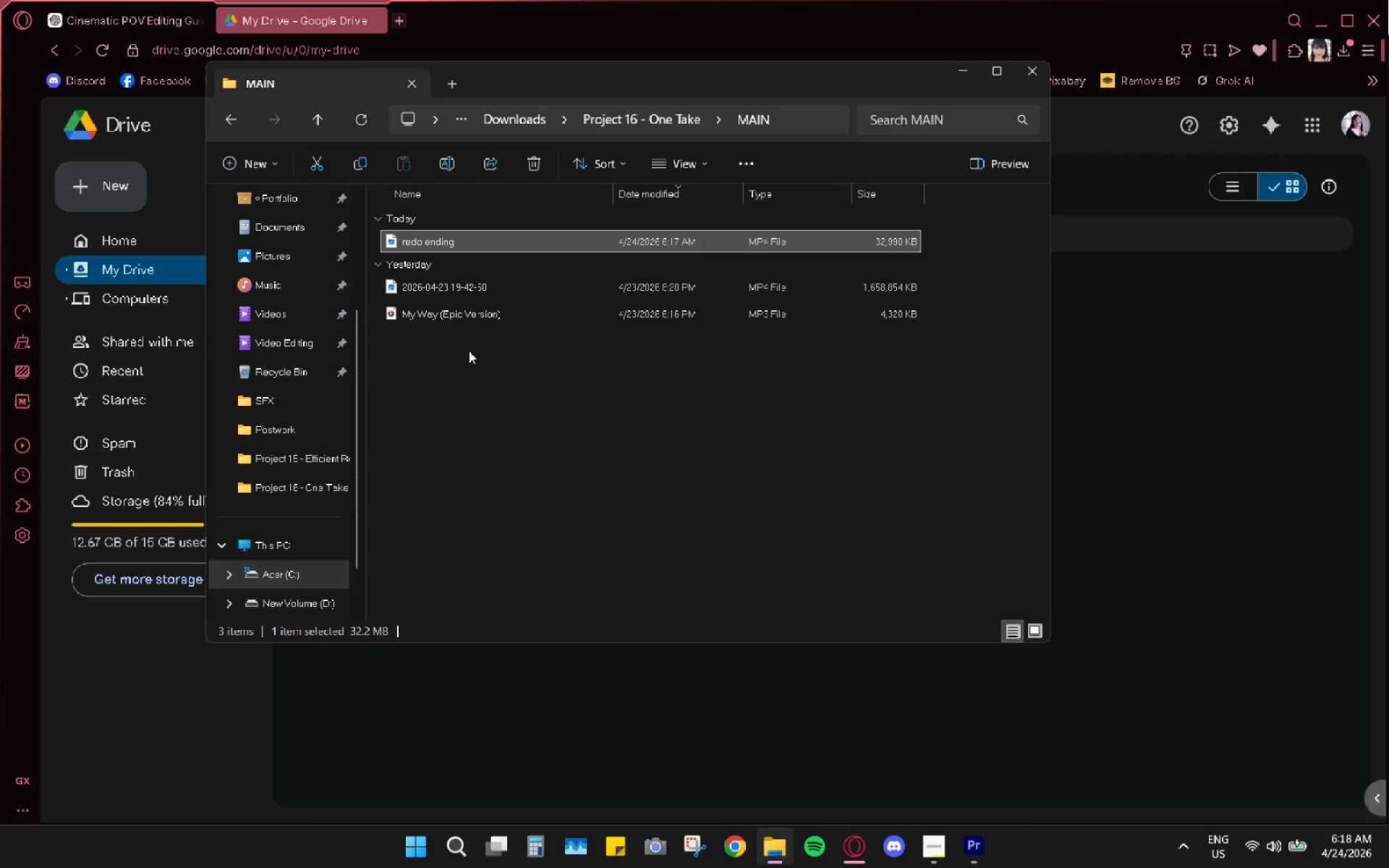 
left_click([467, 352])
 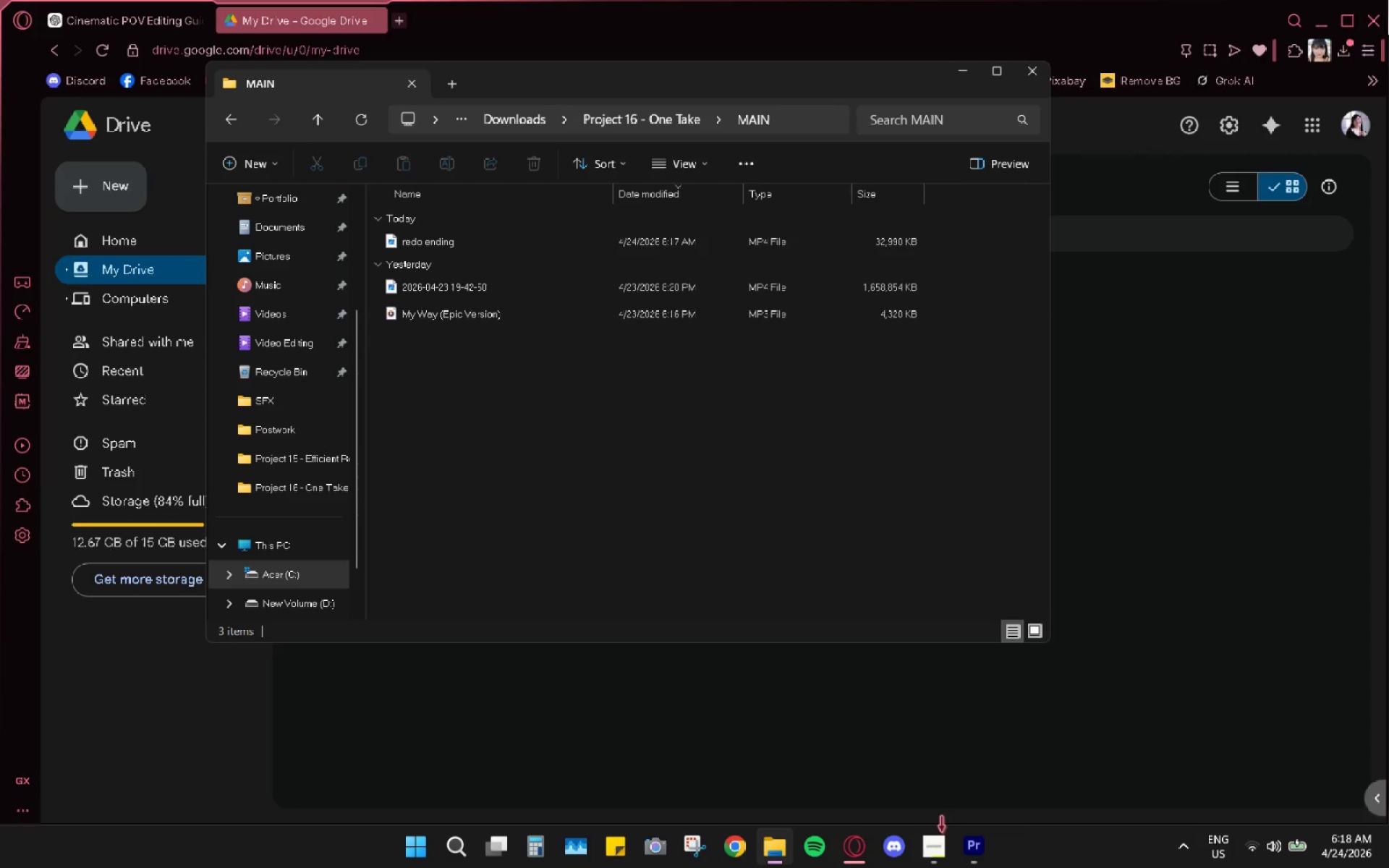 
wait(16.64)
 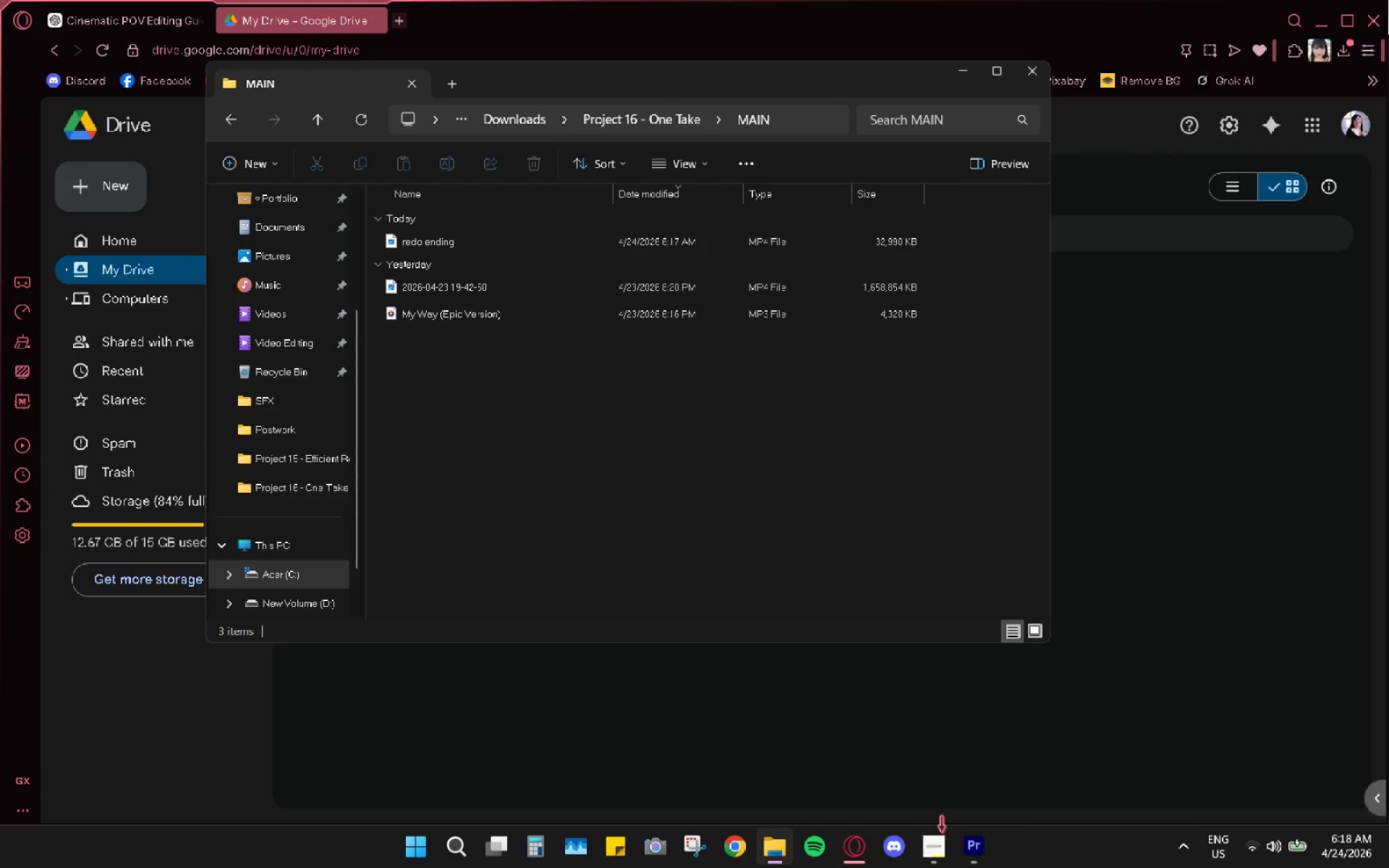 
left_click([857, 839])
 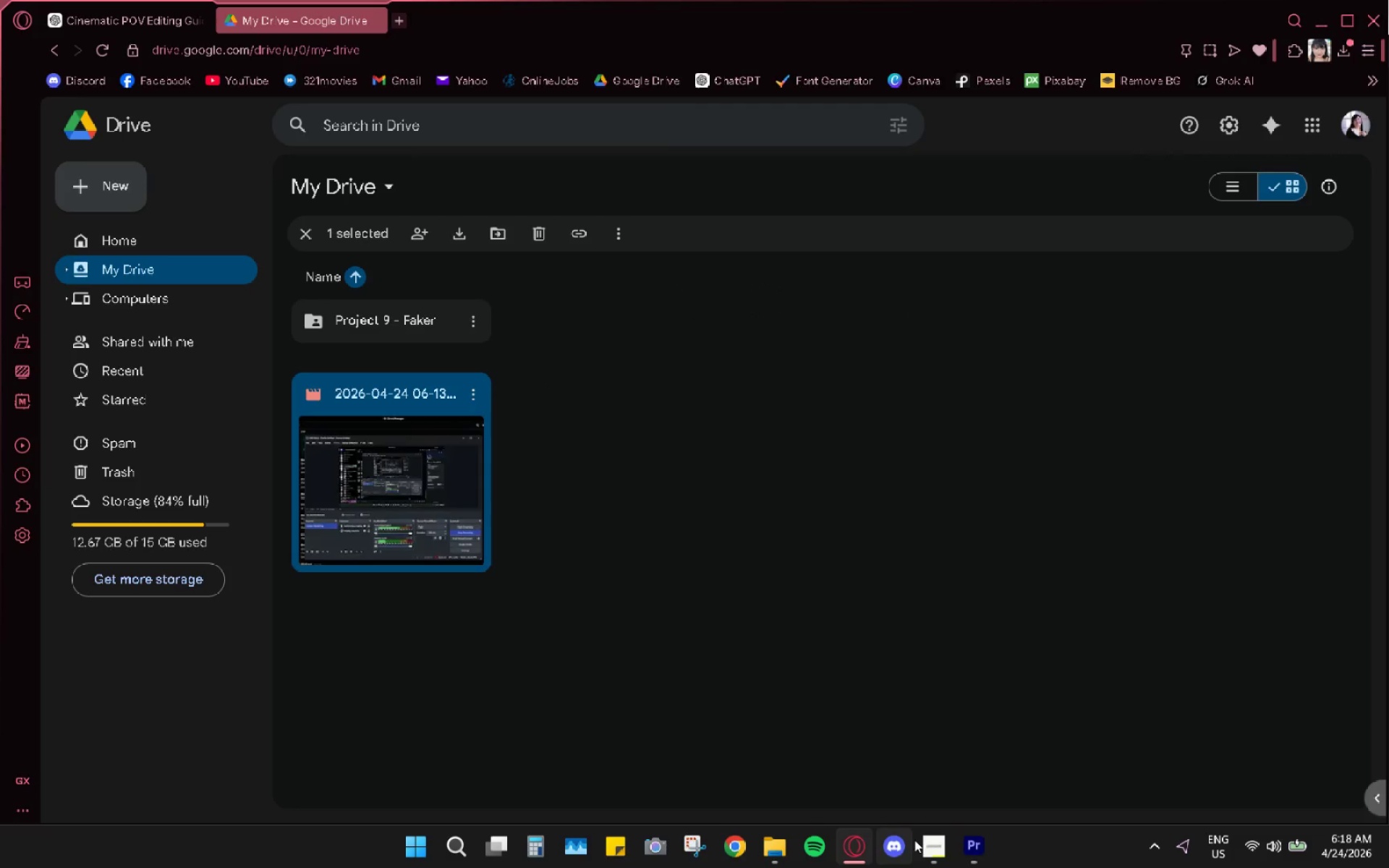 
left_click([977, 844])
 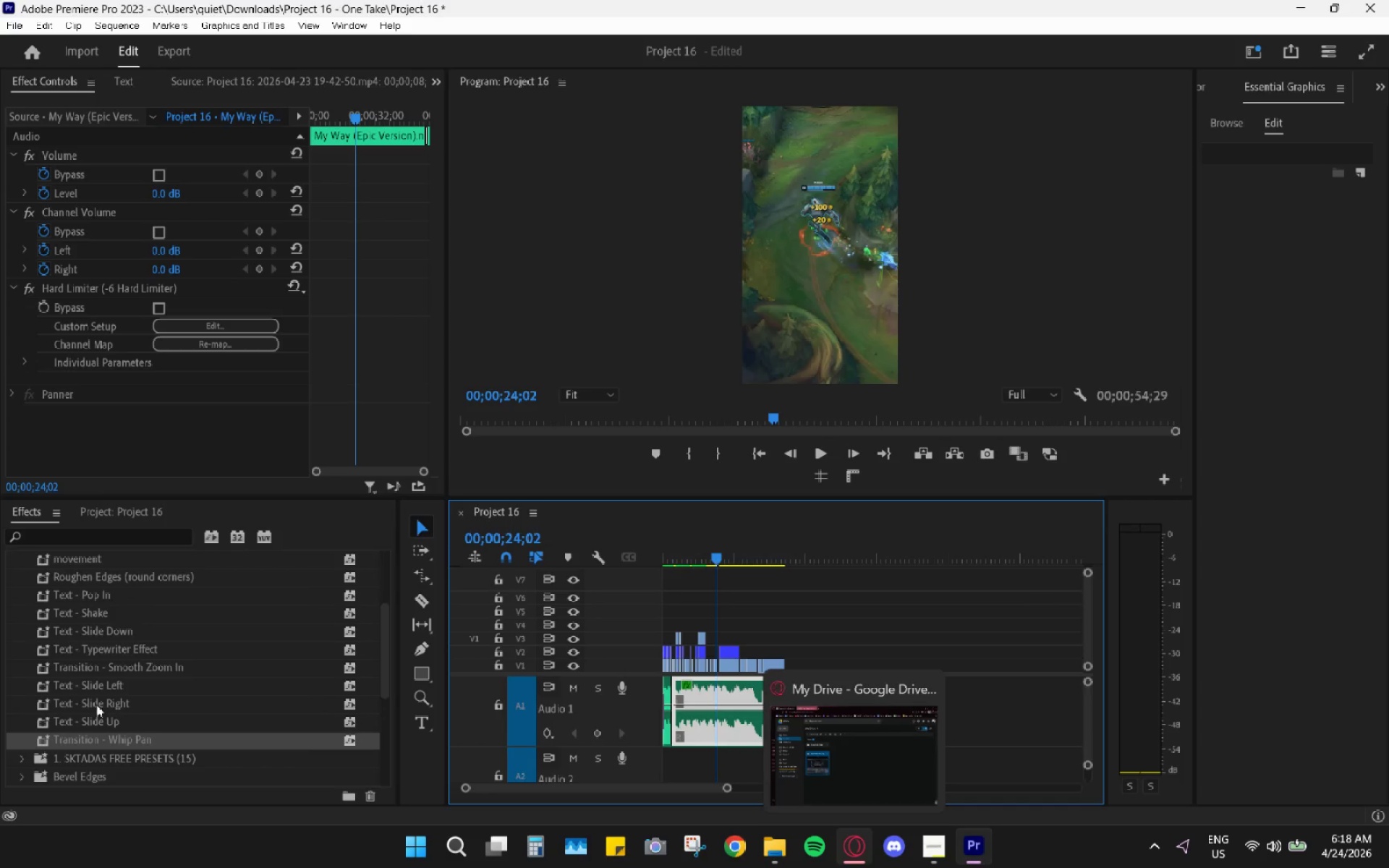 
scroll: coordinate [80, 646], scroll_direction: up, amount: 10.0
 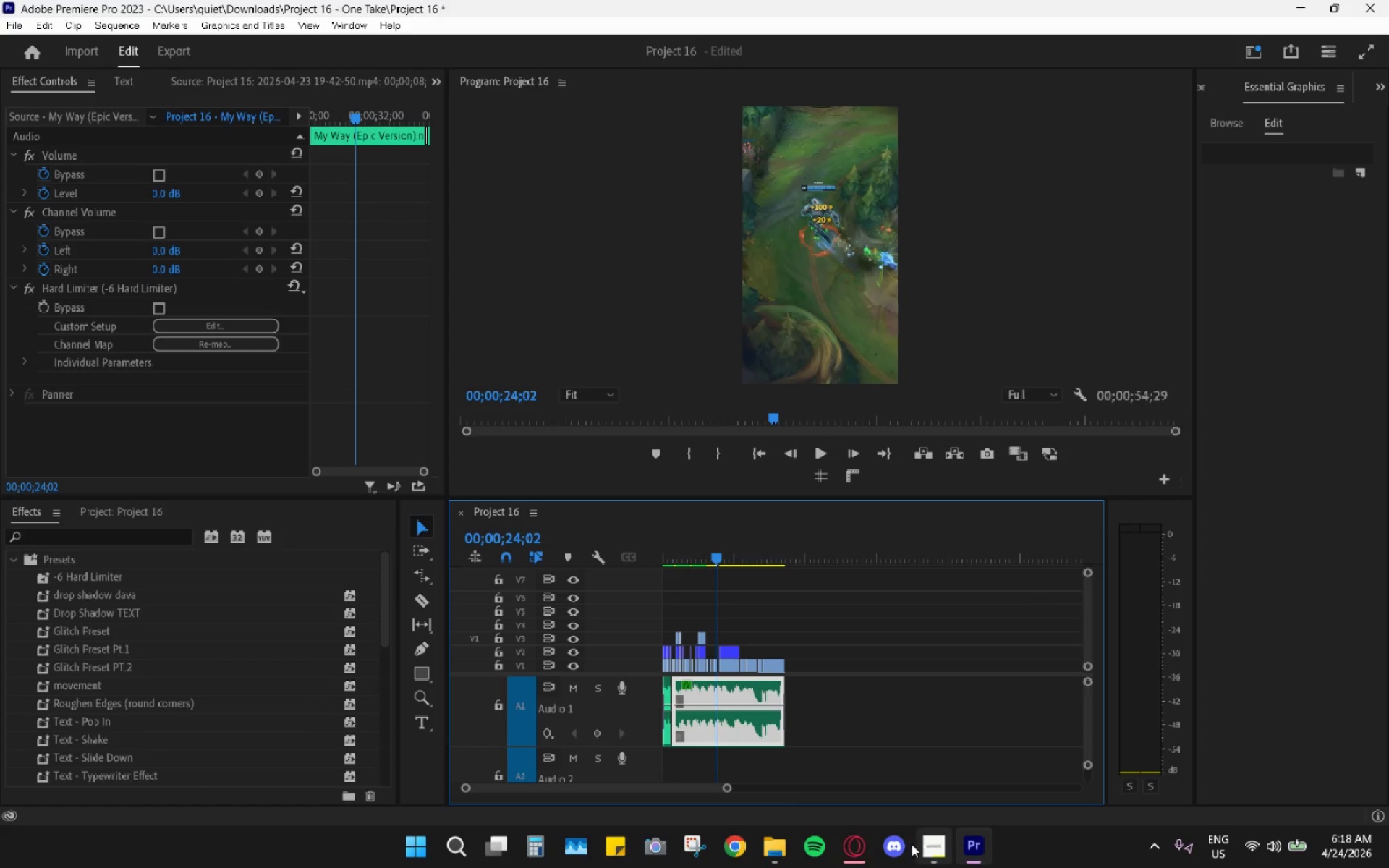 
left_click([868, 846])
 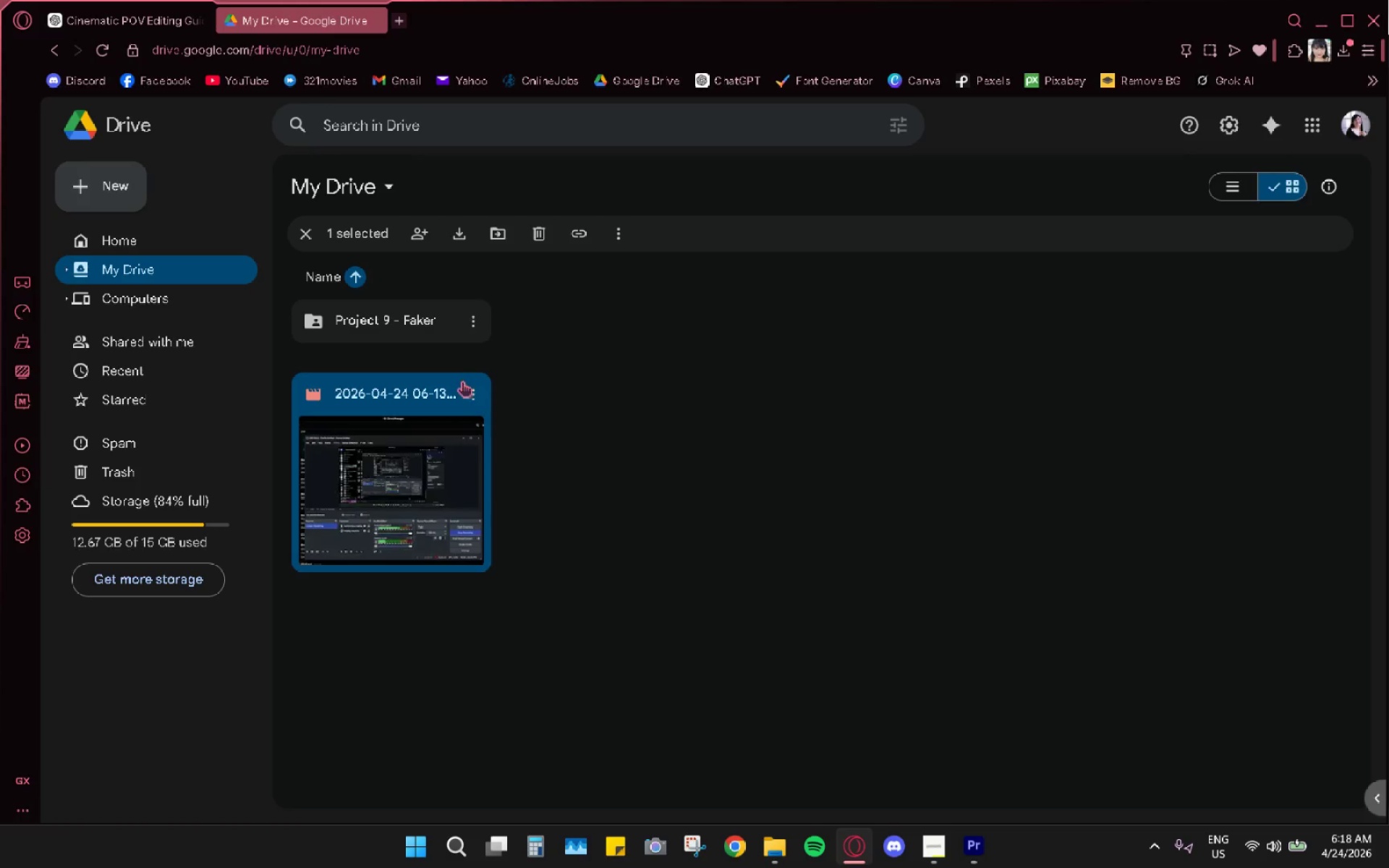 
left_click([470, 390])
 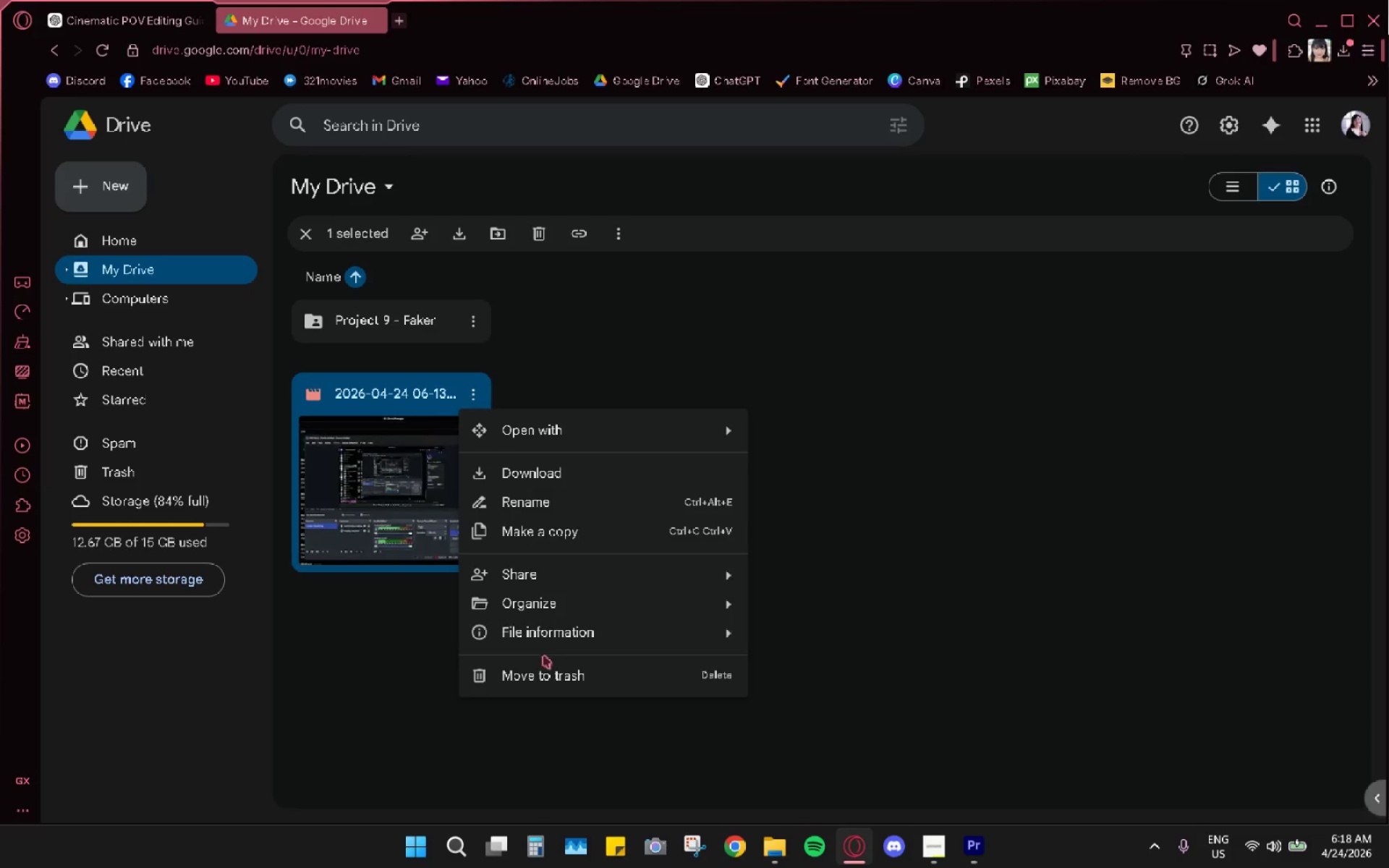 
left_click([543, 669])
 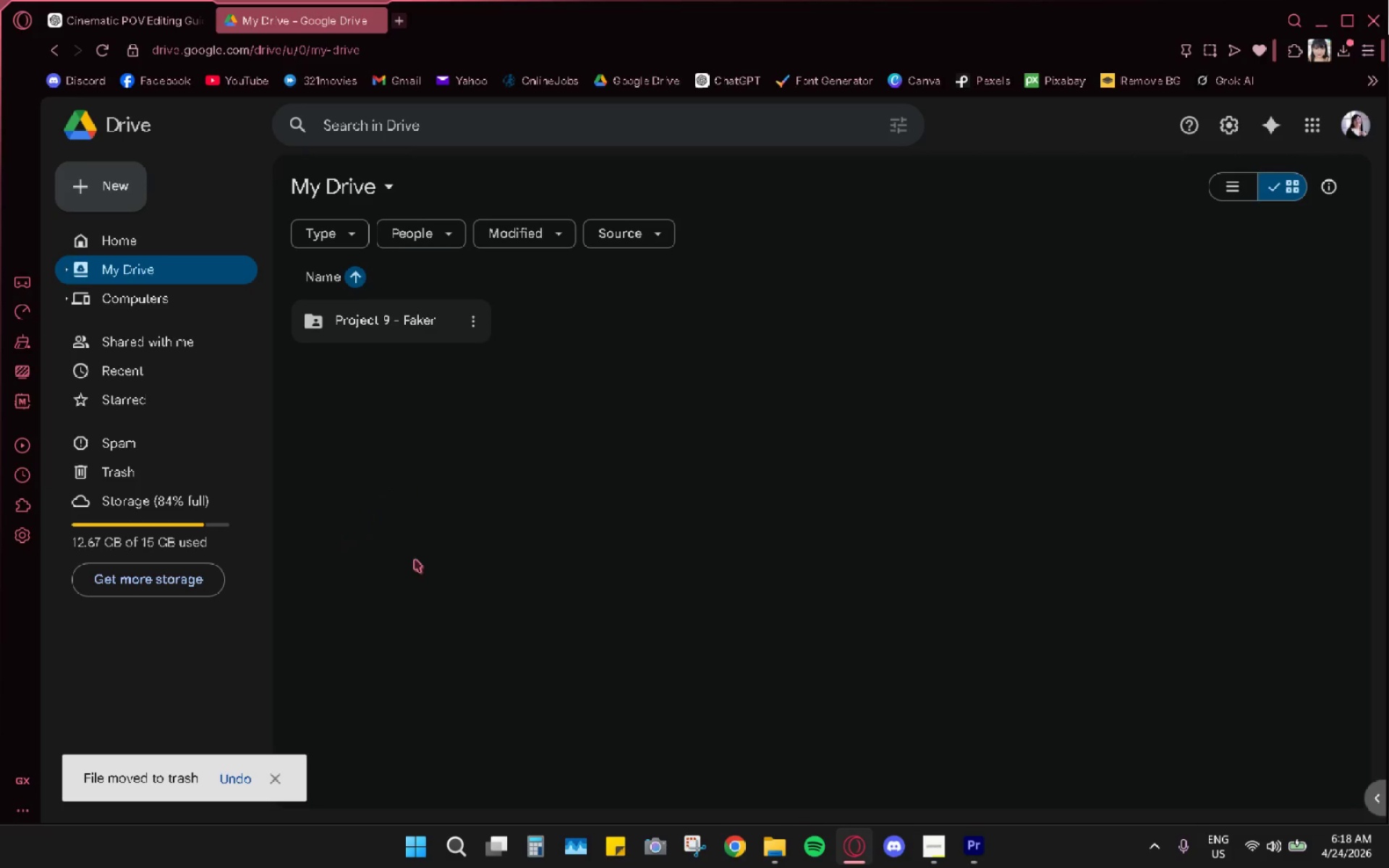 
left_click_drag(start_coordinate=[448, 597], to_coordinate=[453, 599])
 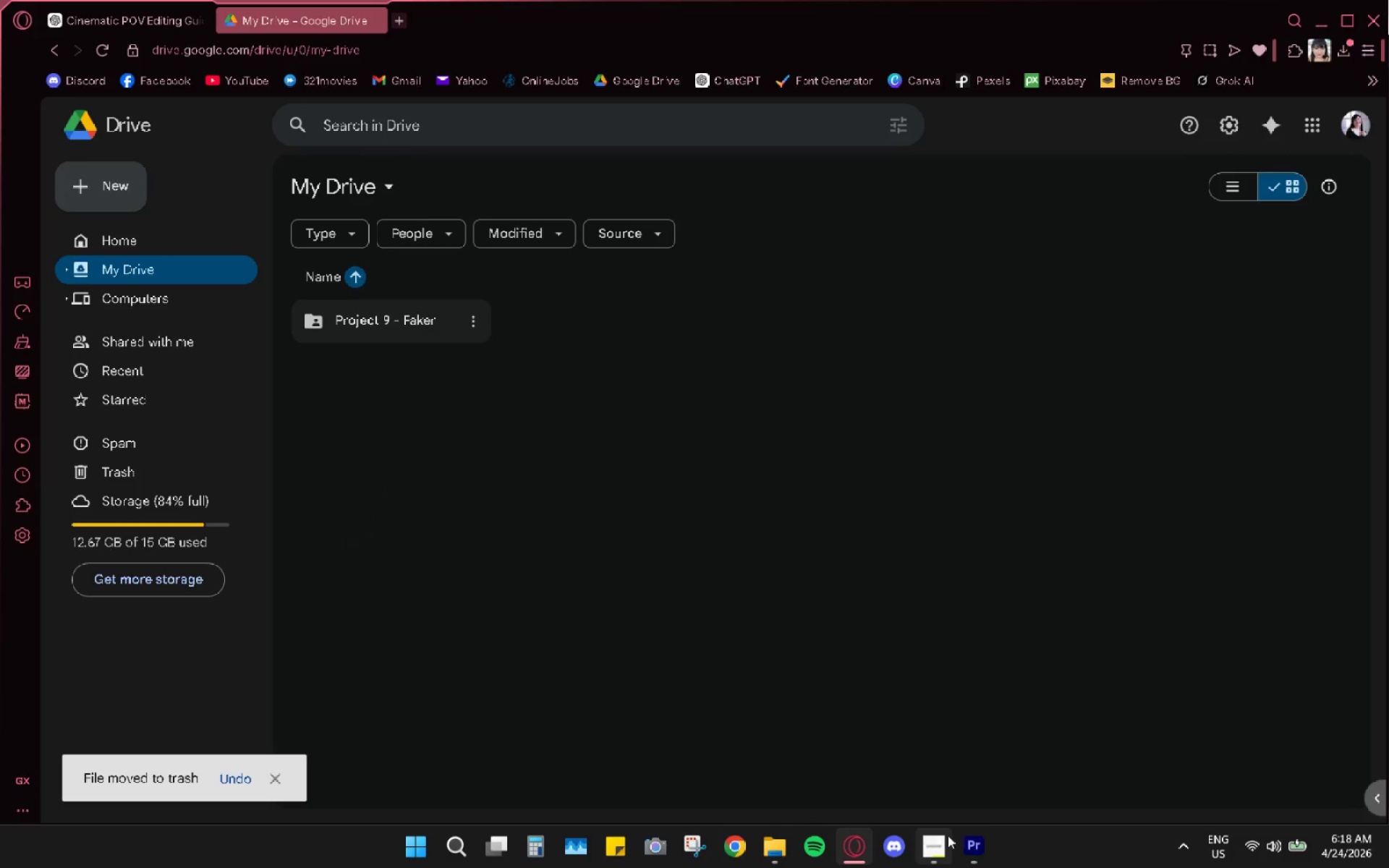 
left_click([964, 839])
 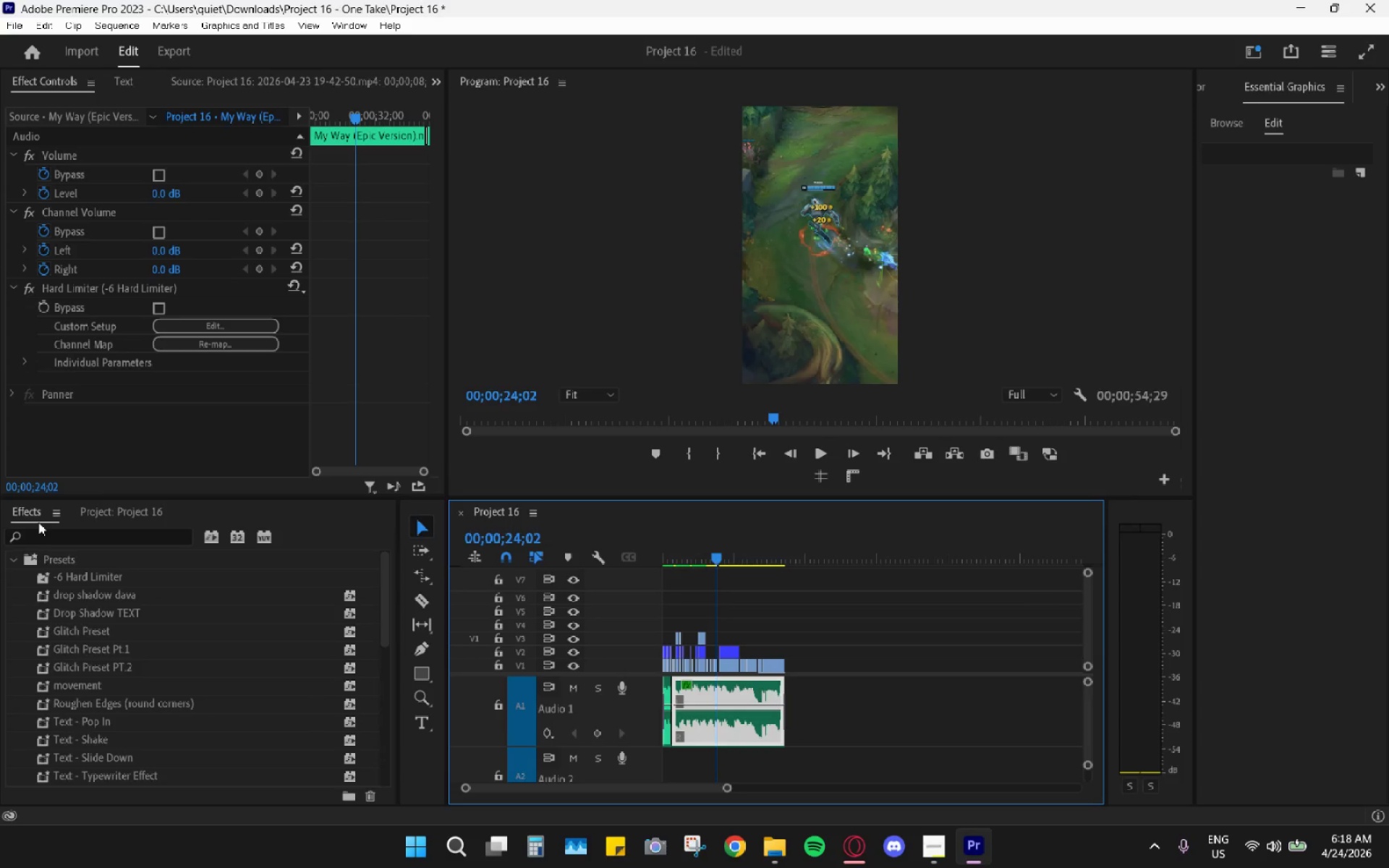 
left_click([106, 514])
 